 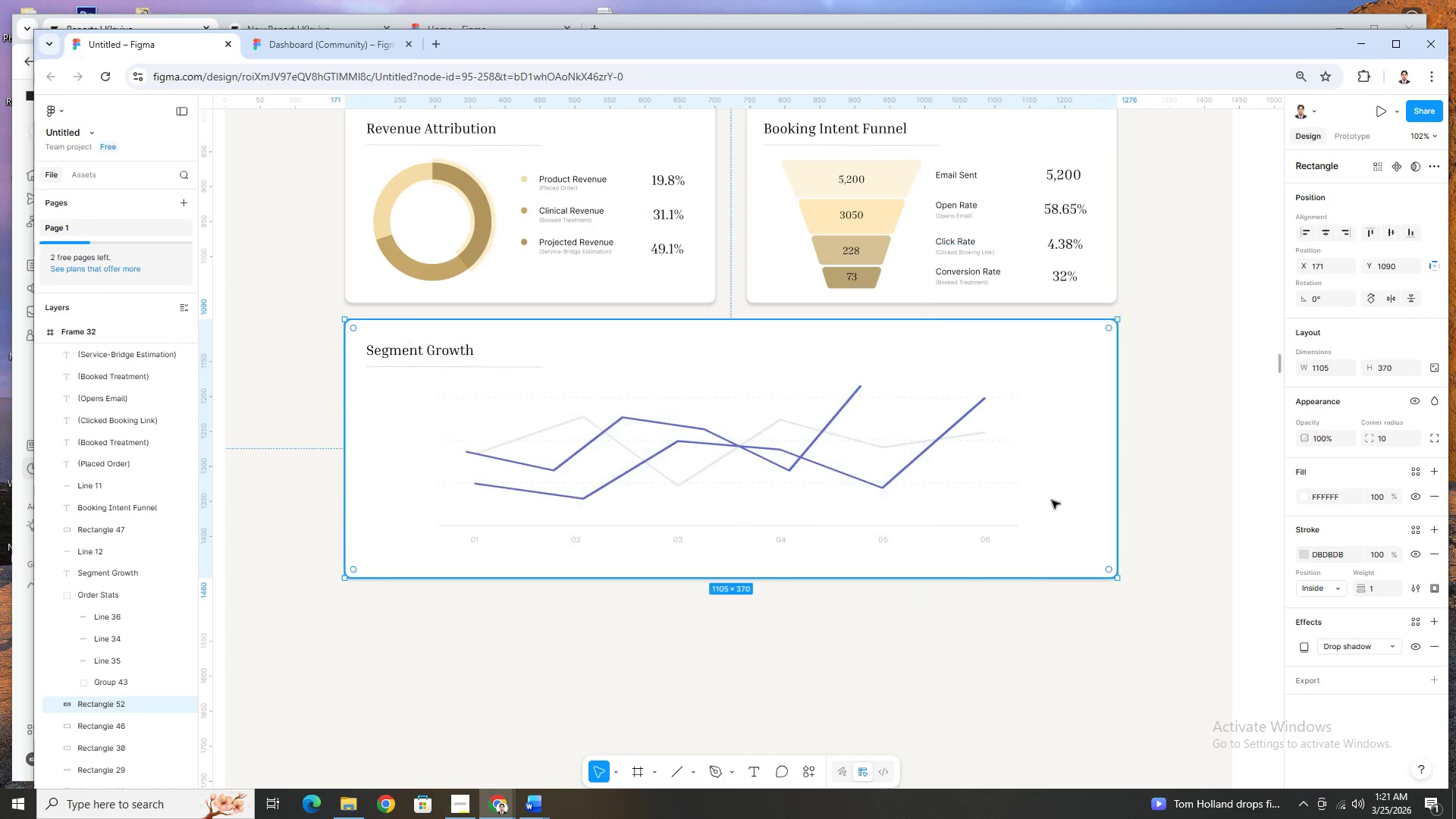 
scroll: coordinate [1013, 650], scroll_direction: down, amount: 7.0
 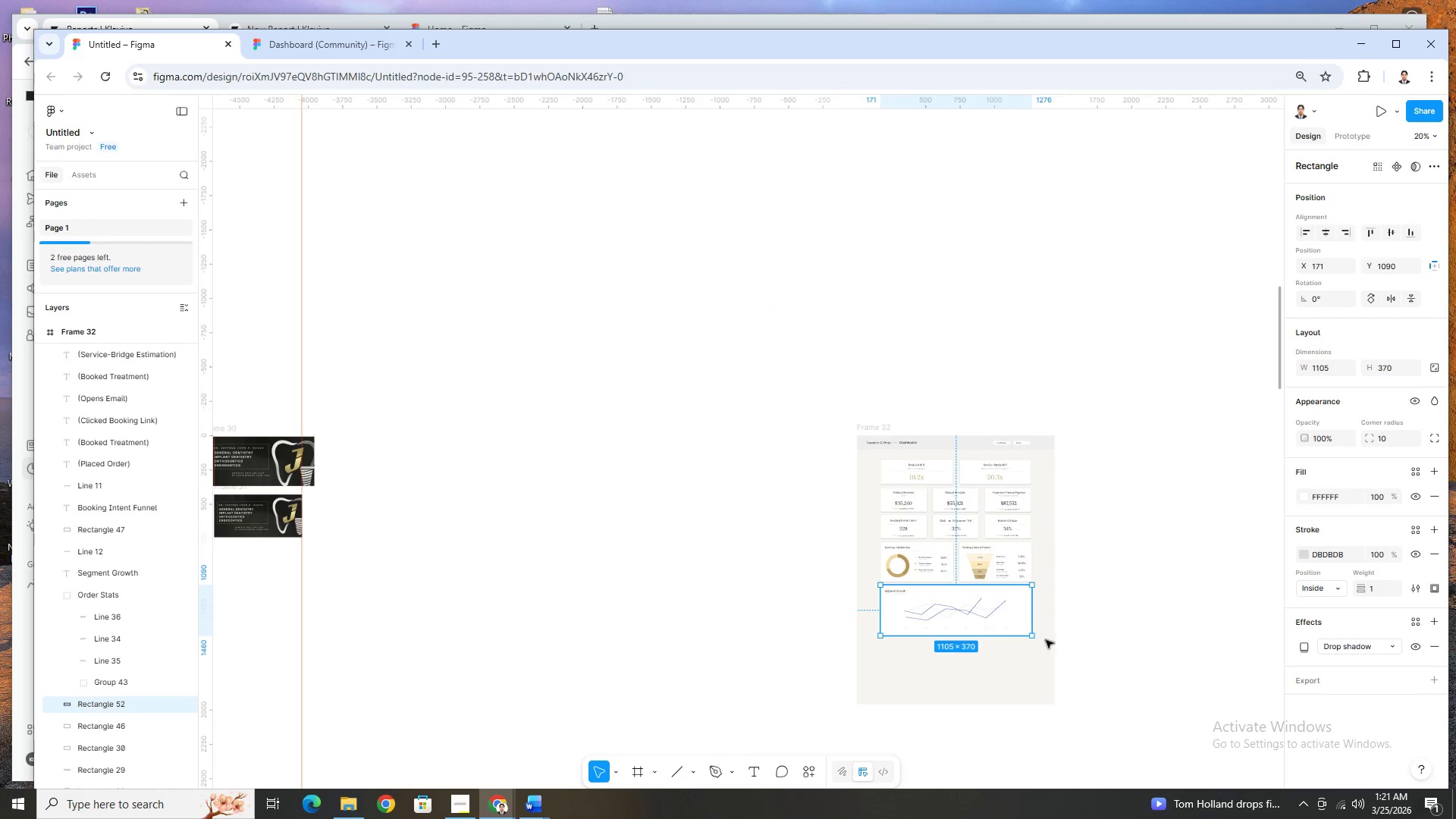 
hold_key(key=ControlLeft, duration=1.5)
 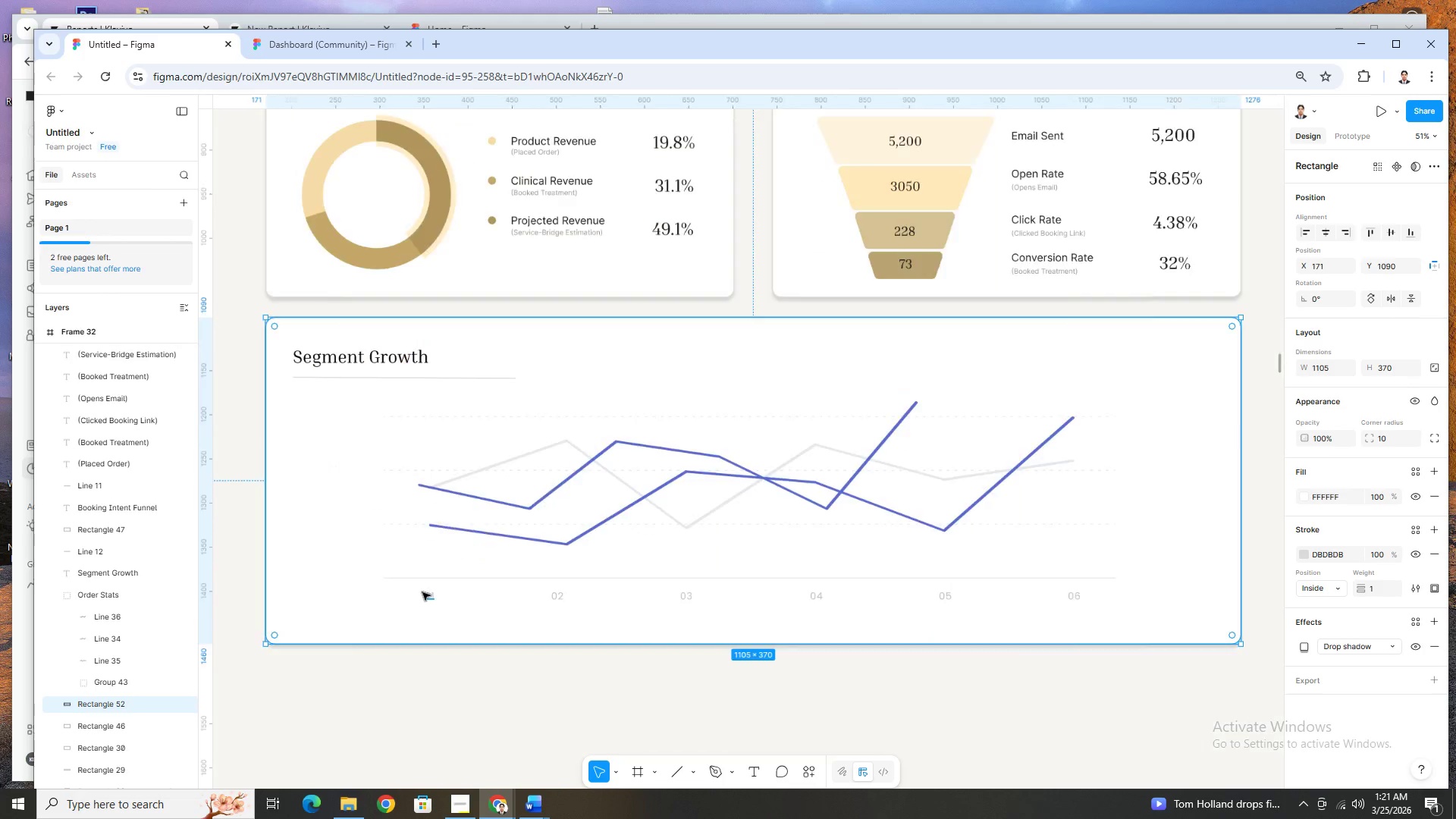 
scroll: coordinate [1046, 640], scroll_direction: up, amount: 4.0
 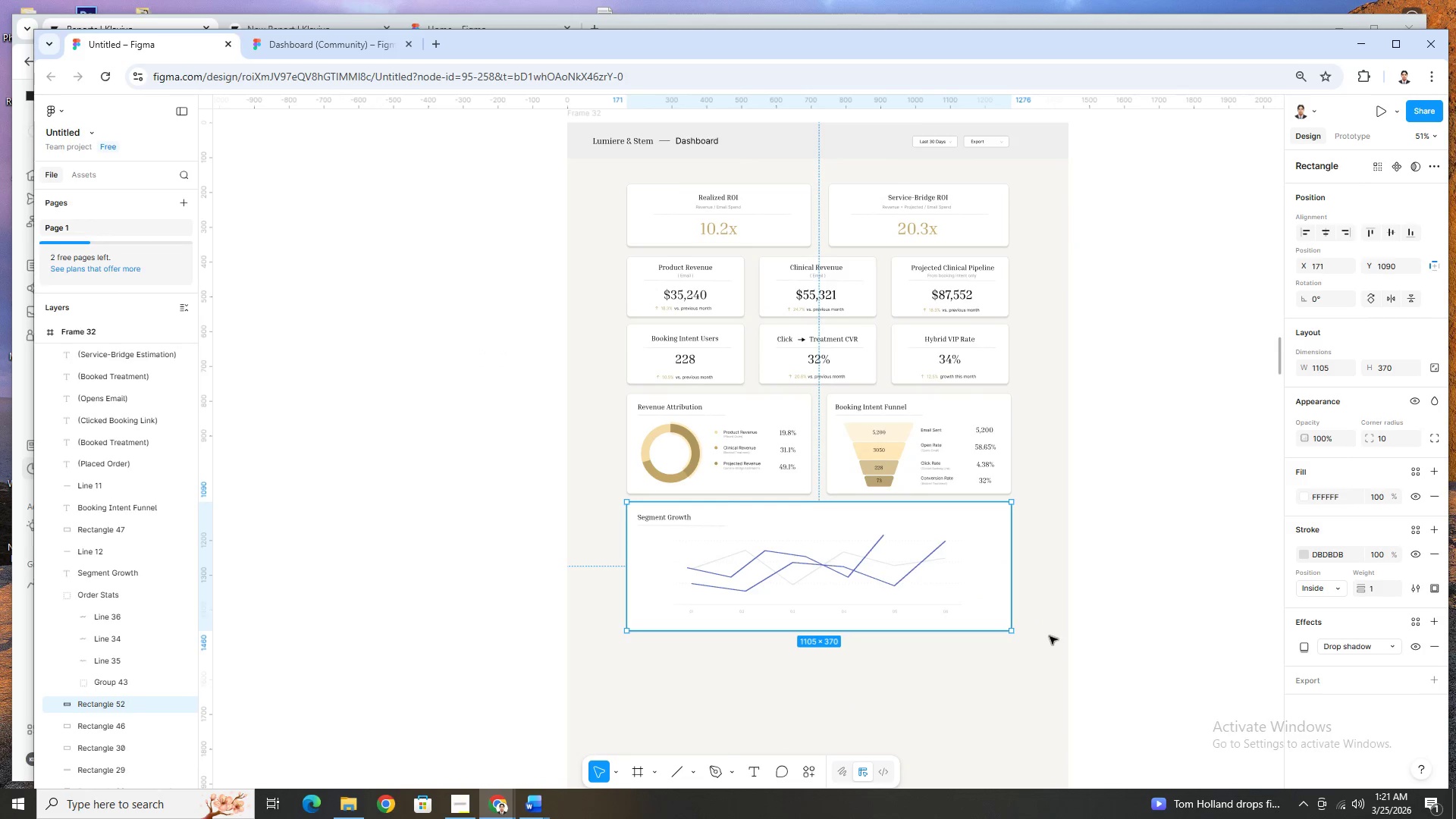 
hold_key(key=ControlLeft, duration=1.45)
 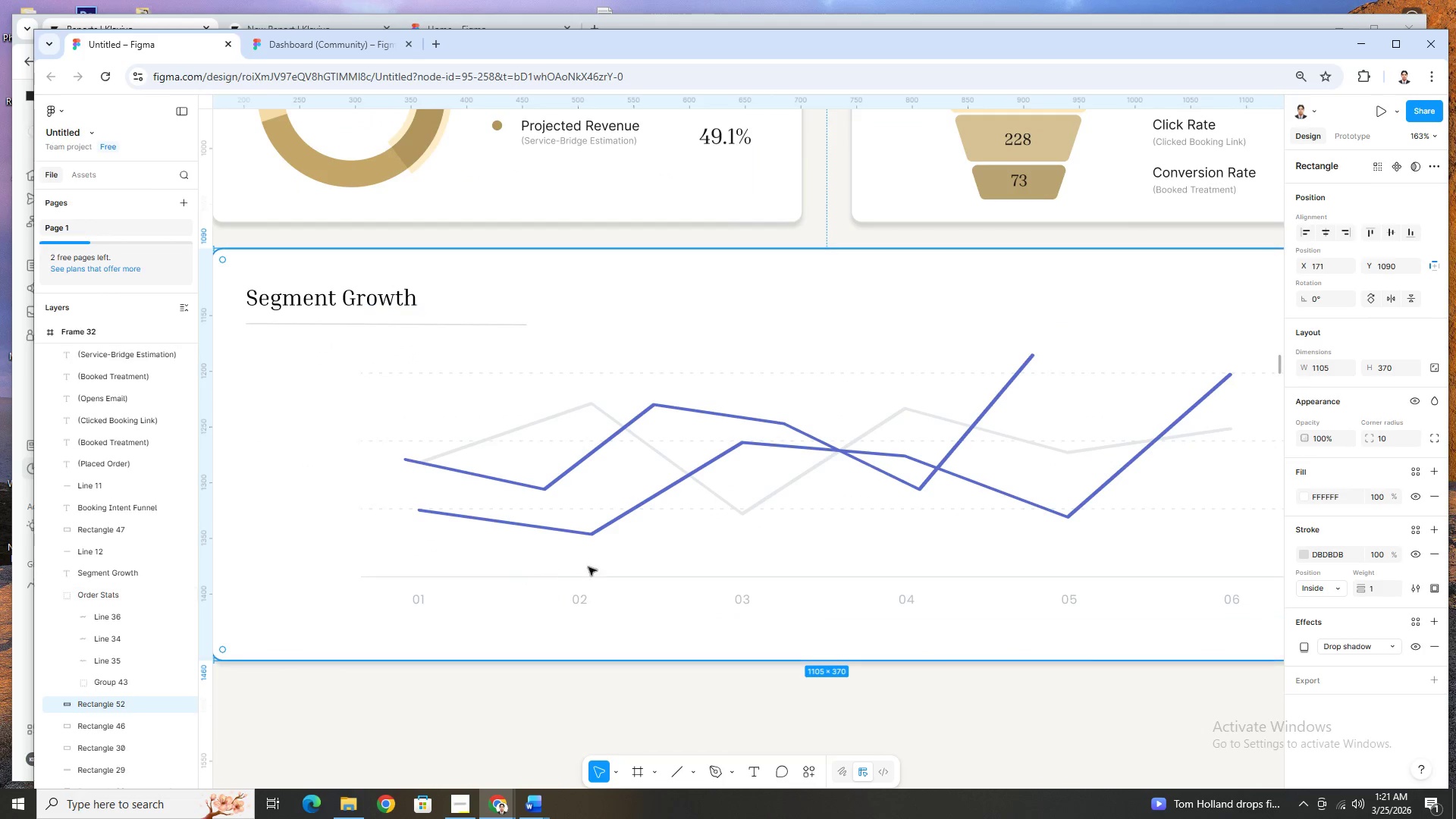 
scroll: coordinate [472, 580], scroll_direction: up, amount: 5.0
 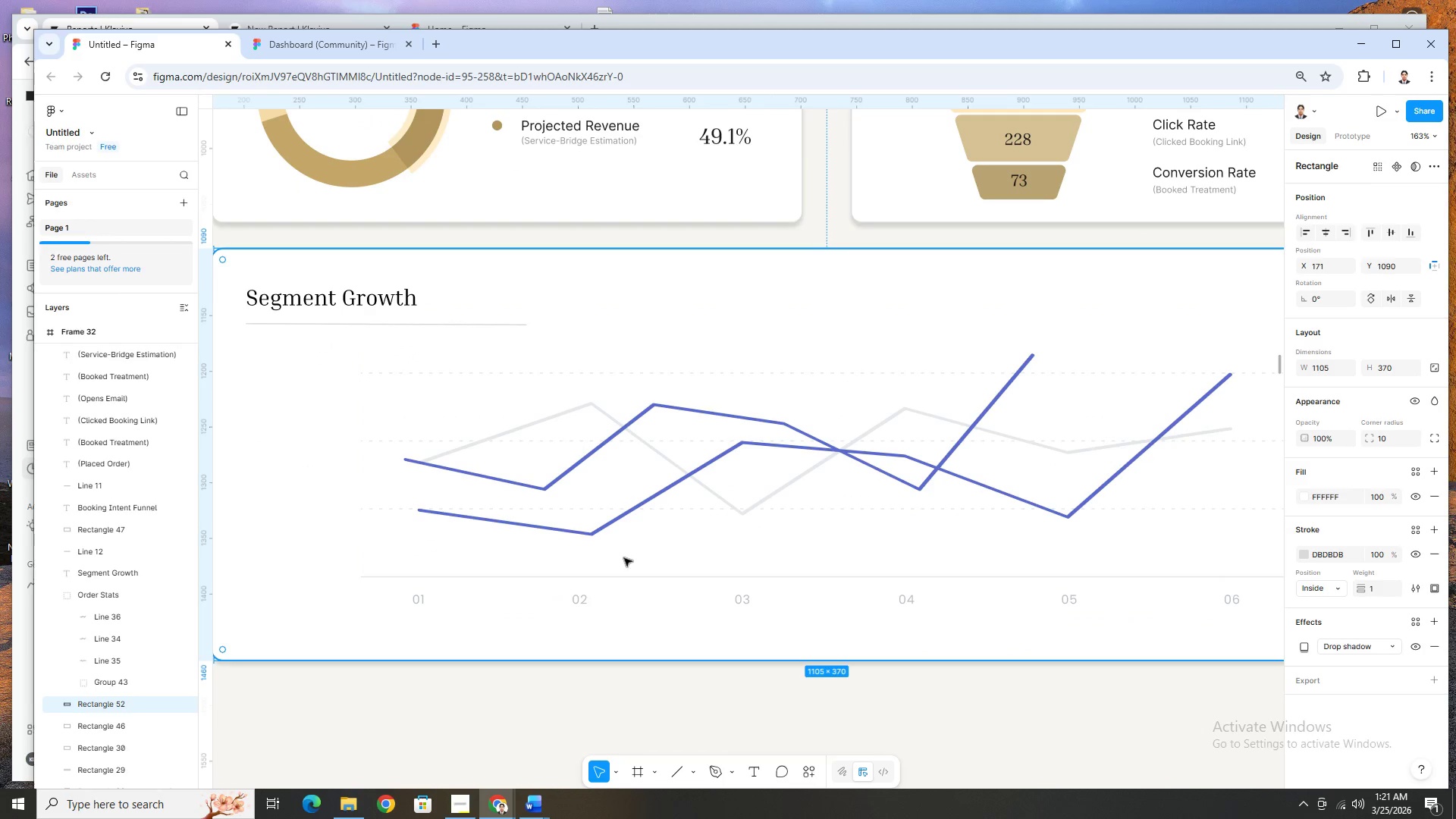 
wait(7.6)
 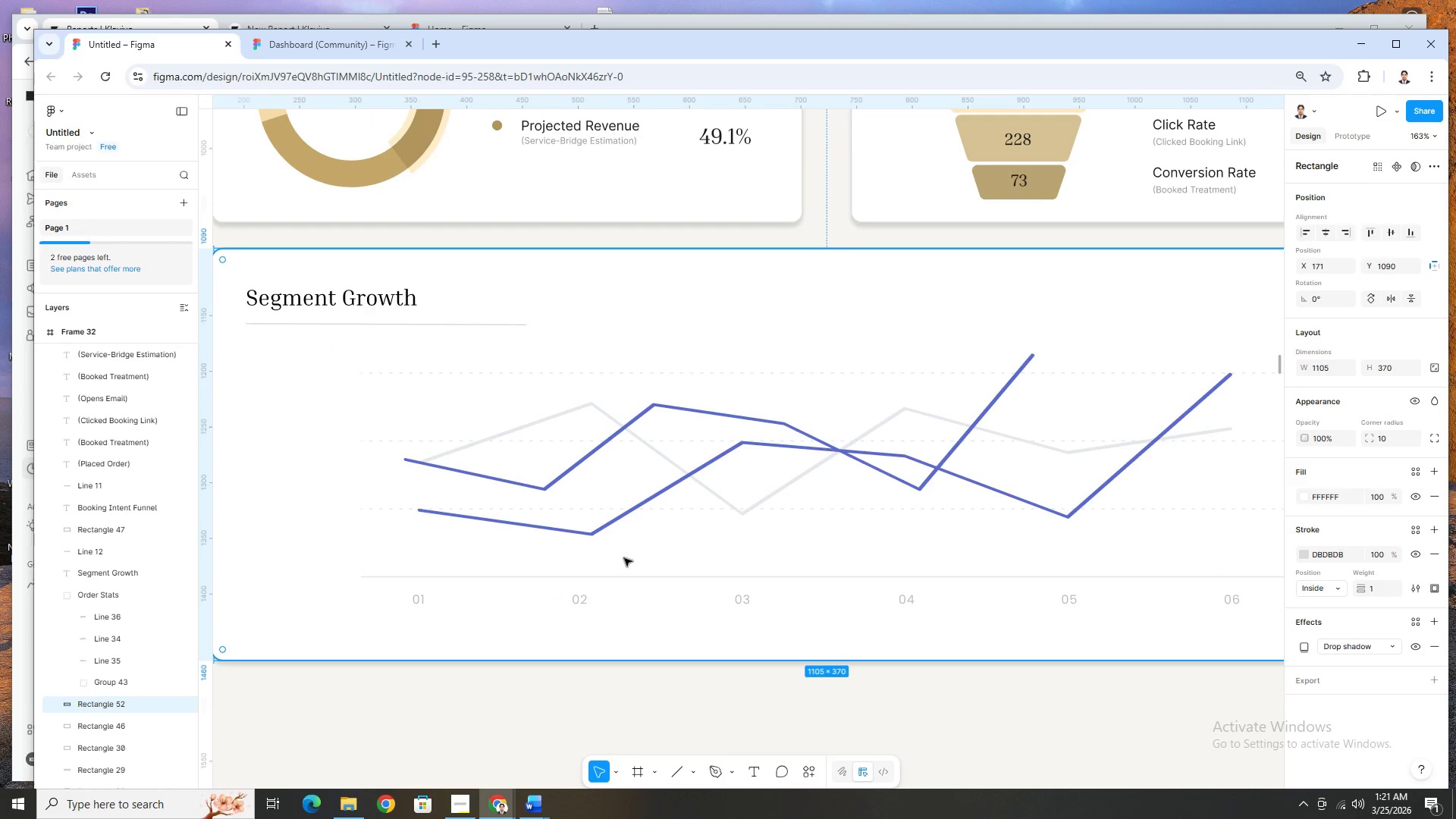 
scroll: coordinate [642, 544], scroll_direction: down, amount: 2.0
 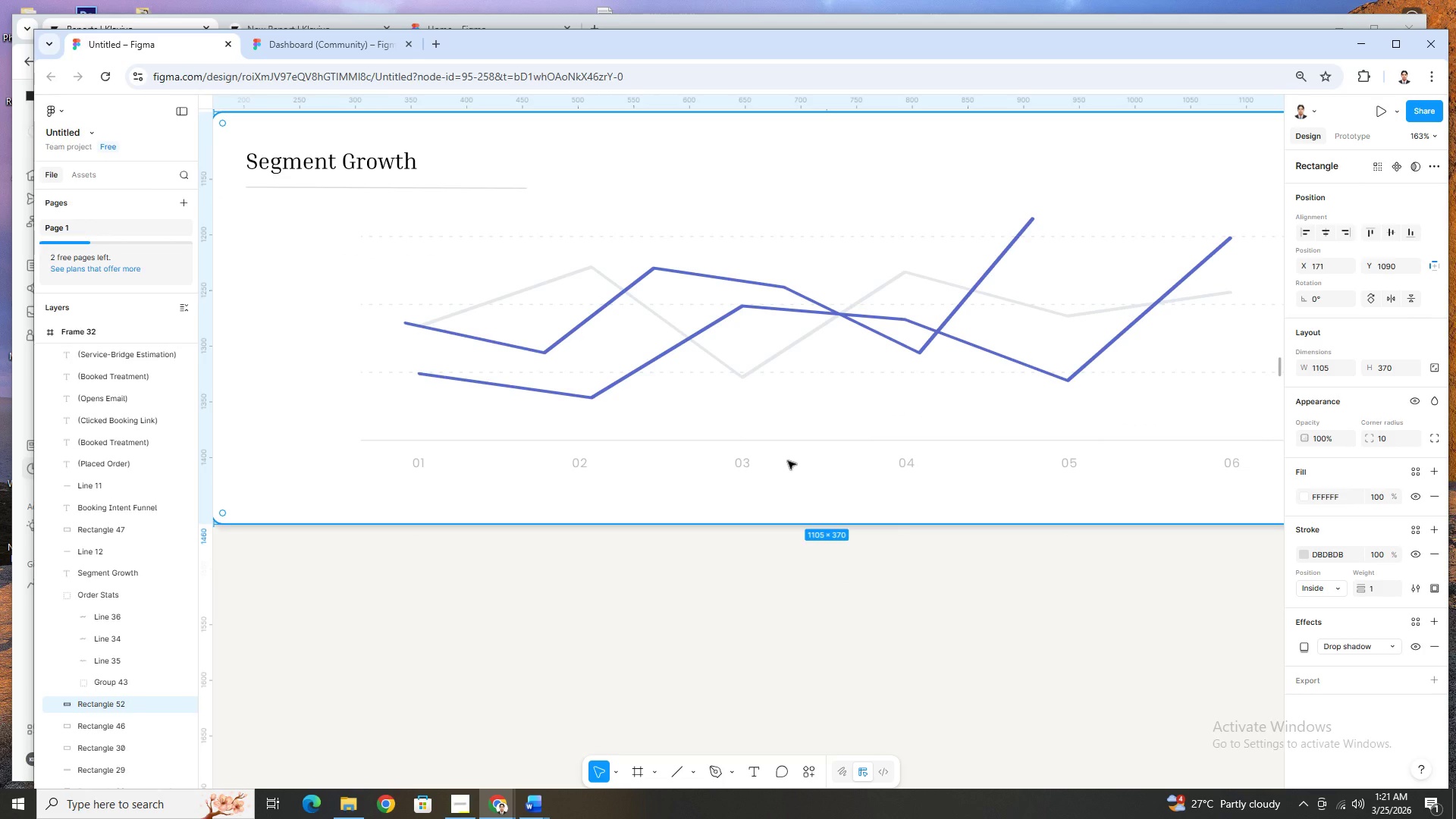 
scroll: coordinate [788, 461], scroll_direction: up, amount: 1.0
 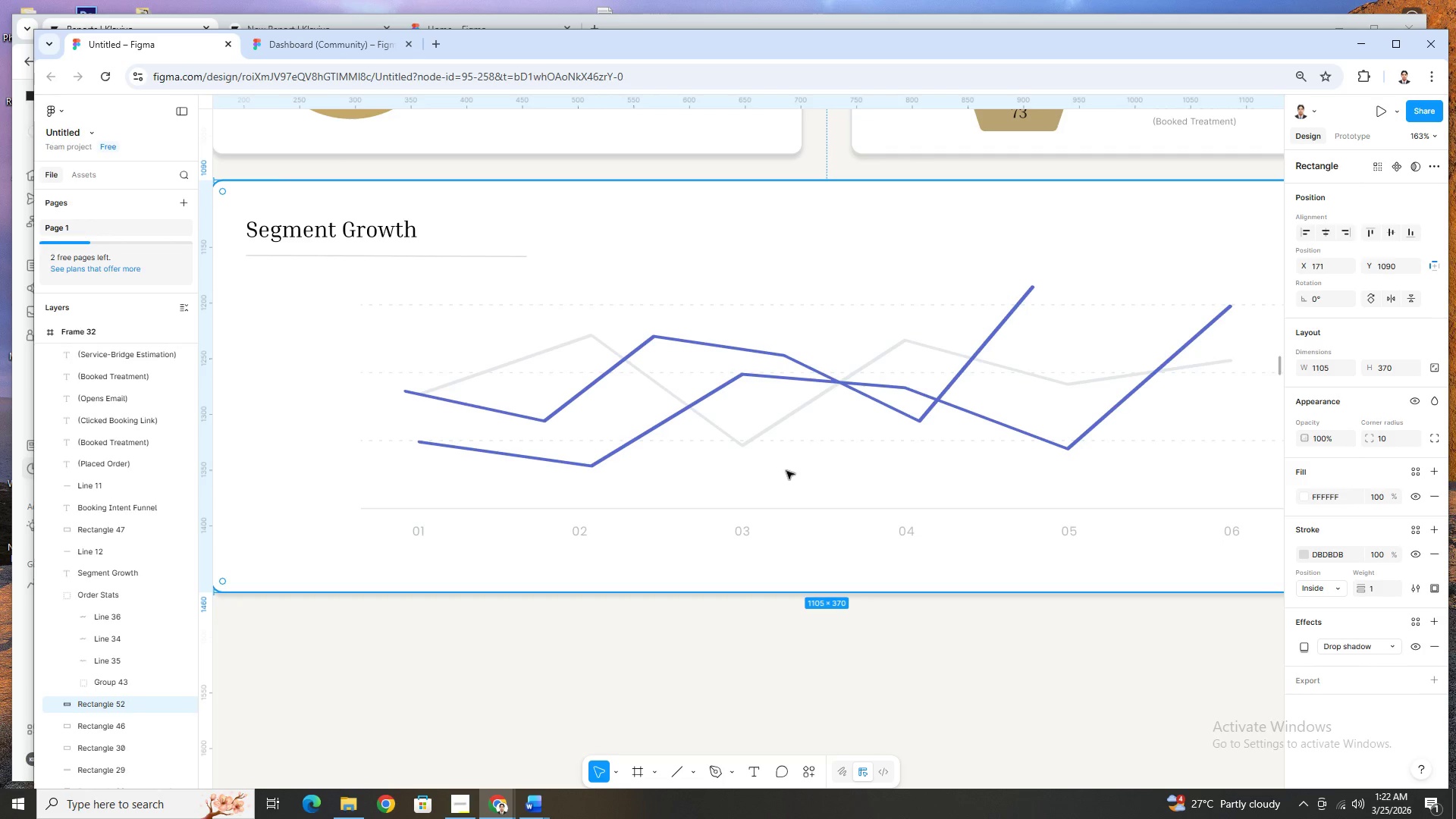 
wait(14.76)
 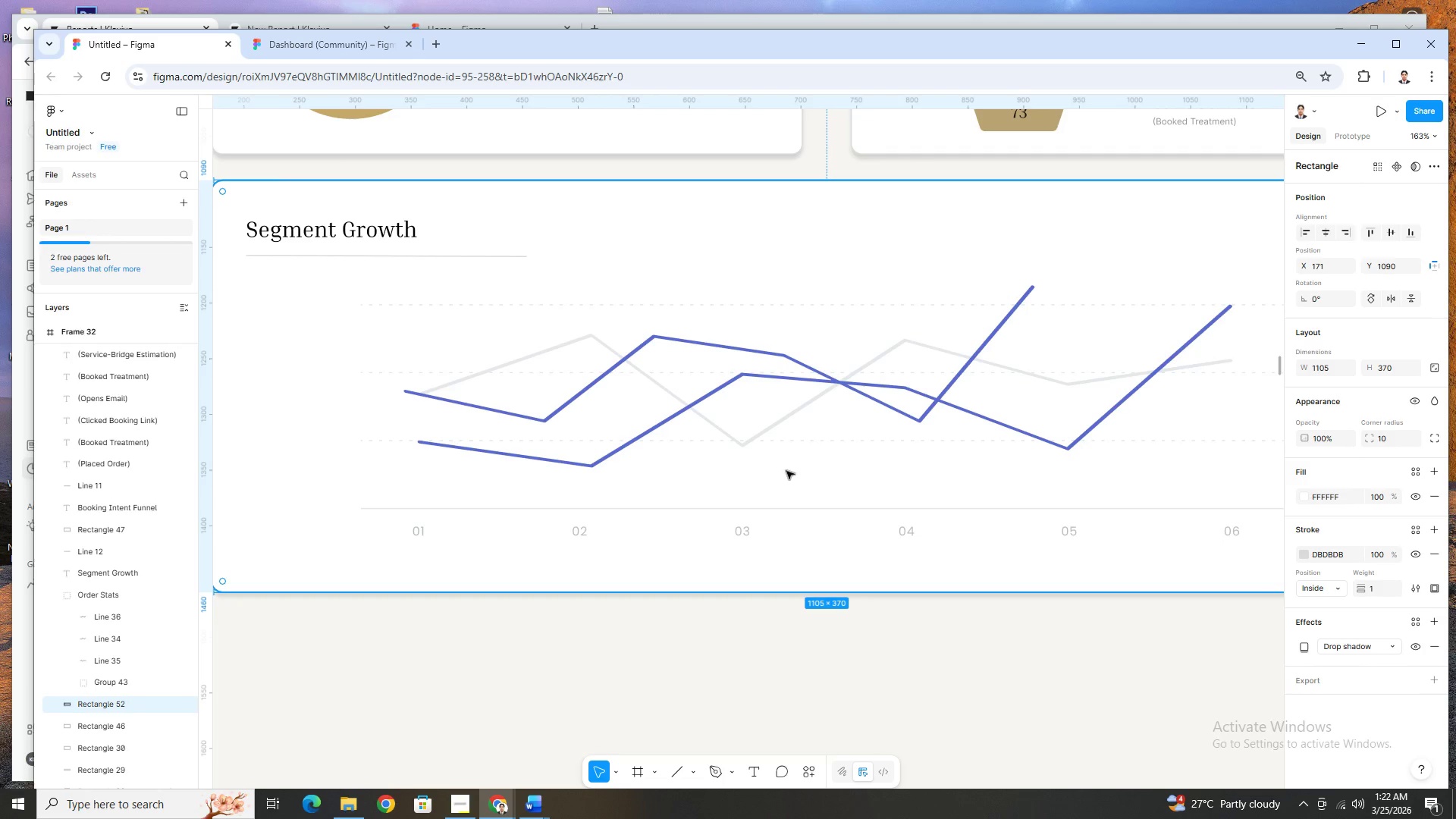 
left_click([419, 532])
 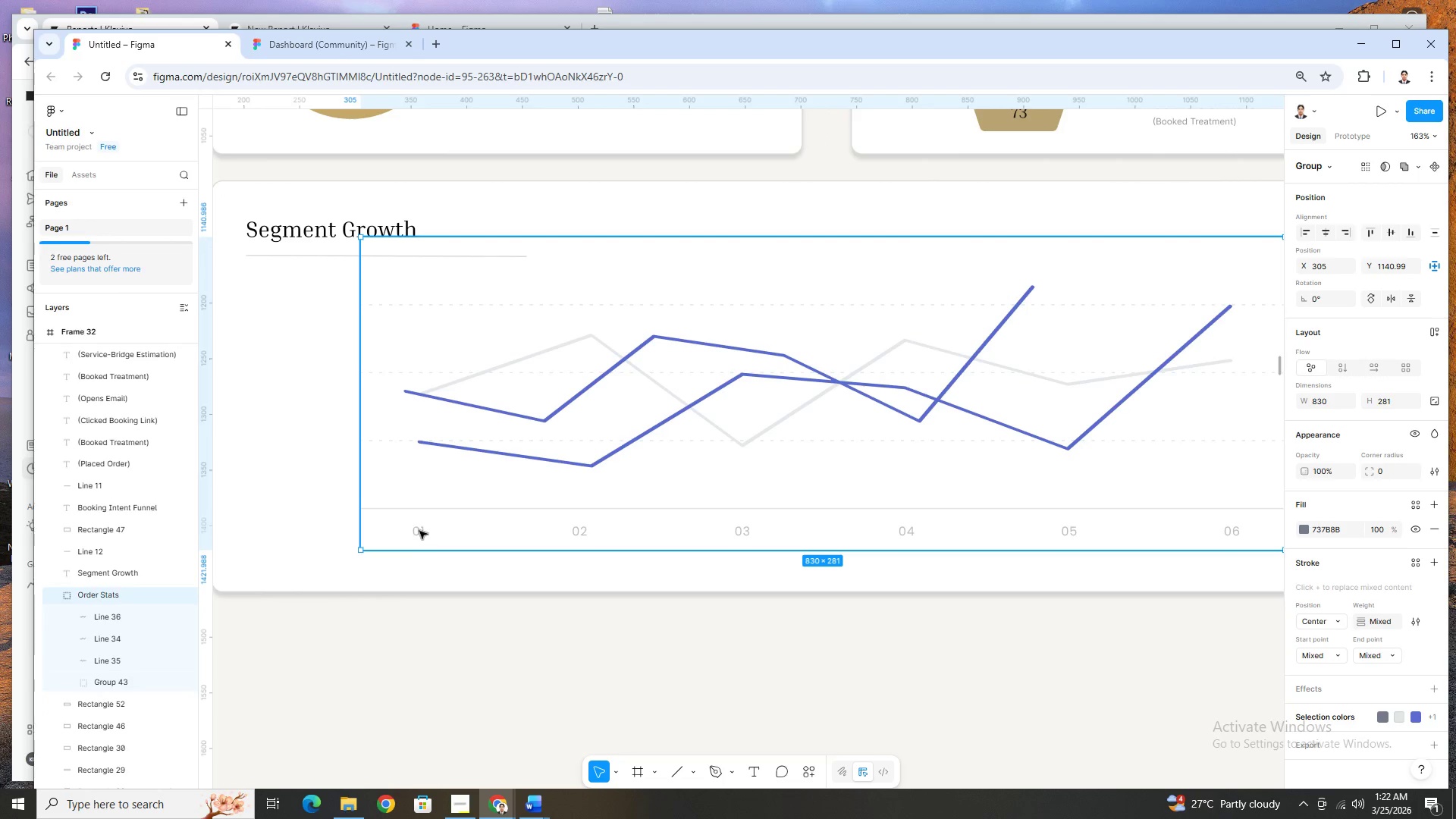 
hold_key(key=ControlLeft, duration=0.92)
 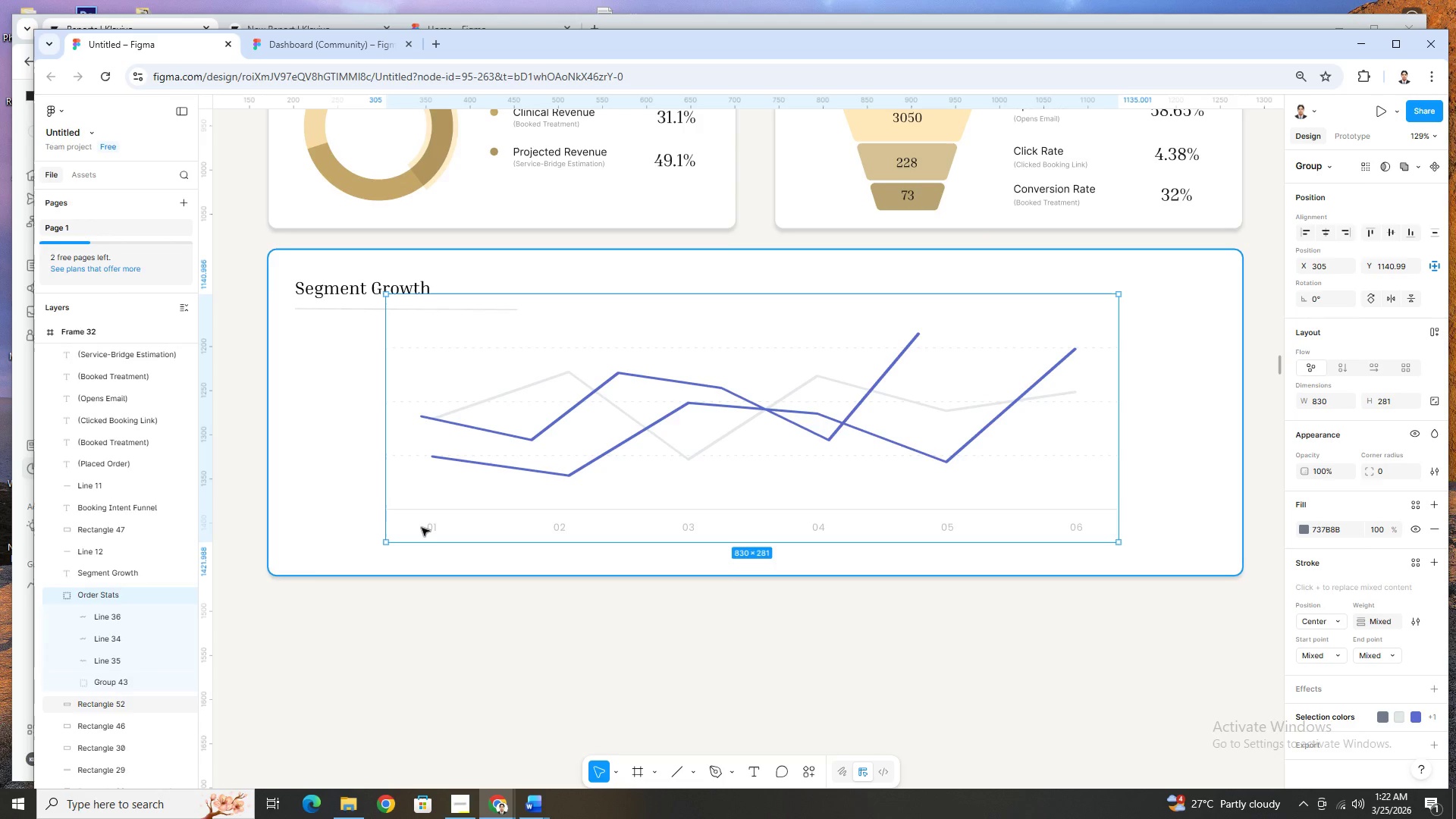 
left_click([422, 528])
 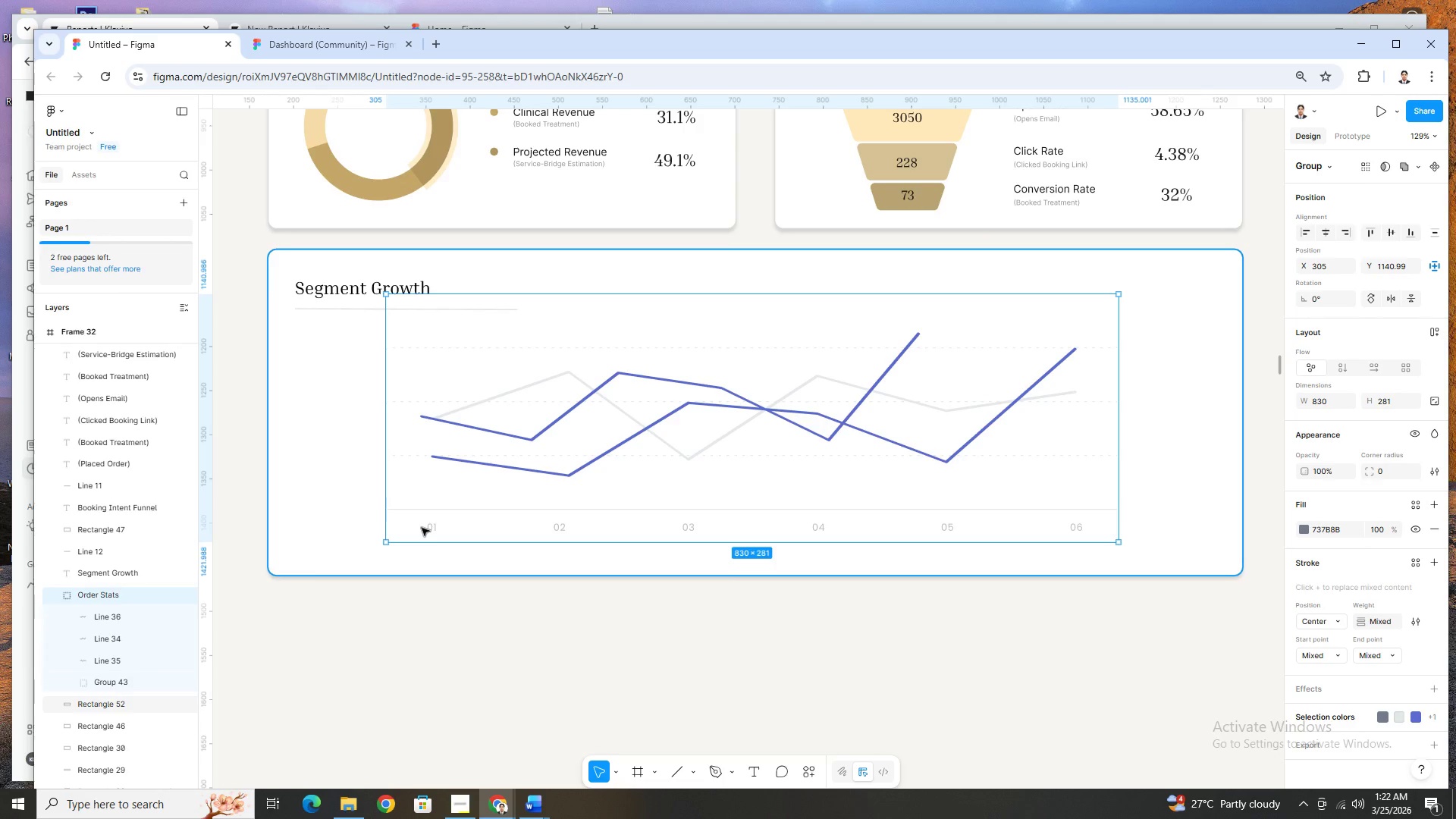 
scroll: coordinate [433, 533], scroll_direction: down, amount: 1.0
 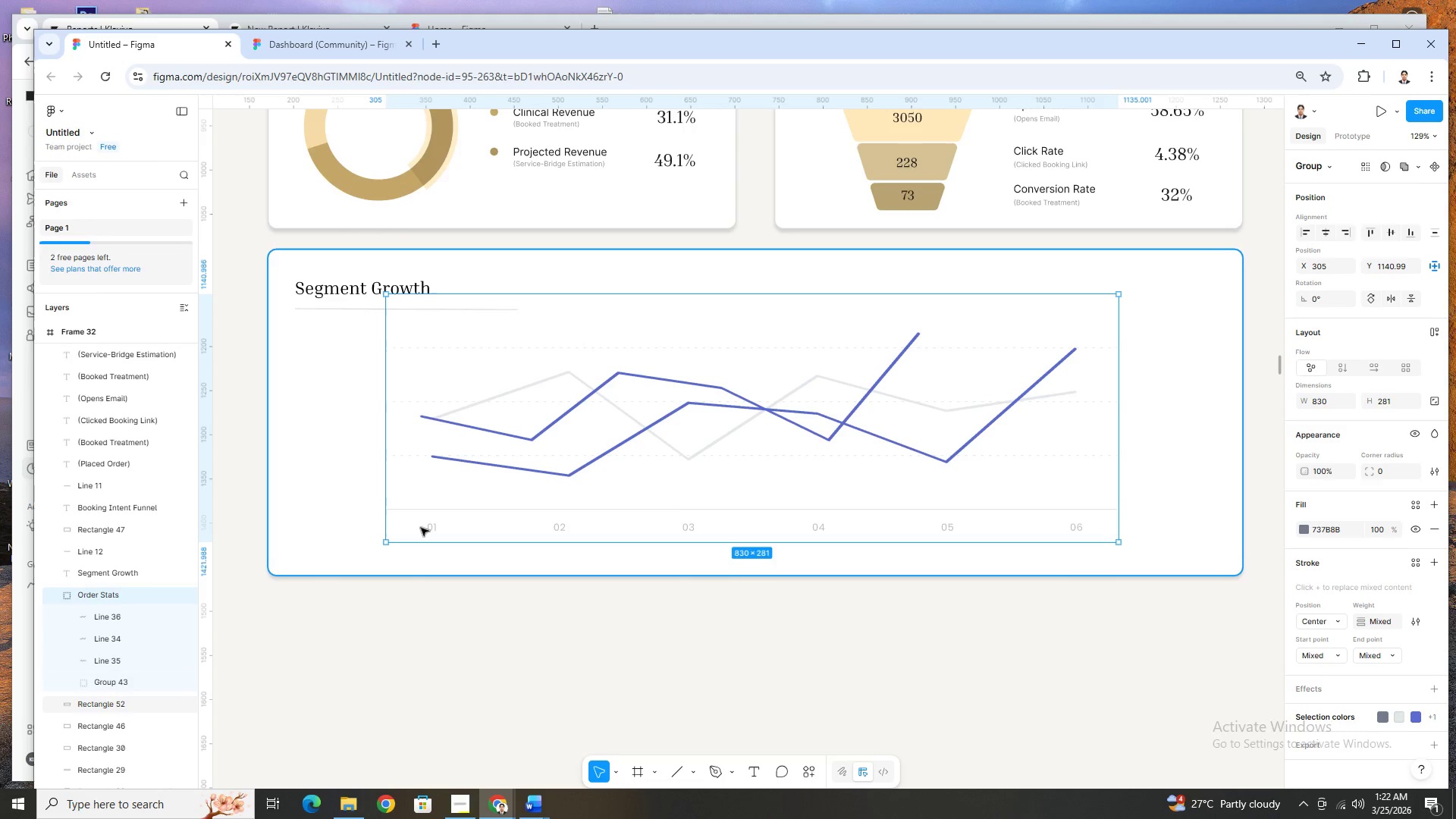 
double_click([422, 528])
 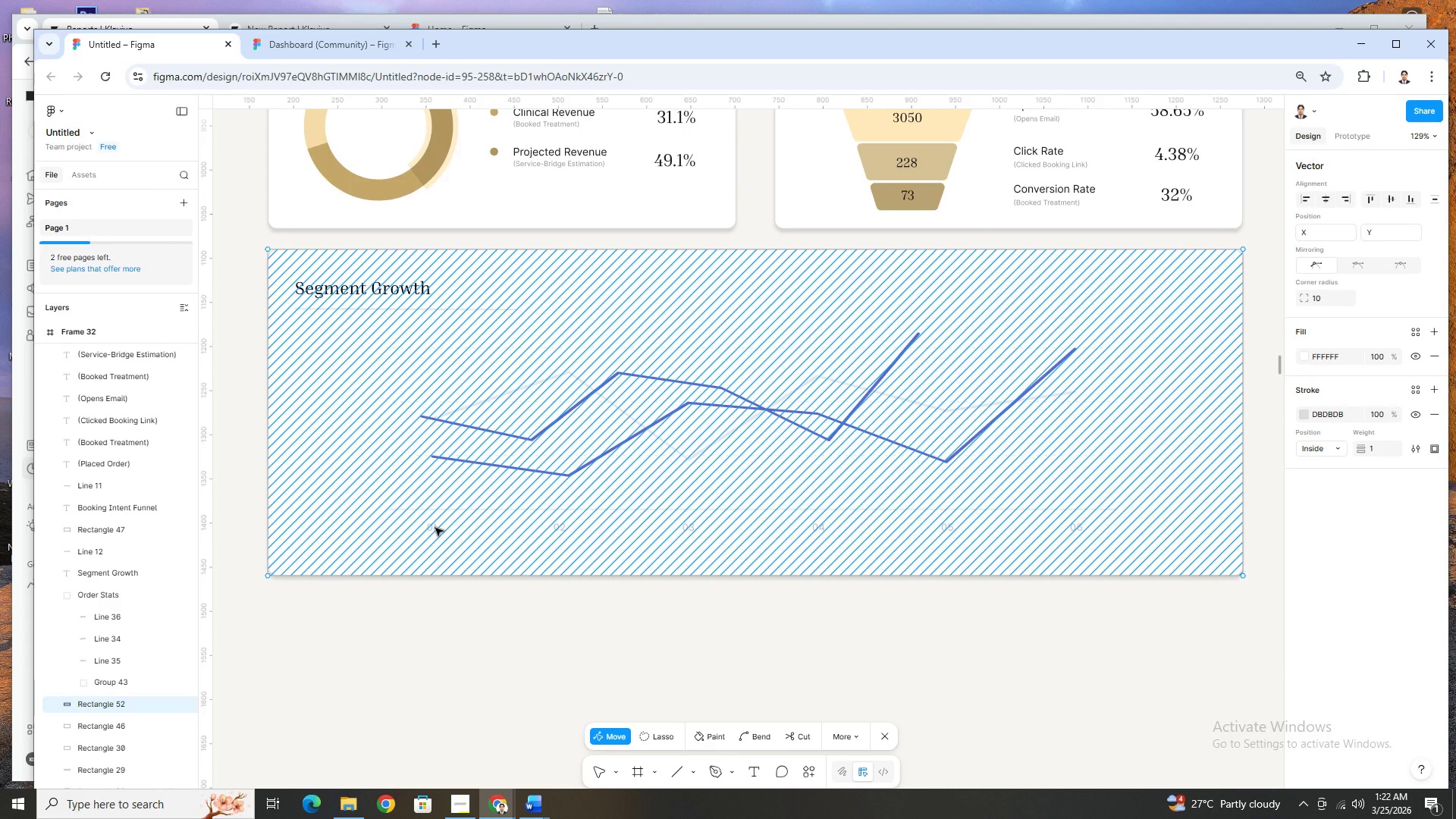 
key(Escape)
 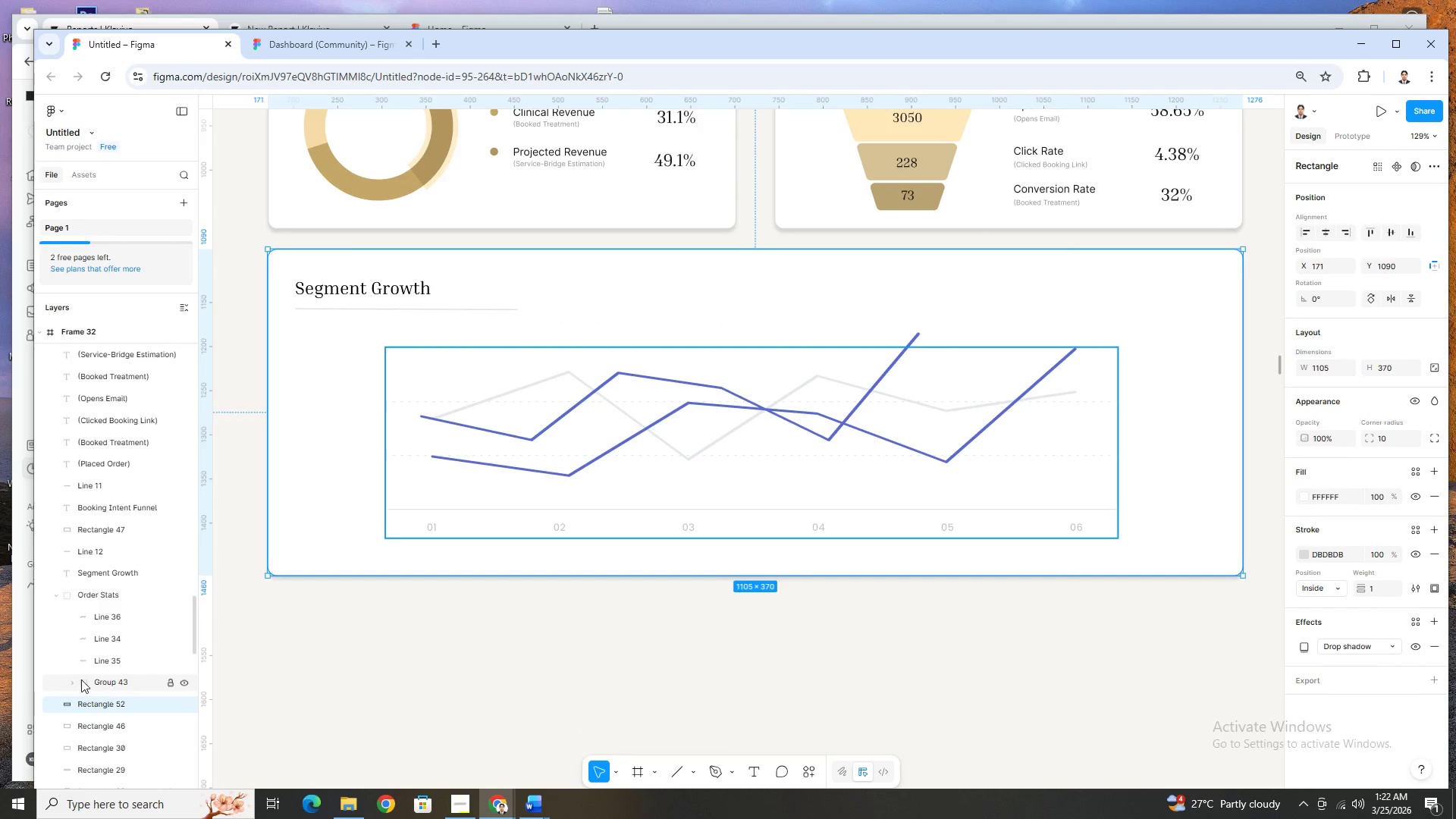 
double_click([73, 679])
 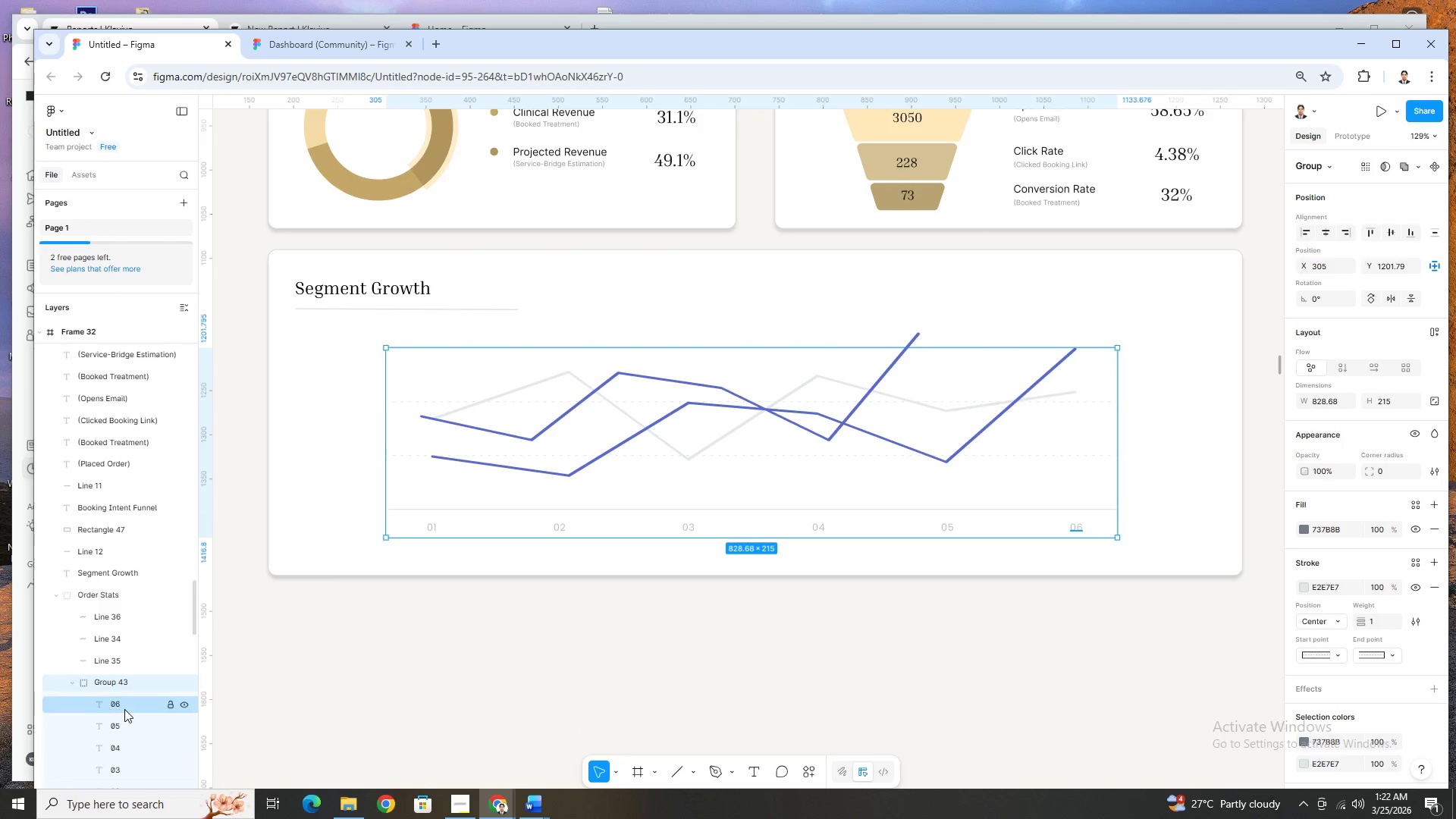 
scroll: coordinate [124, 709], scroll_direction: down, amount: 2.0
 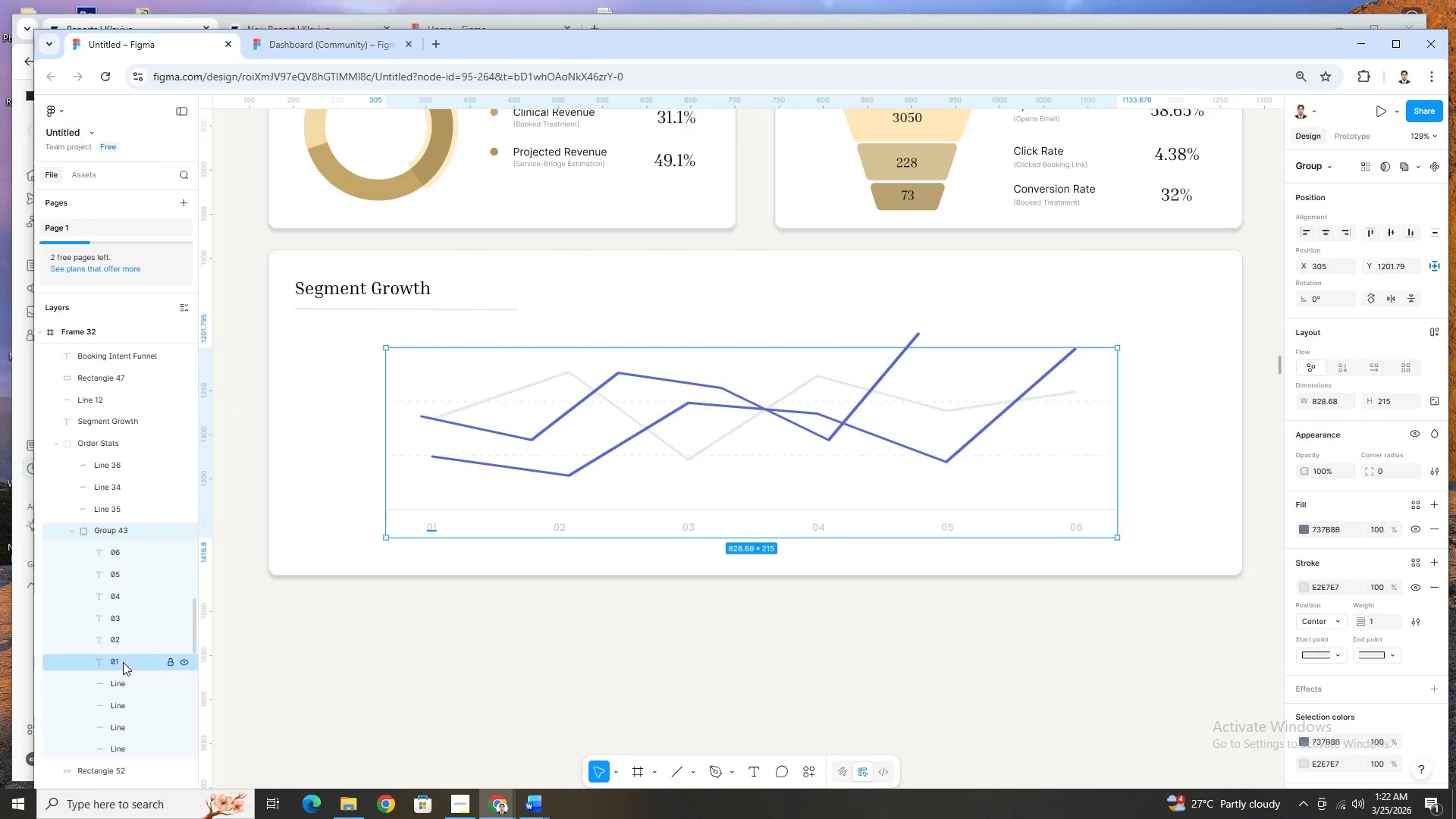 
left_click([123, 659])
 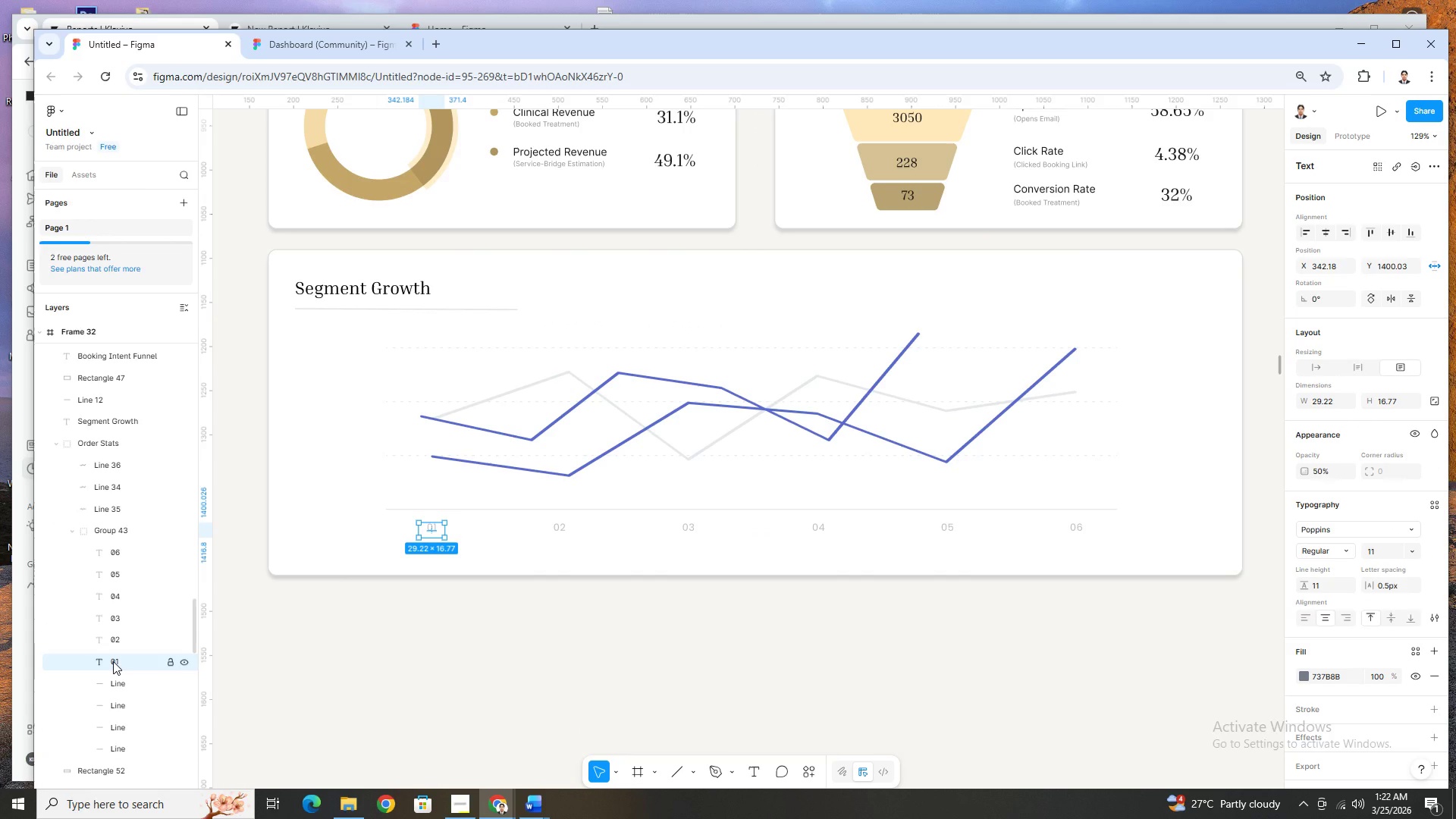 
double_click([113, 661])
 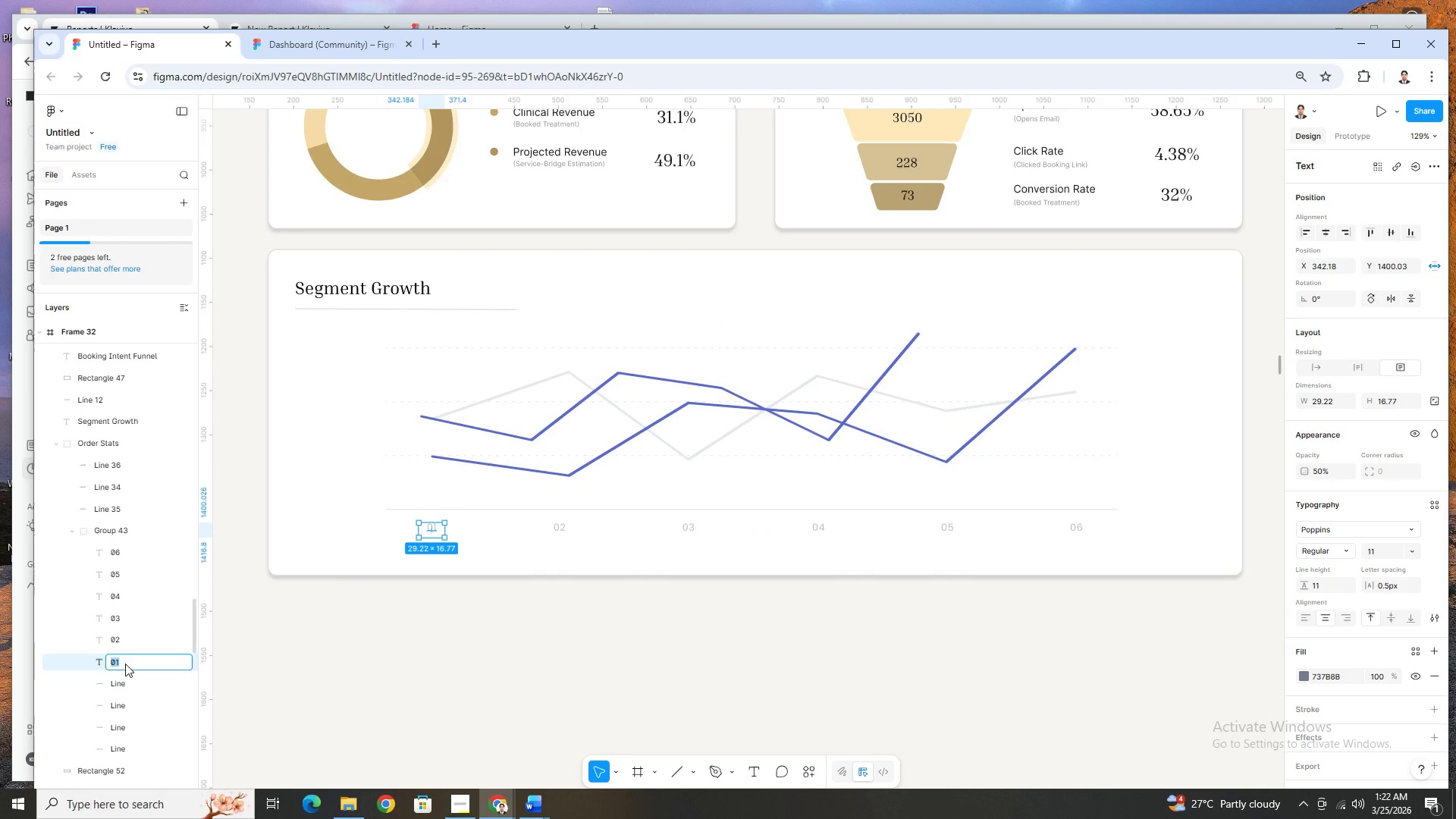 
type(Jan)
 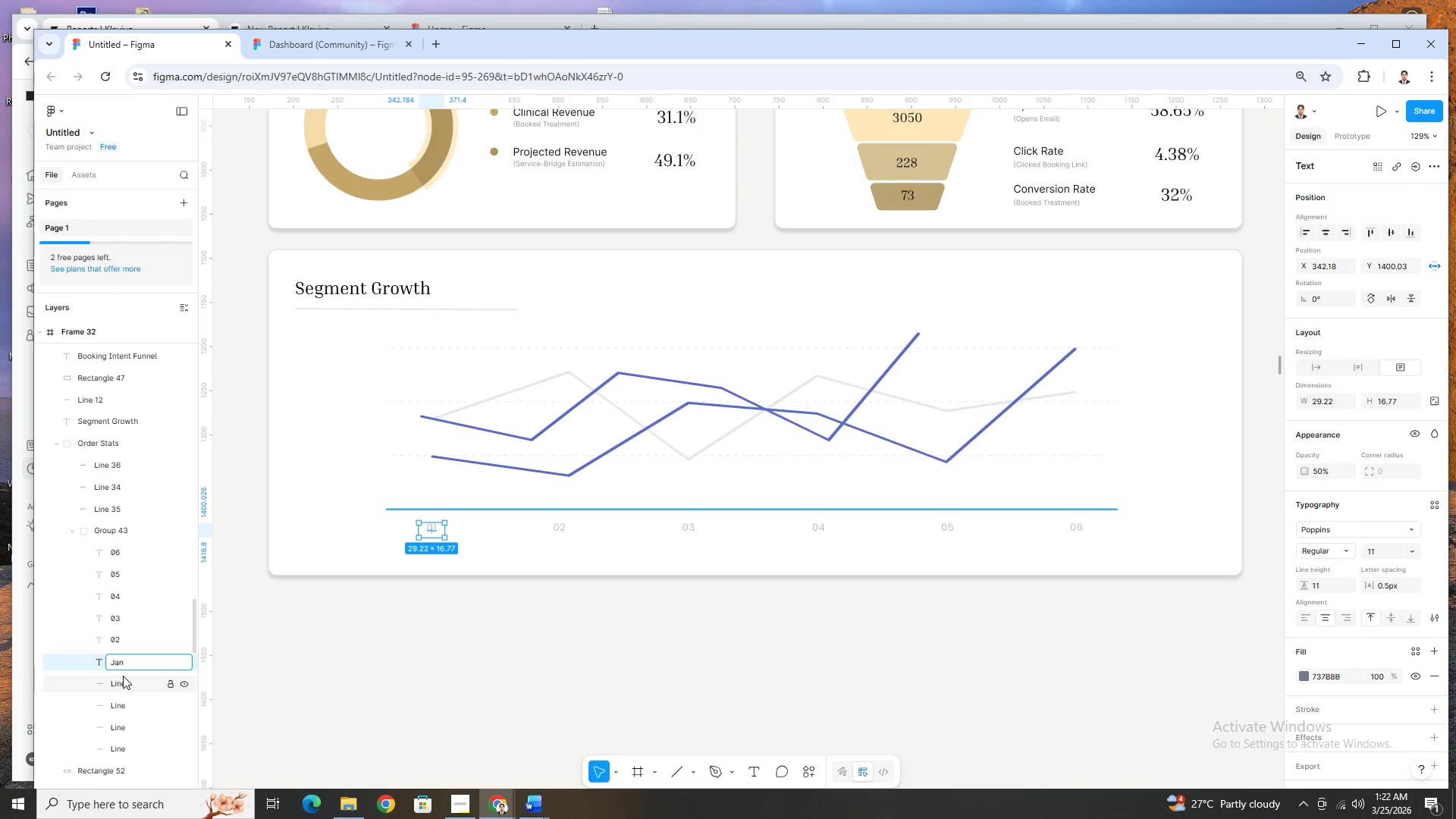 
double_click([123, 680])
 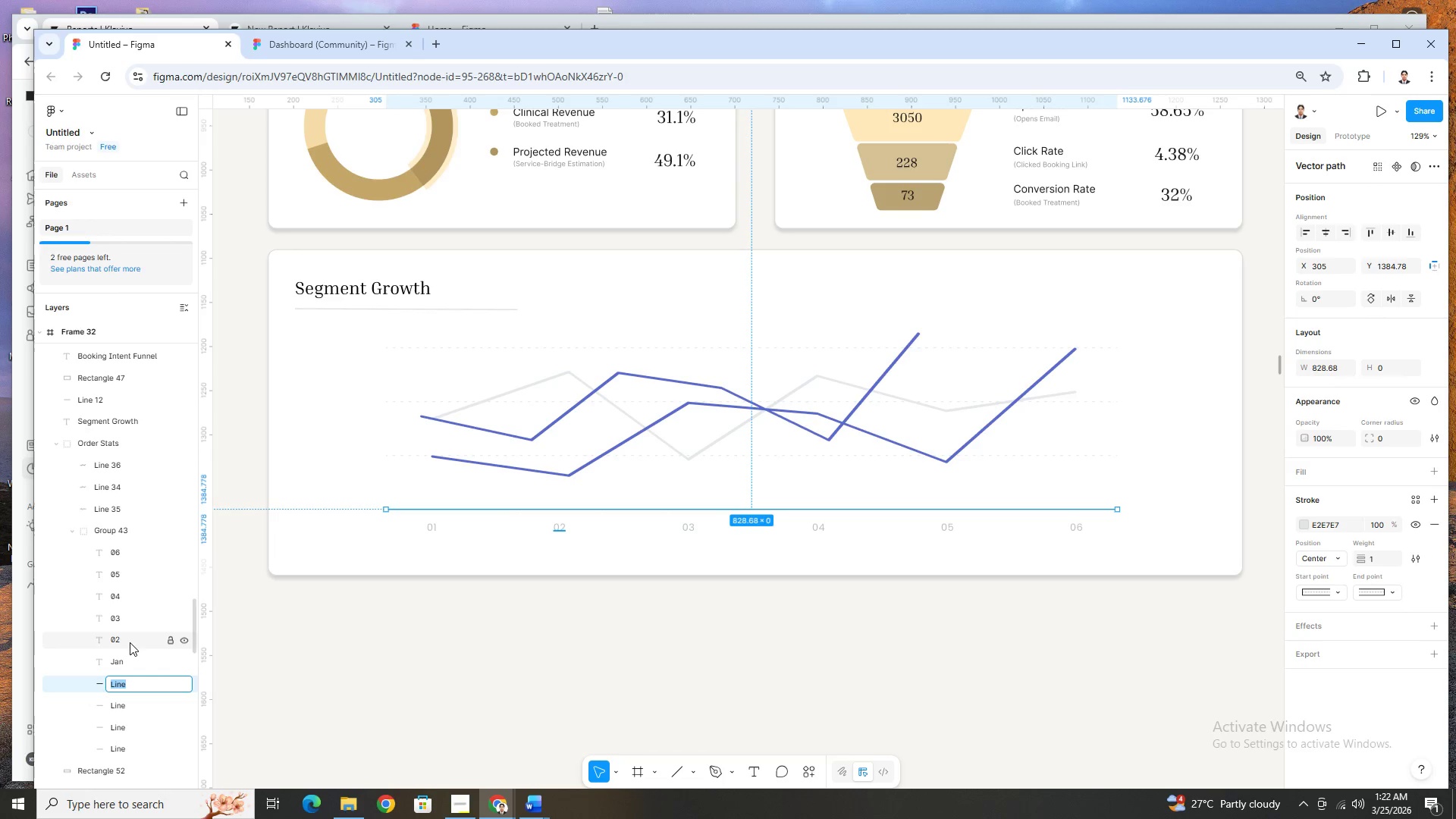 
double_click([118, 639])
 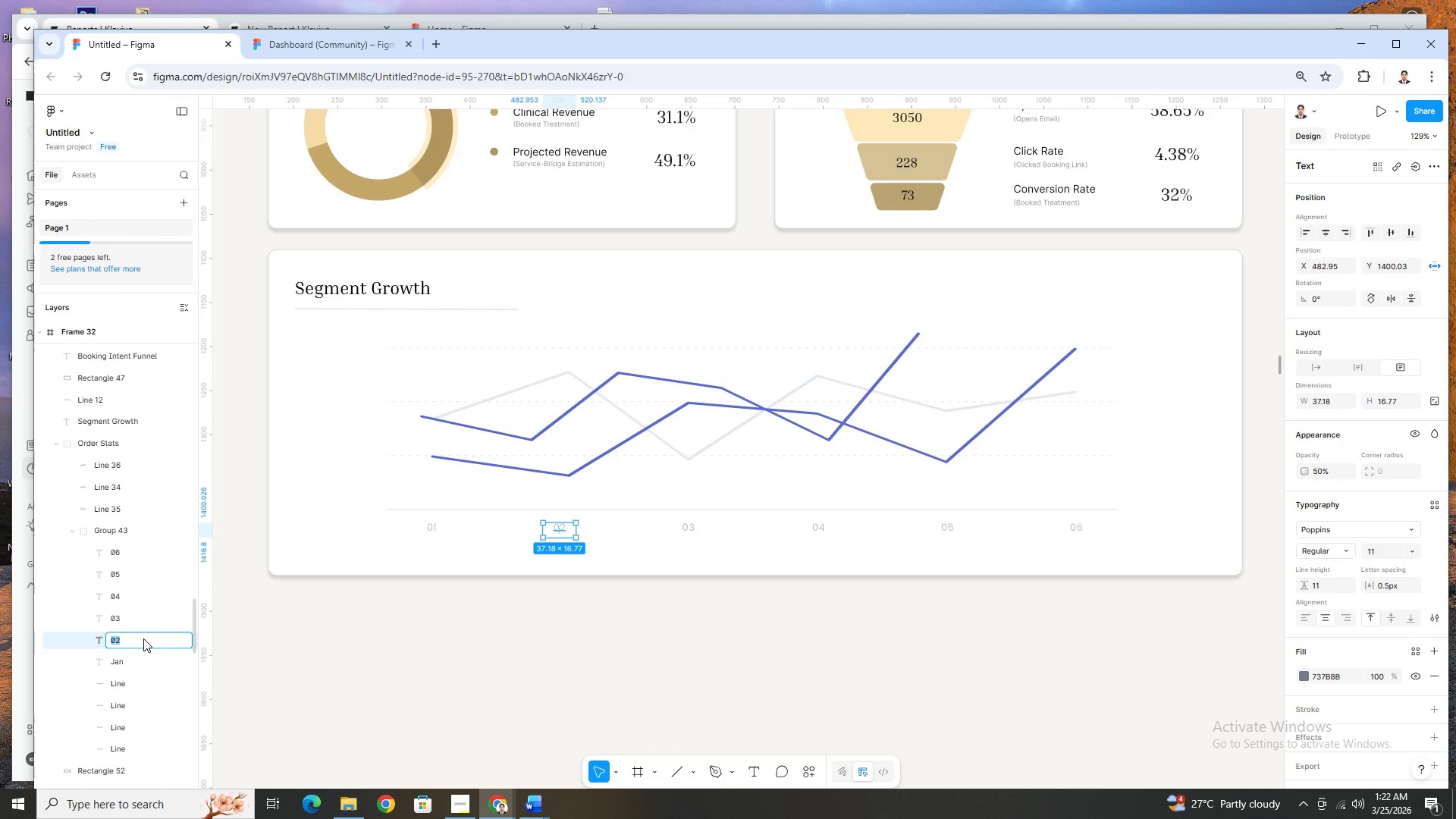 
type(Feb)
 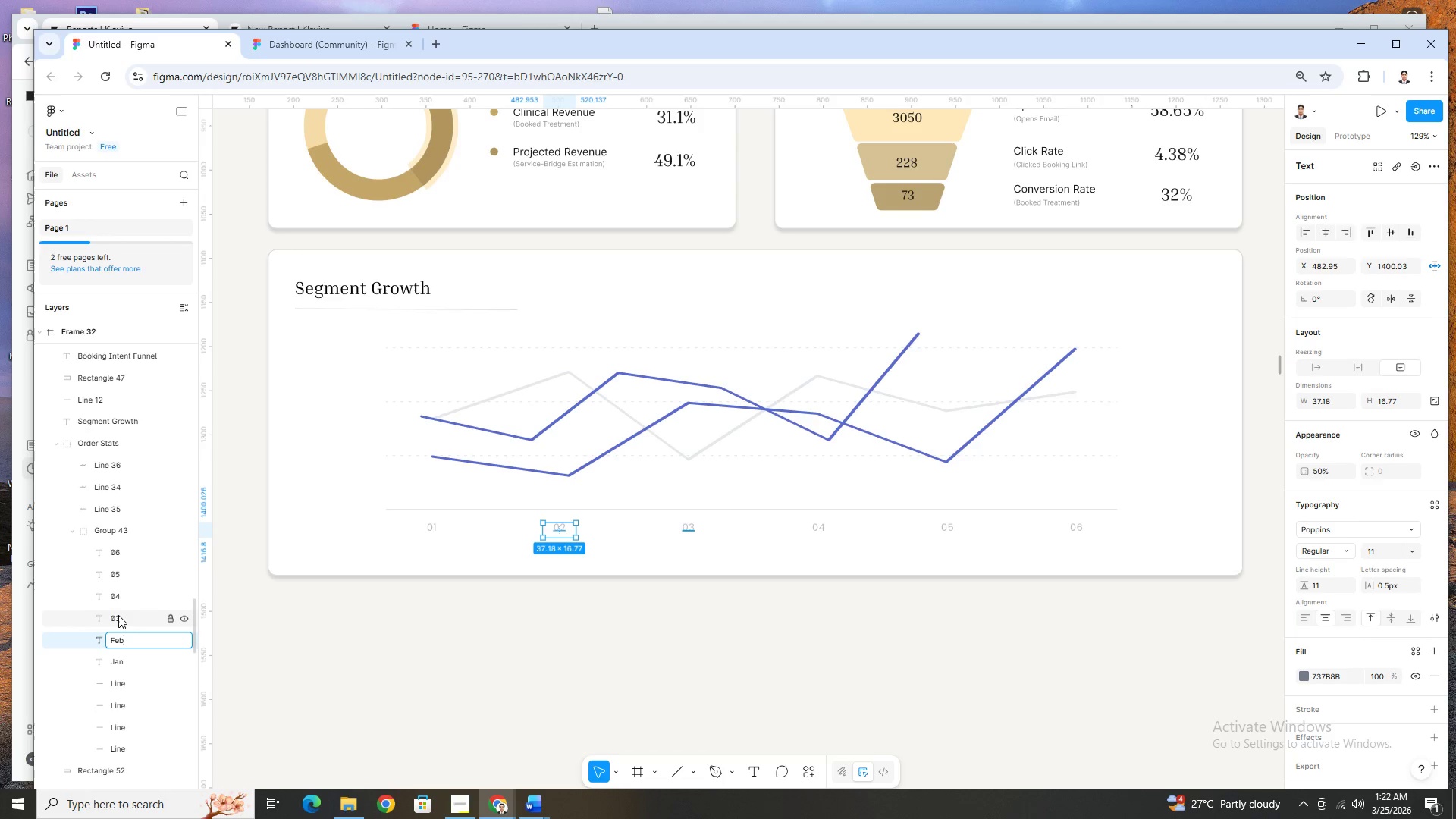 
double_click([116, 616])
 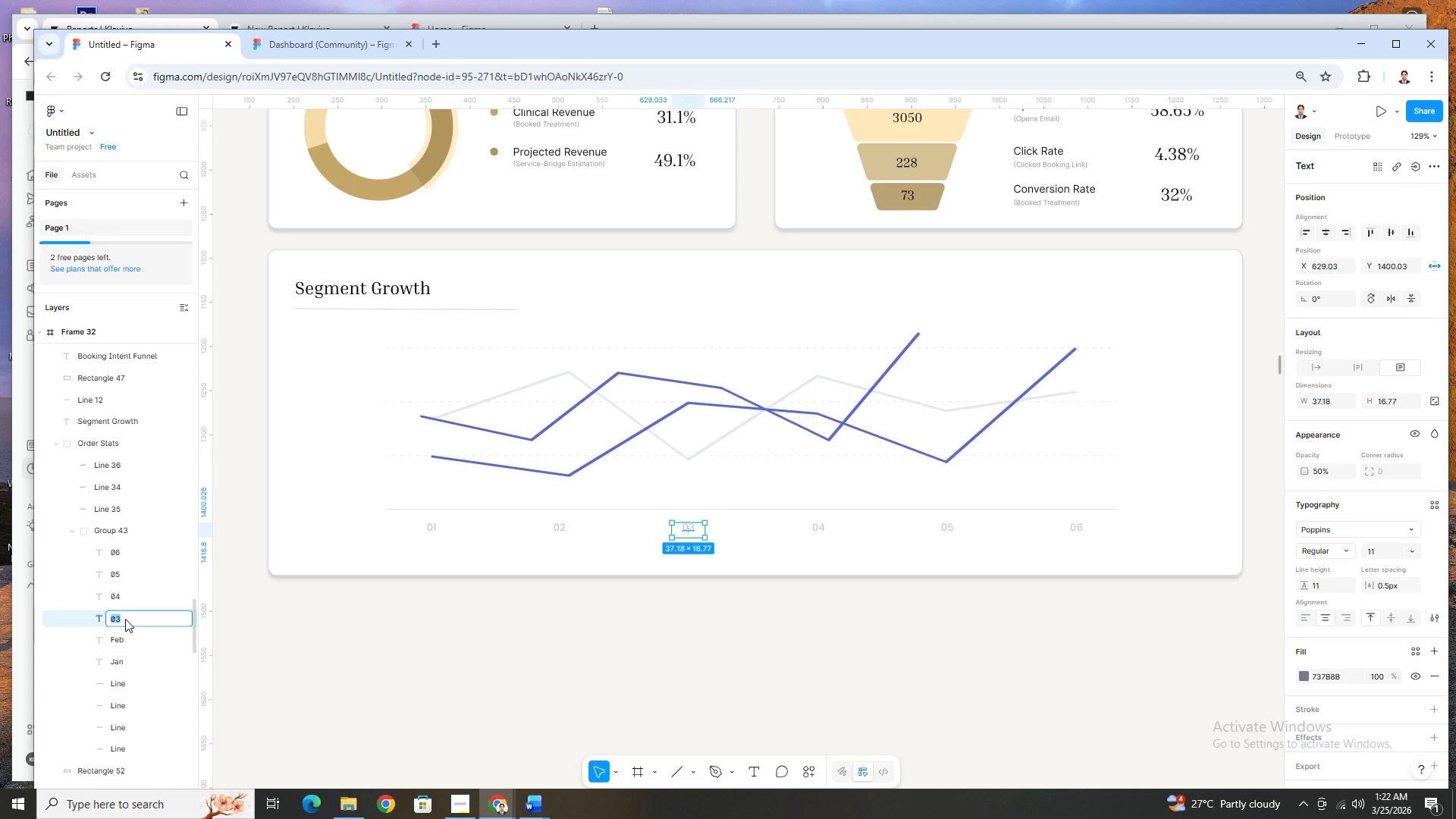 
type(Mar)
 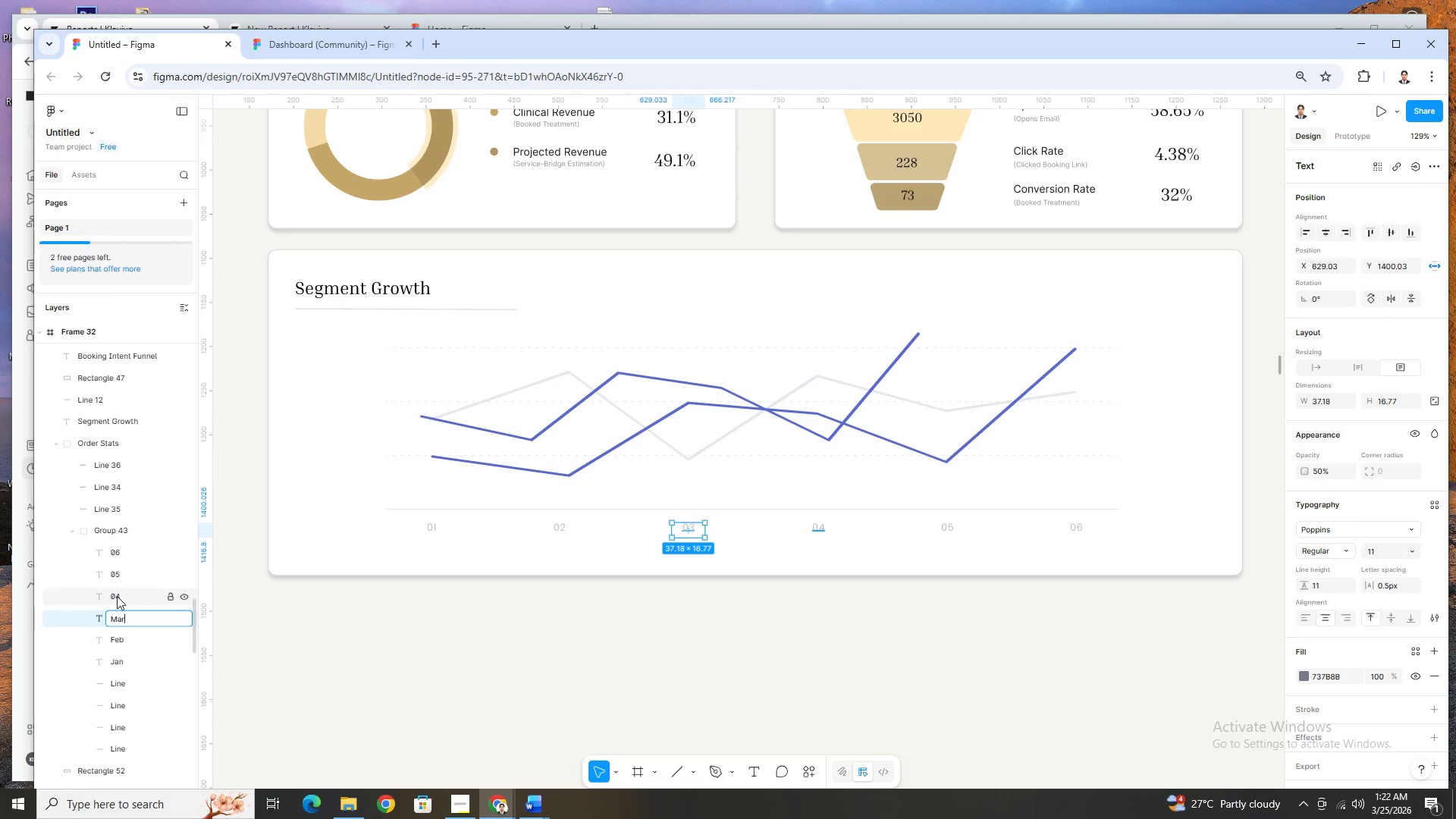 
double_click([116, 597])
 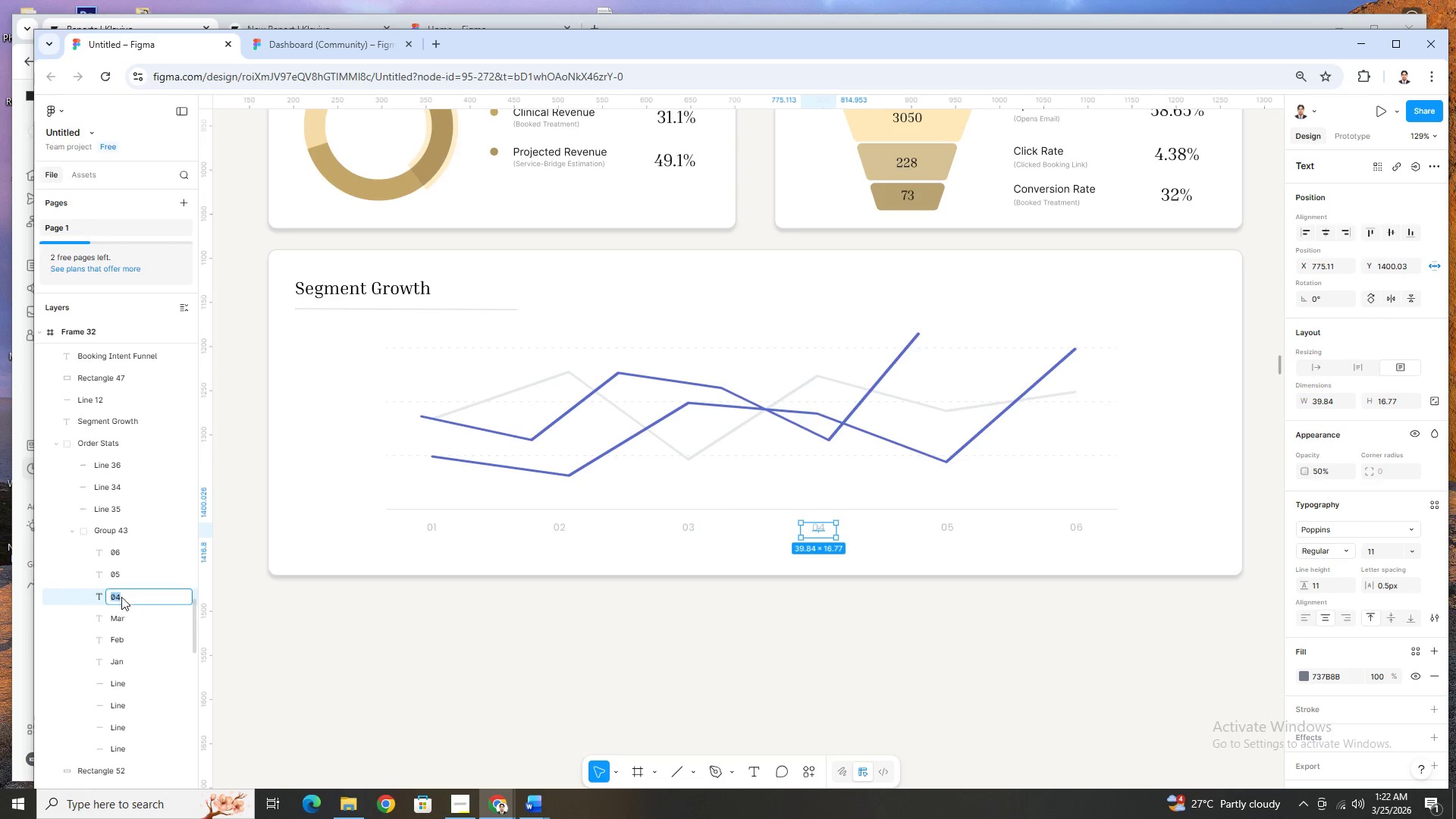 
key(Shift+ShiftLeft)
 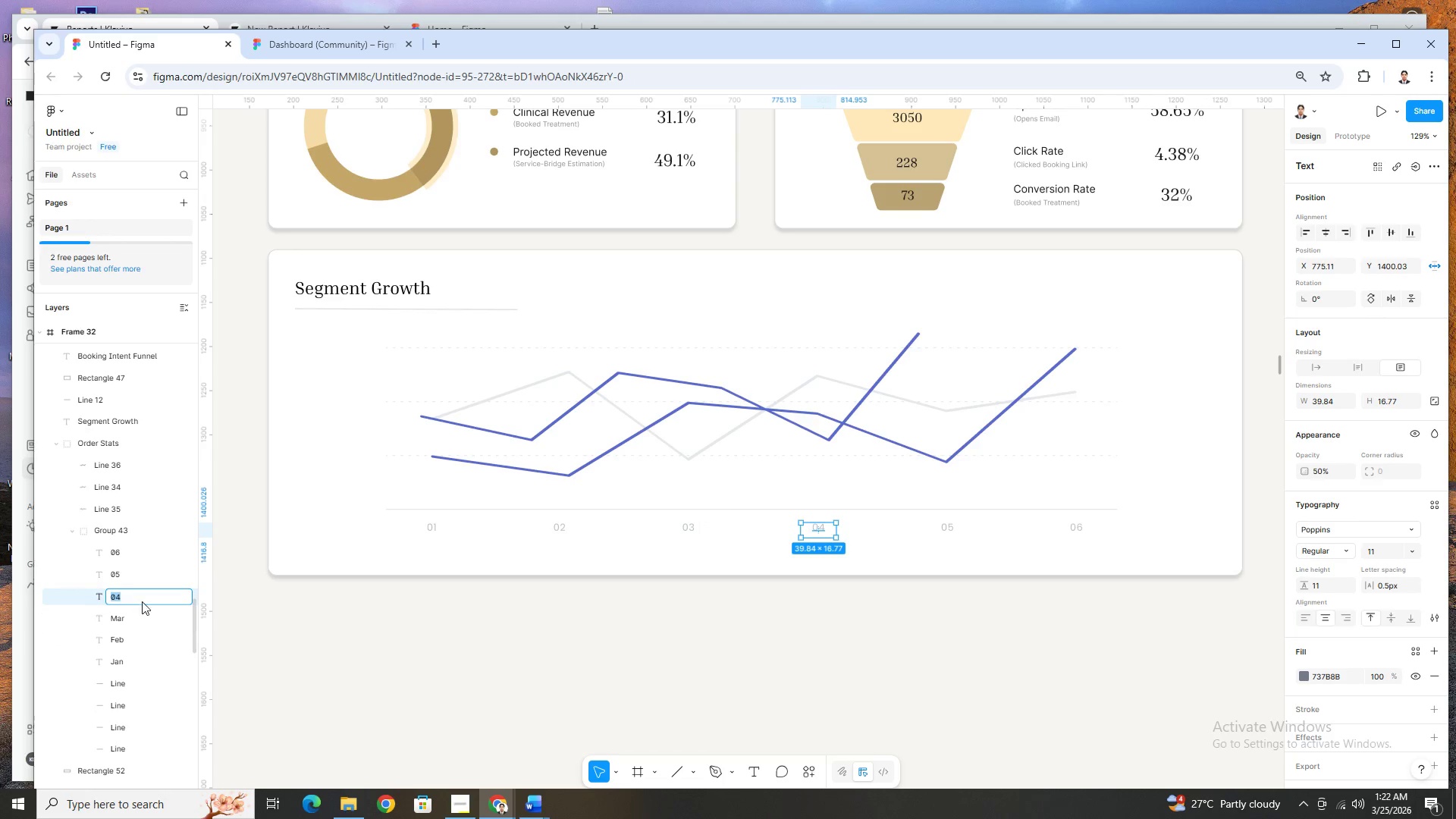 
key(Shift+A)
 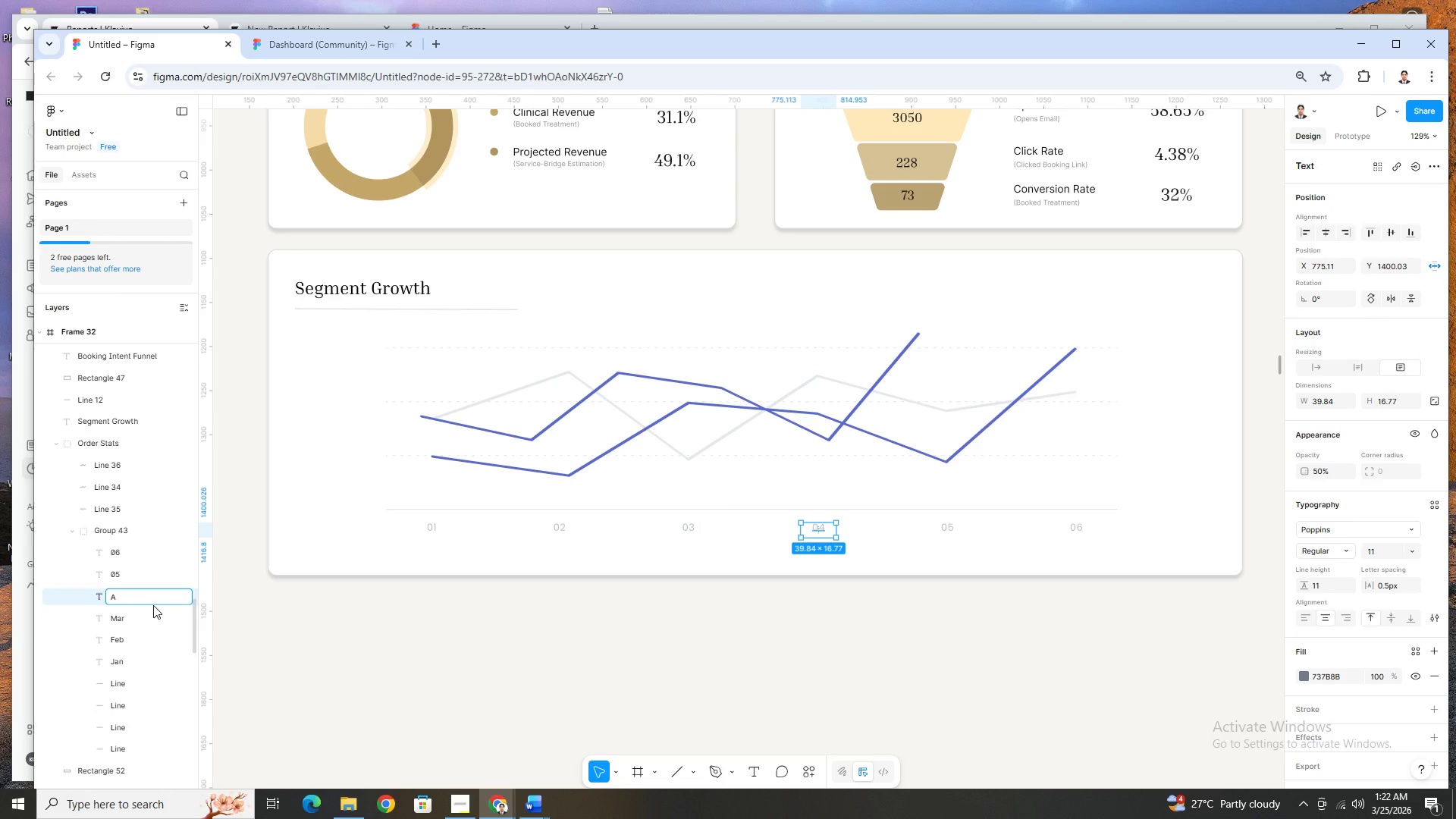 
type(pr)
 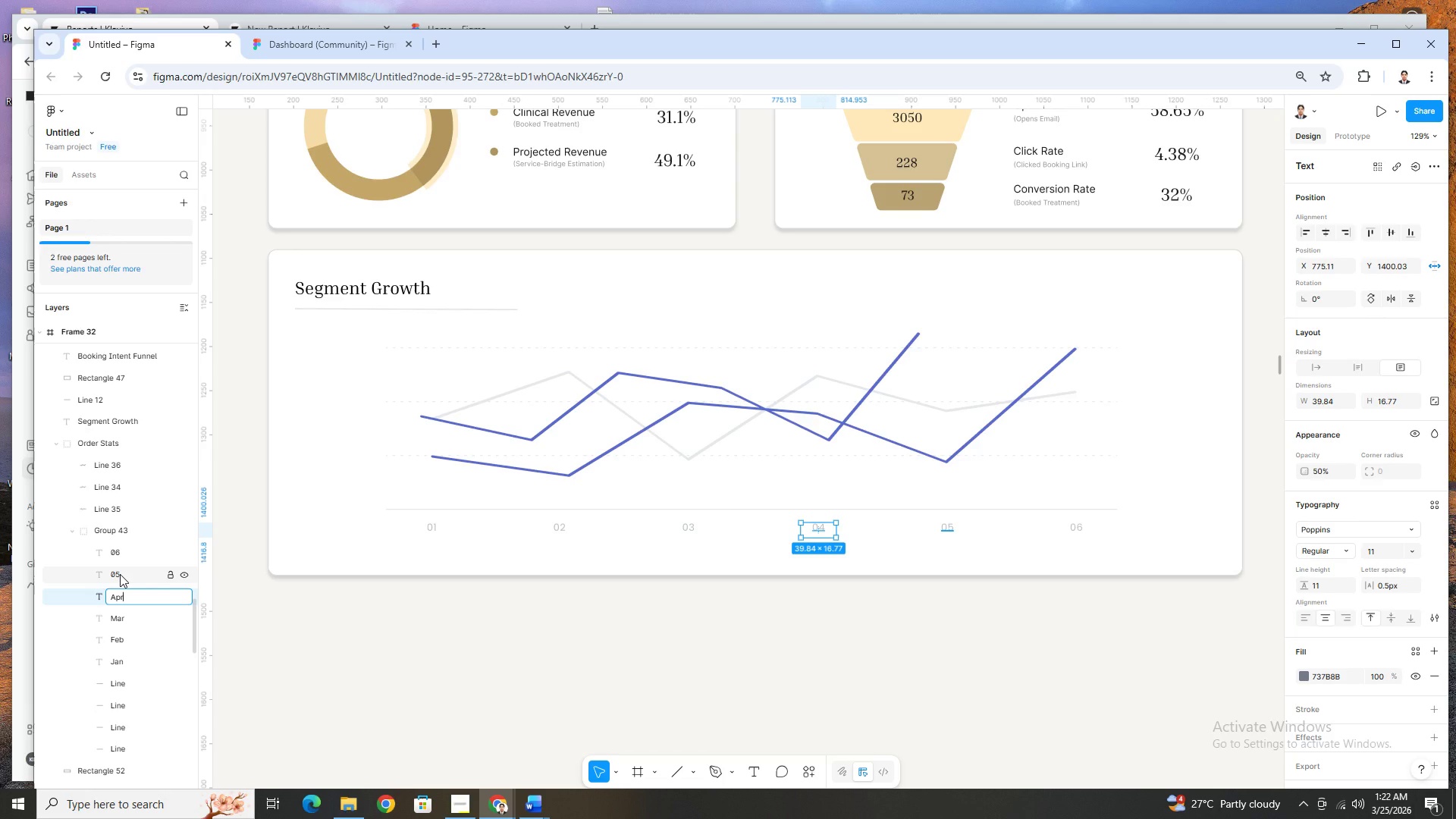 
double_click([120, 574])
 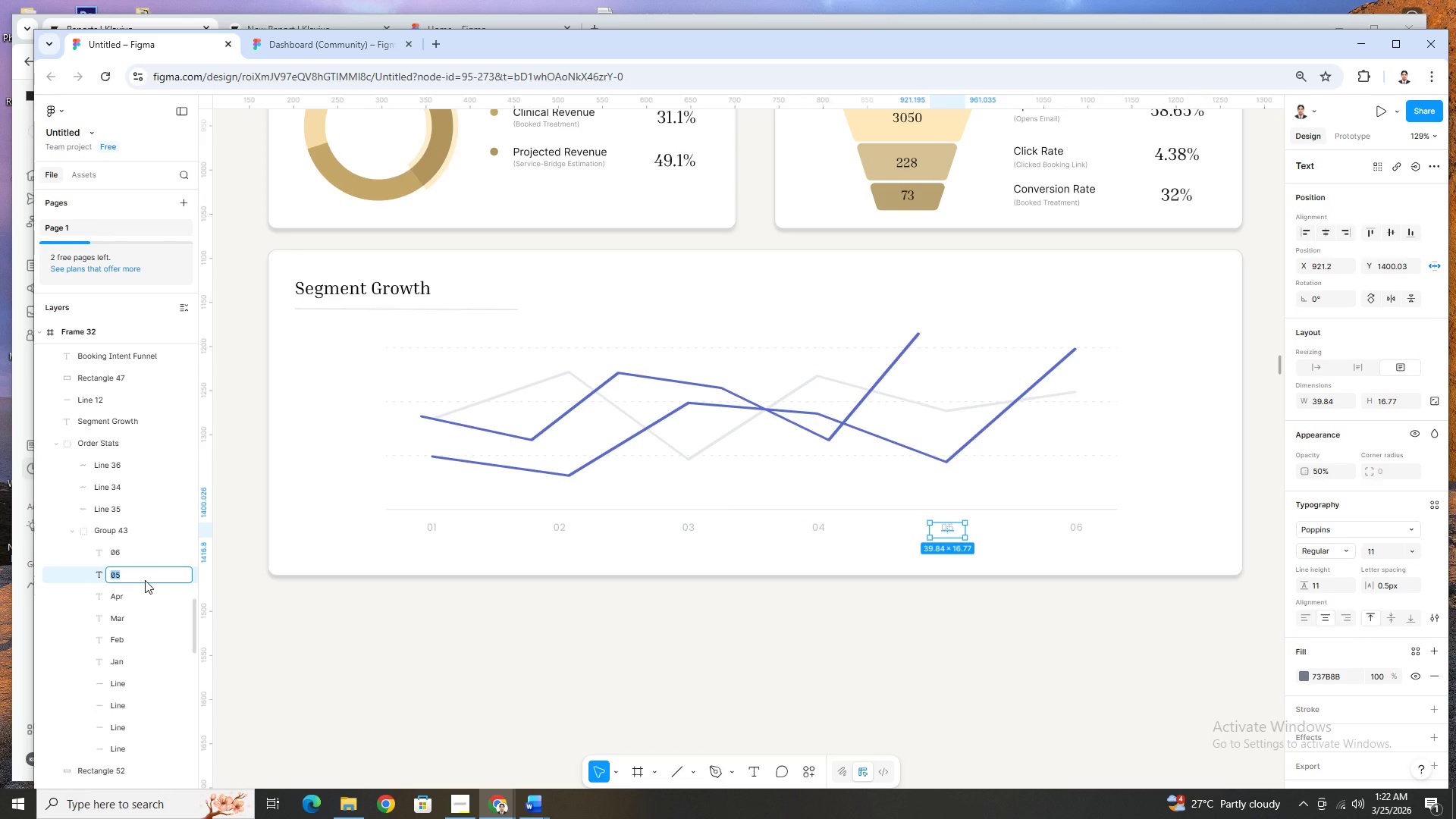 
wait(9.0)
 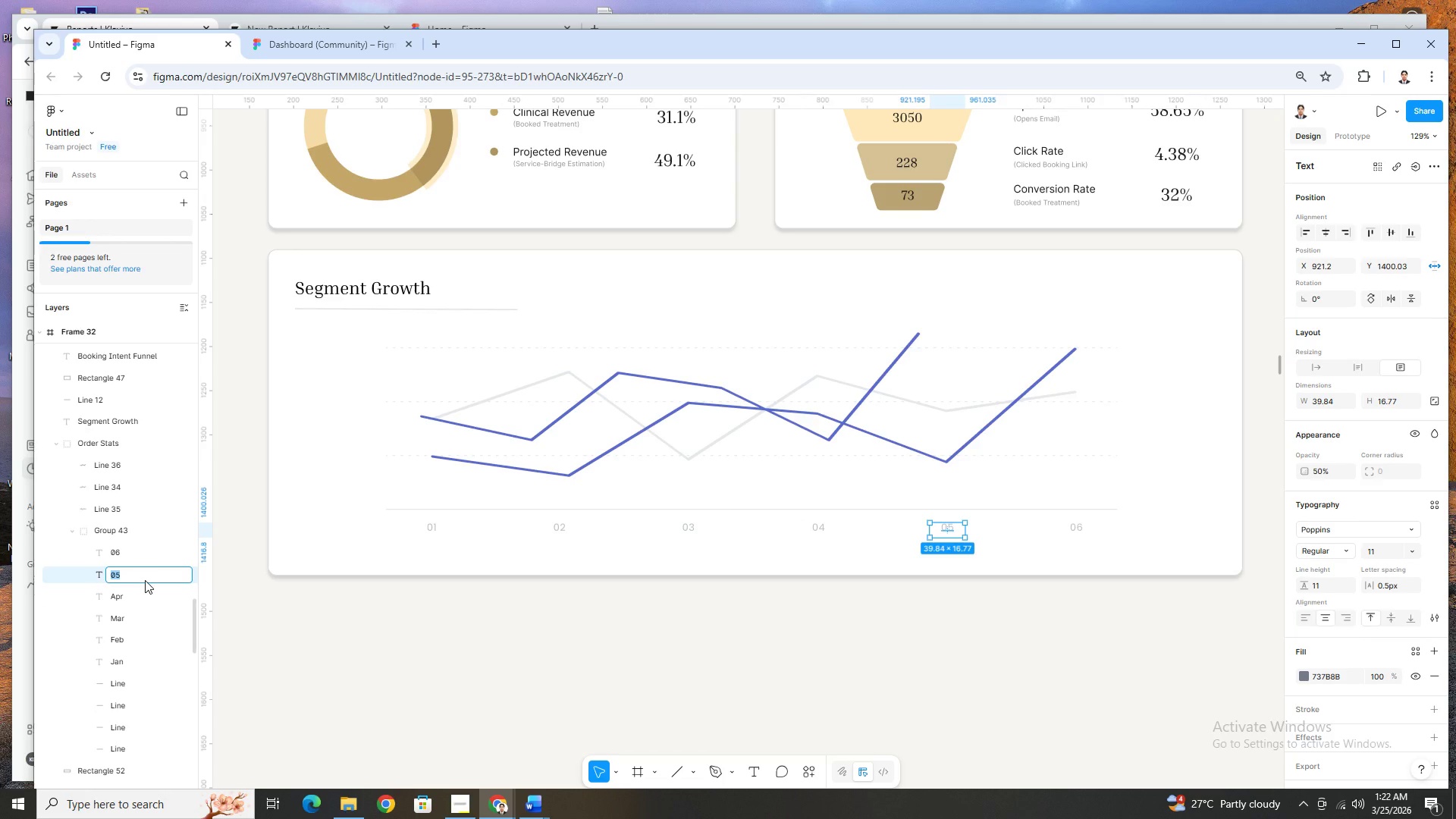 
left_click([133, 598])
 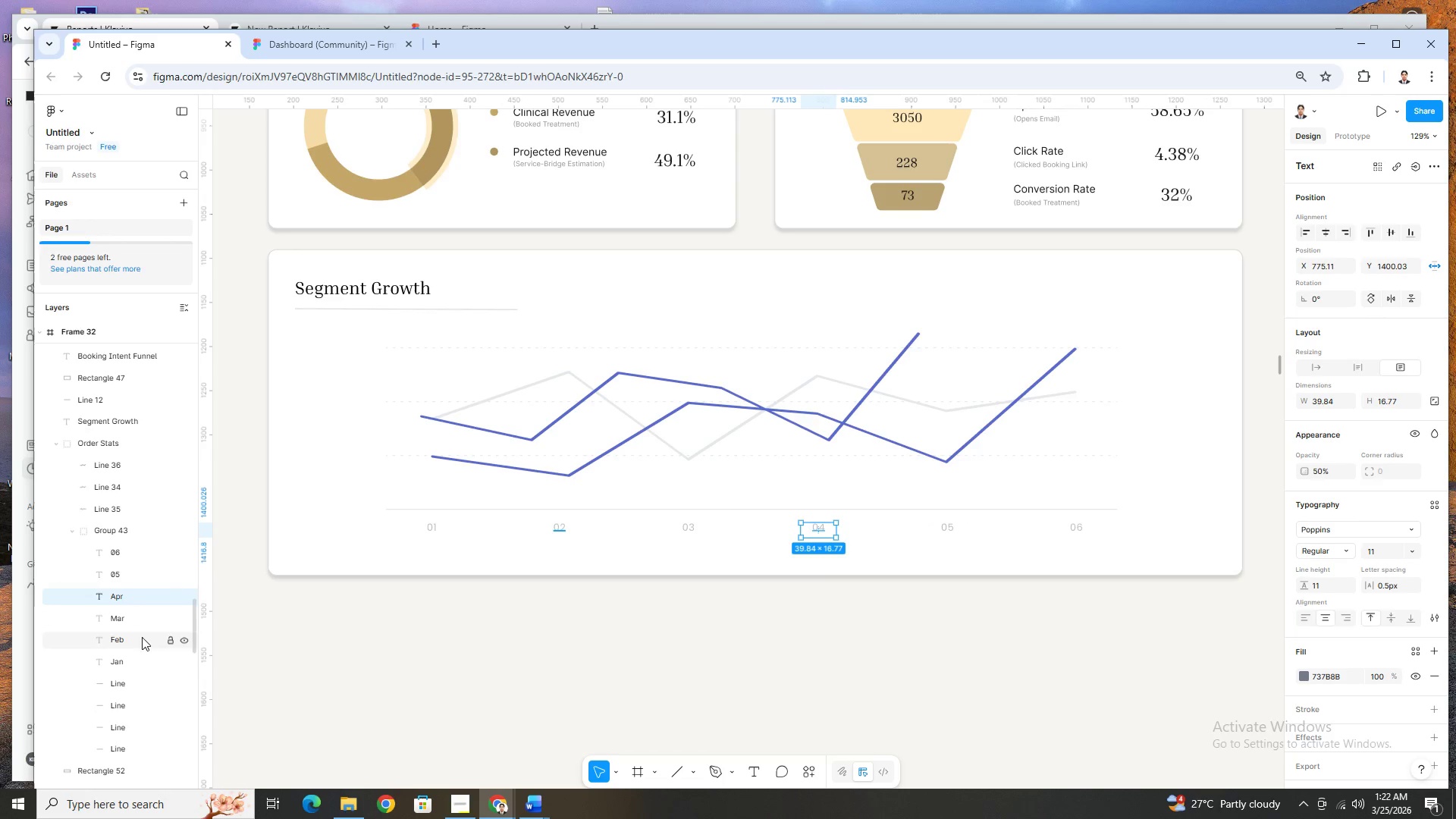 
left_click_drag(start_coordinate=[827, 530], to_coordinate=[851, 524])
 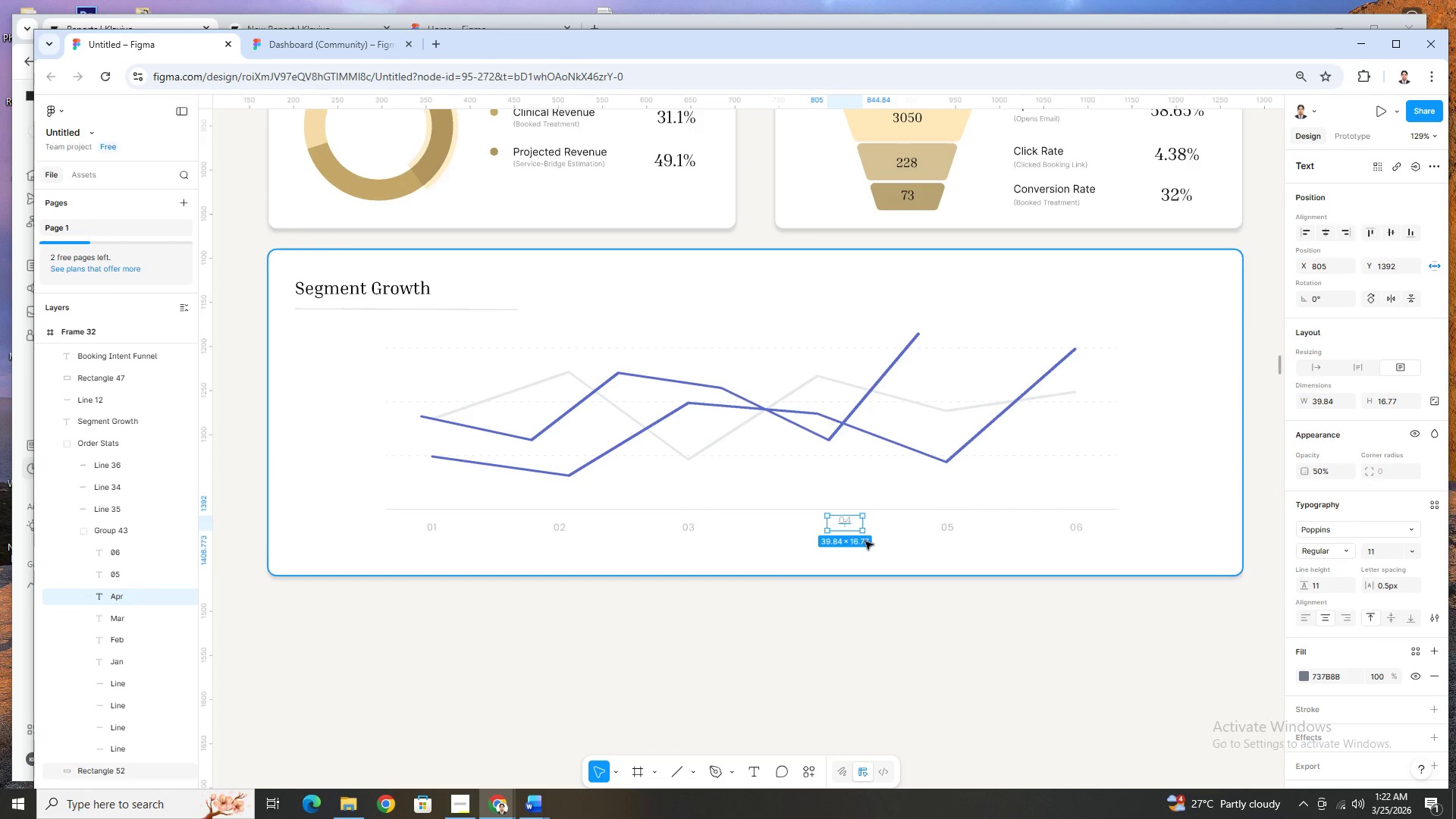 
key(Control+Z)
 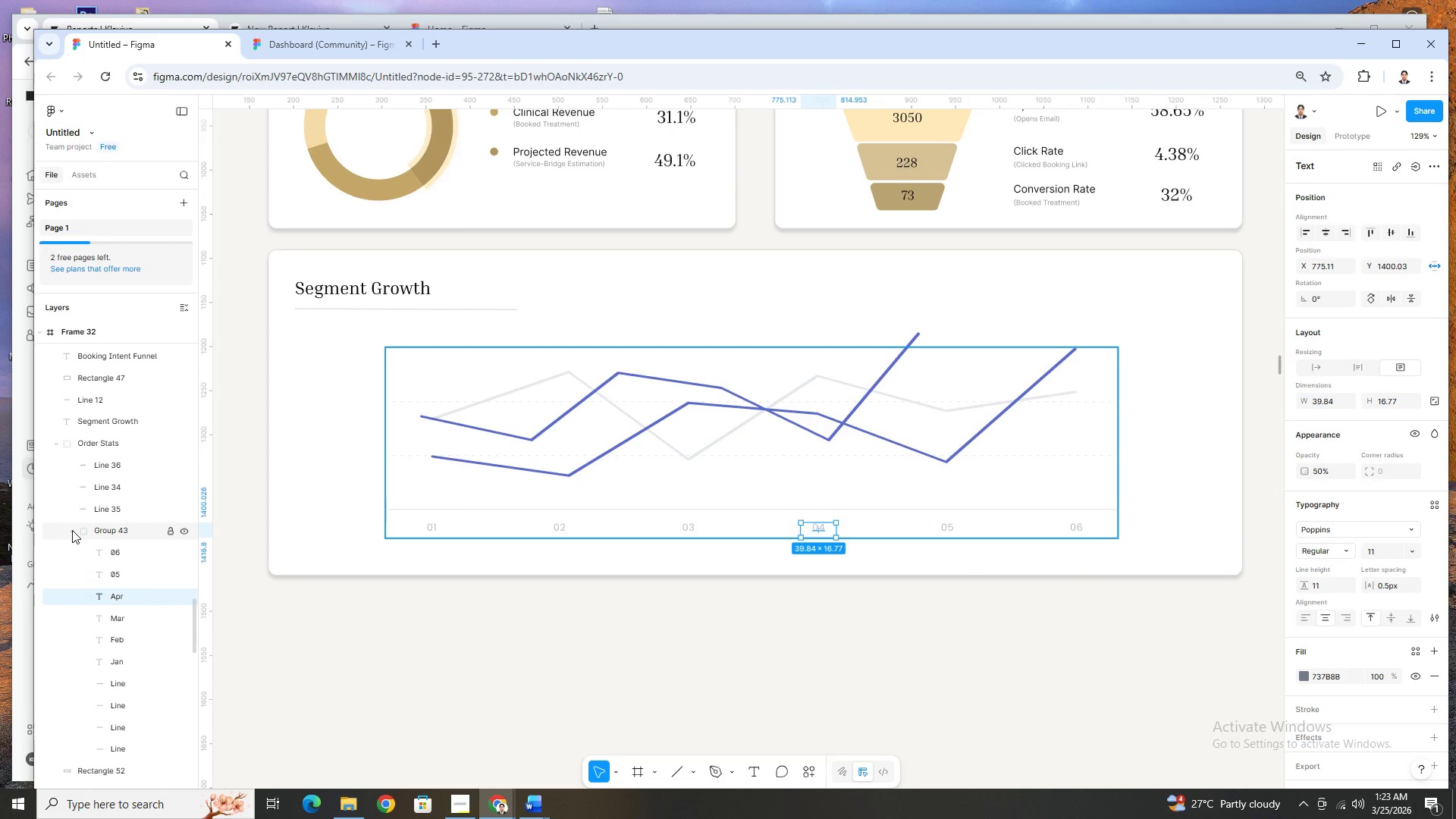 
scroll: coordinate [130, 601], scroll_direction: down, amount: 1.0
 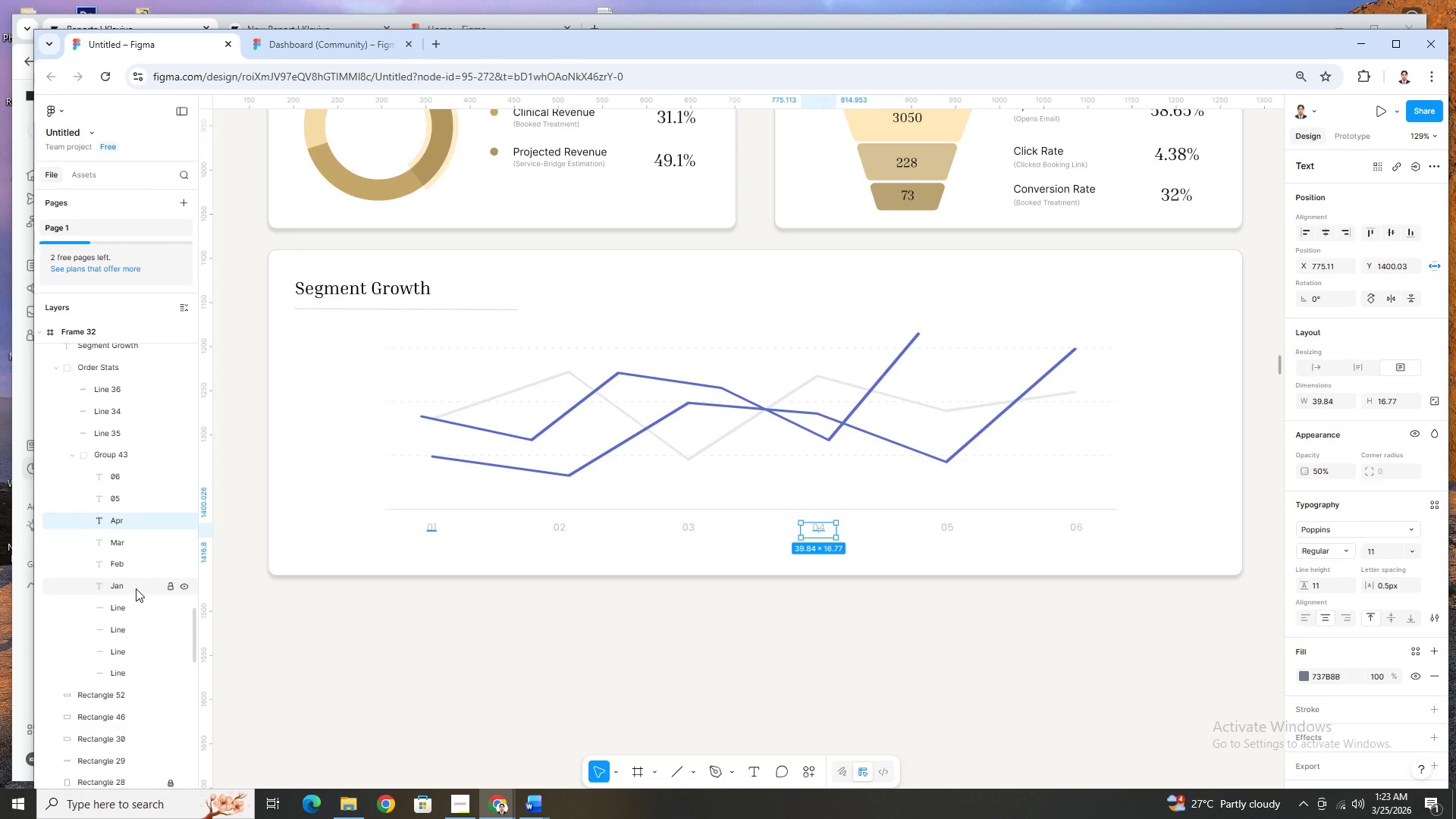 
left_click([956, 529])
 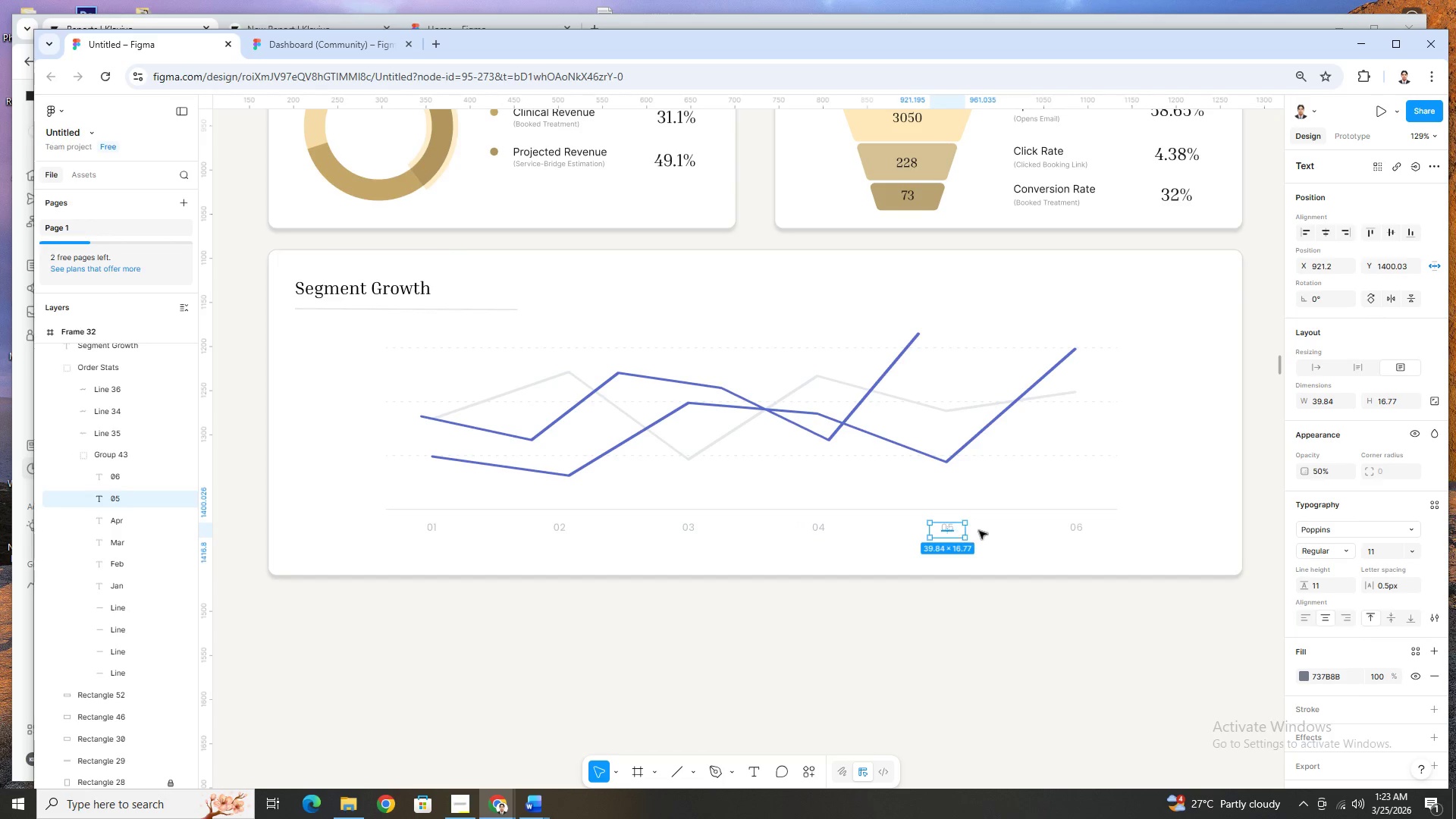 
key(Delete)
 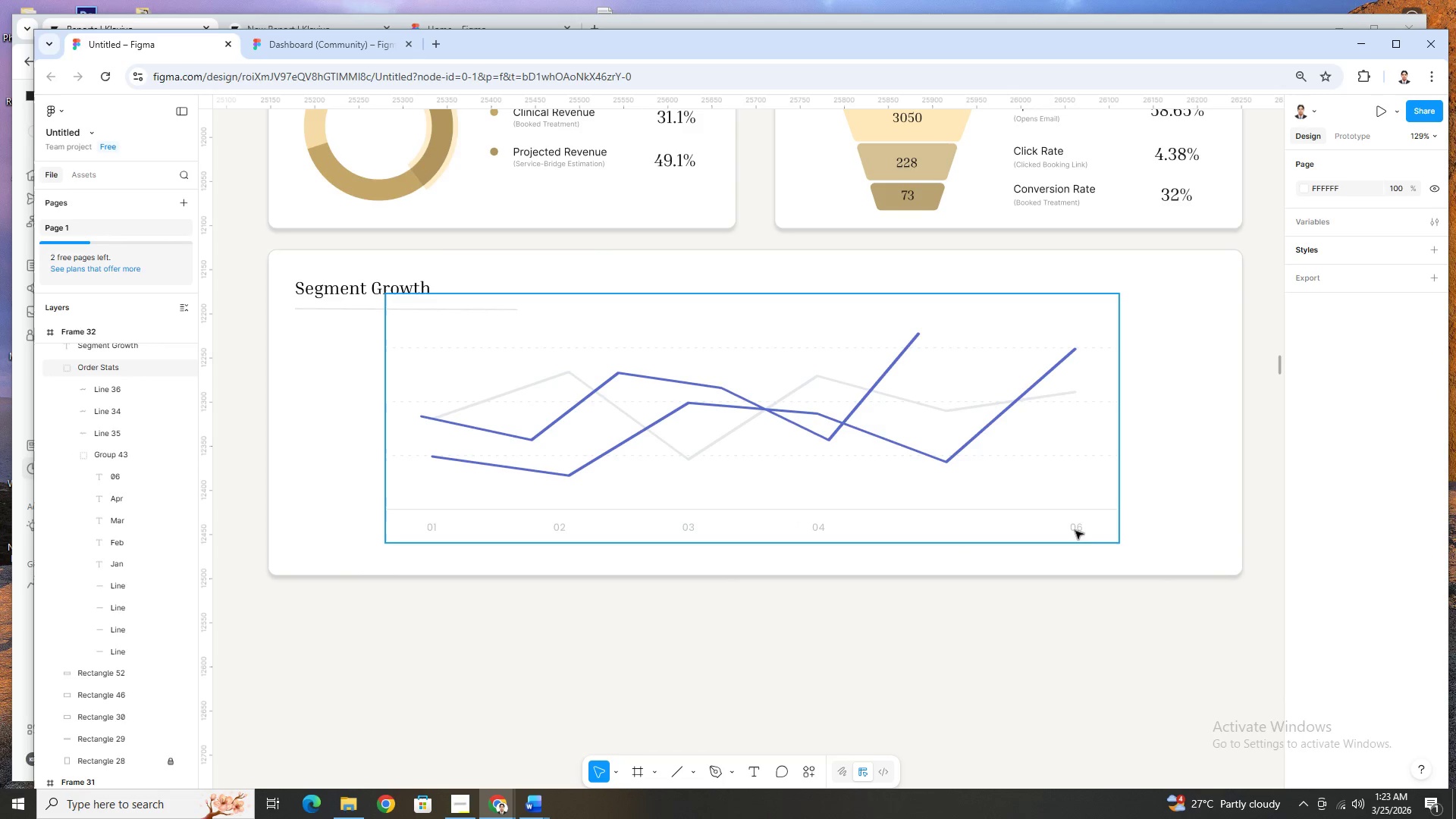 
left_click([1076, 529])
 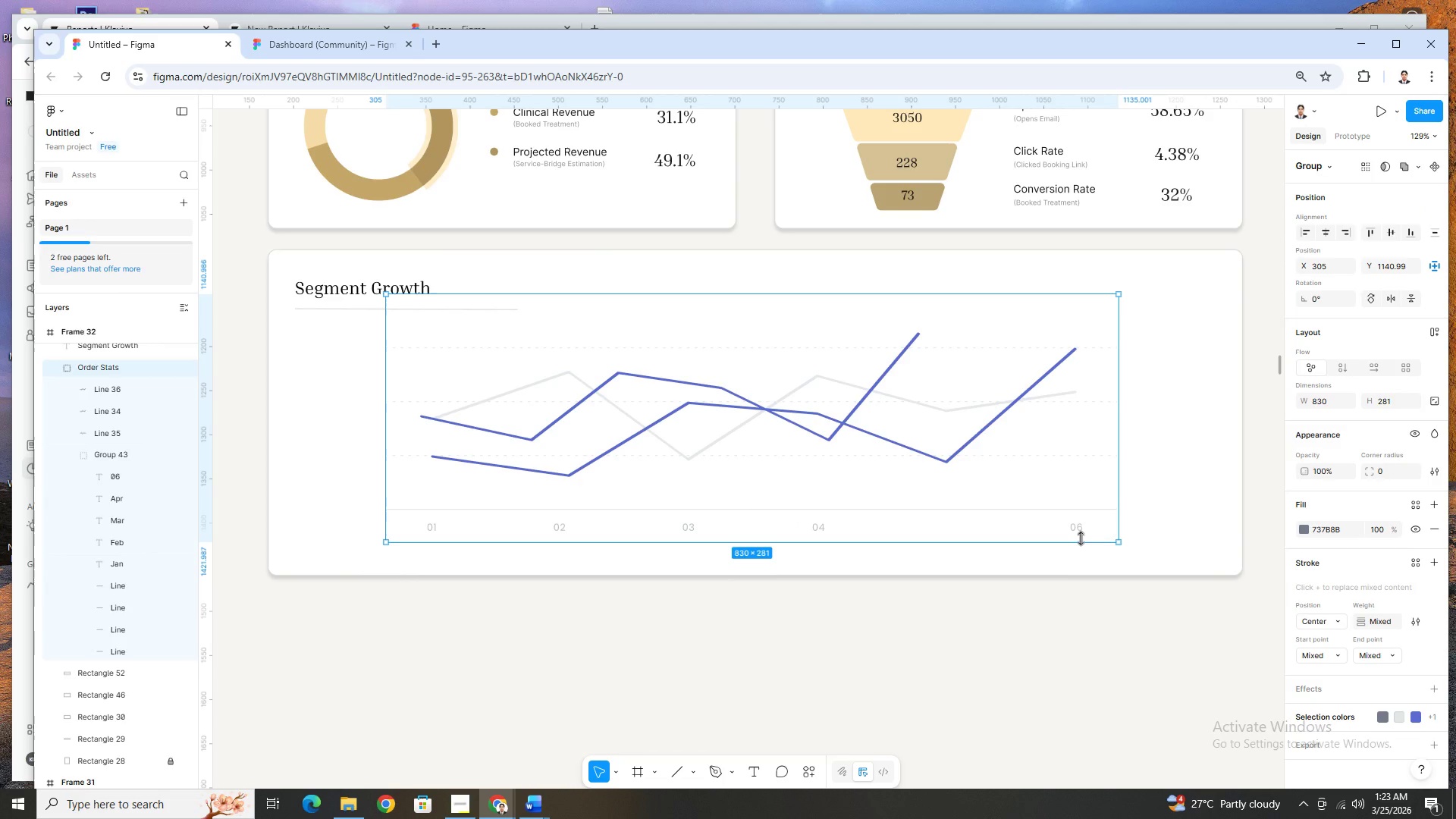 
wait(7.09)
 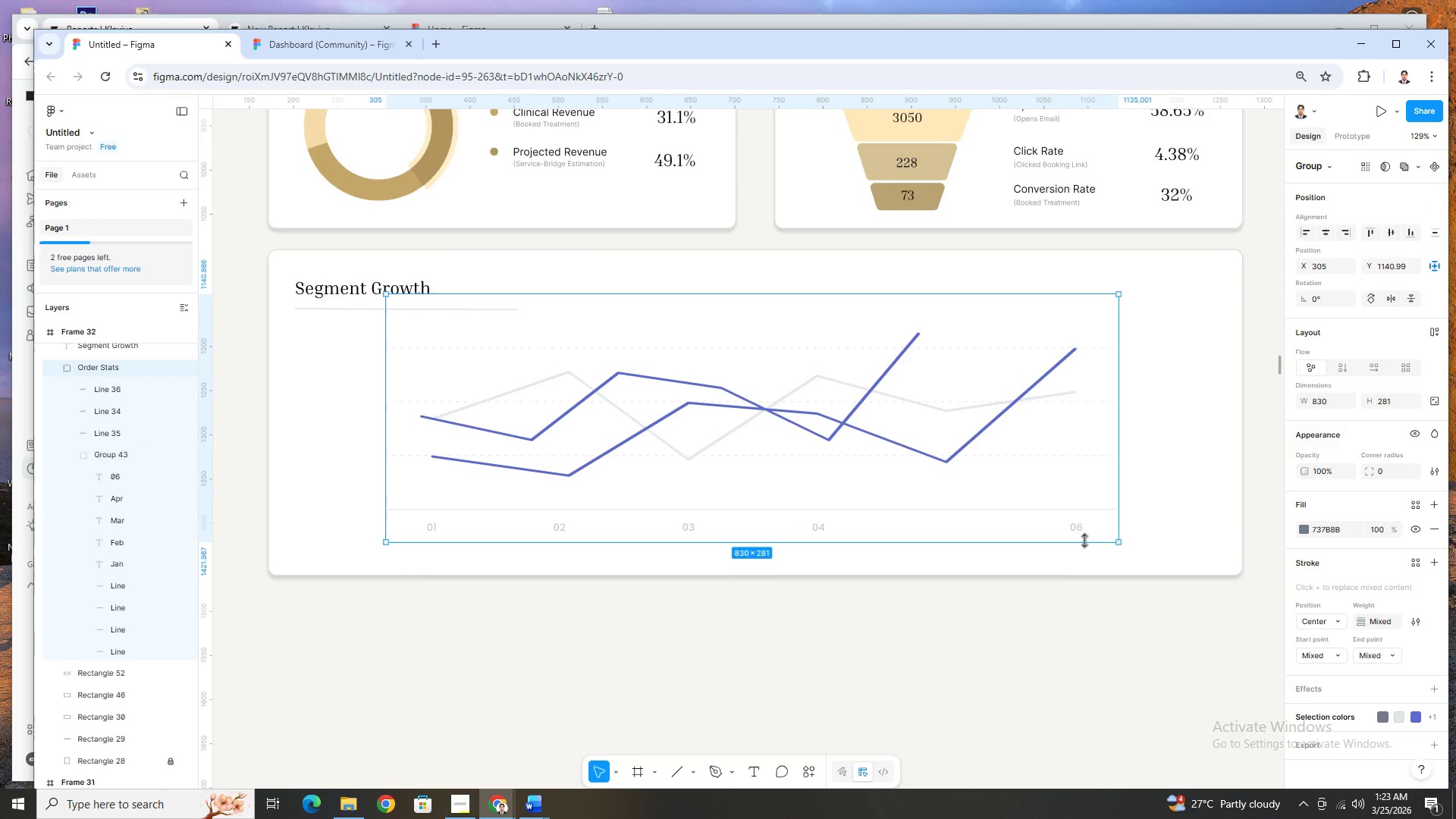 
left_click([121, 475])
 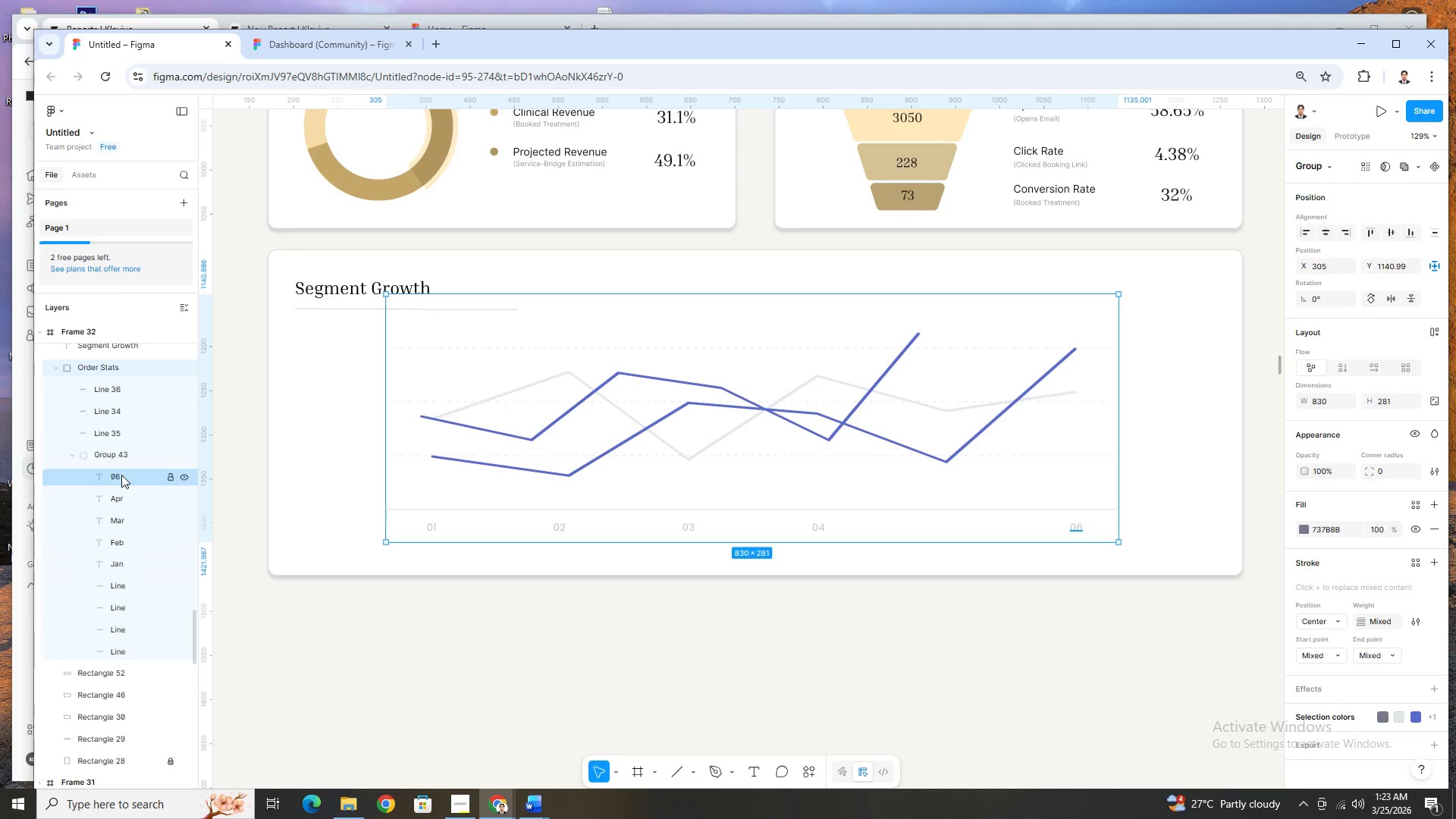 
key(Delete)
 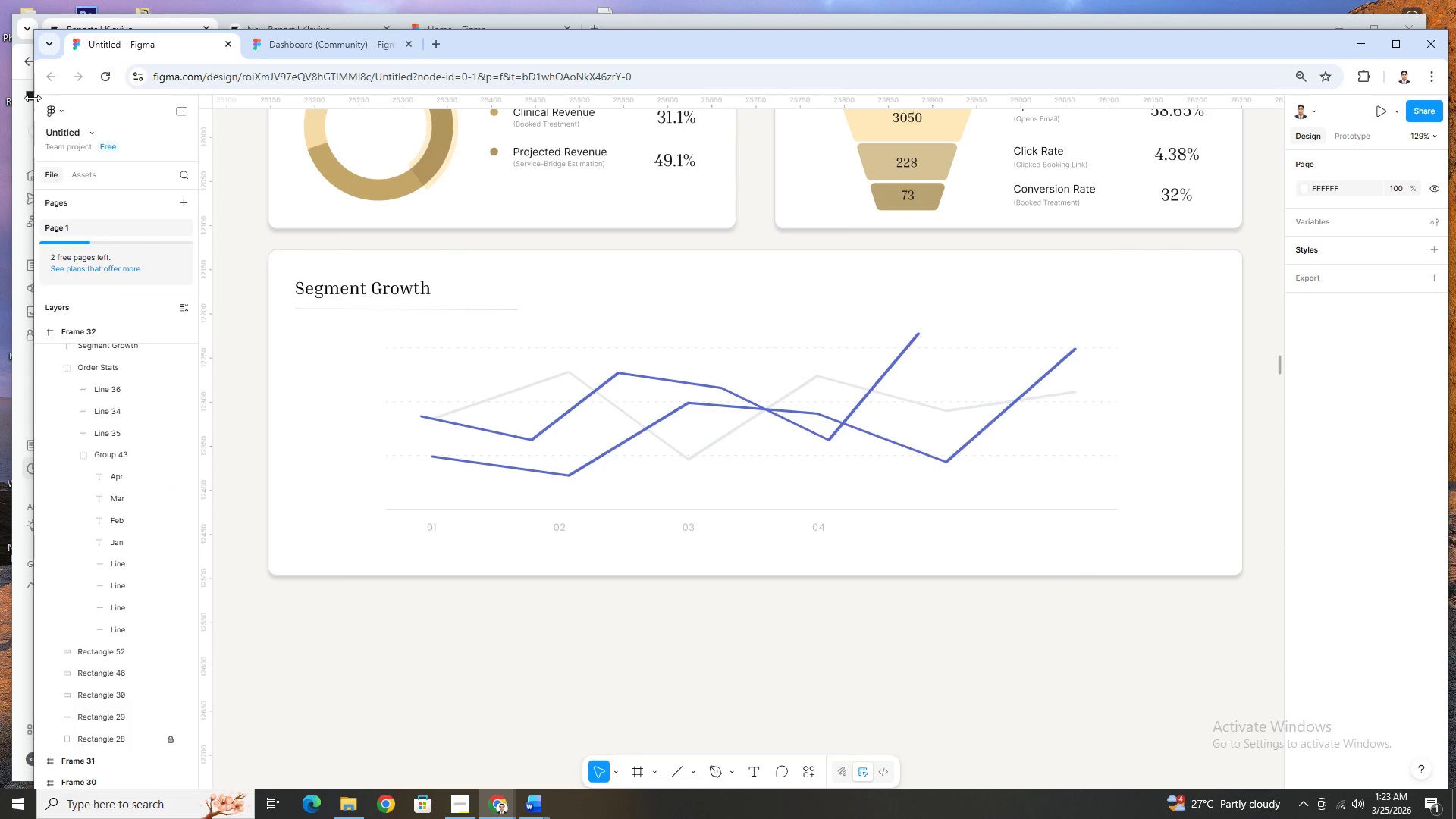 
left_click([105, 81])
 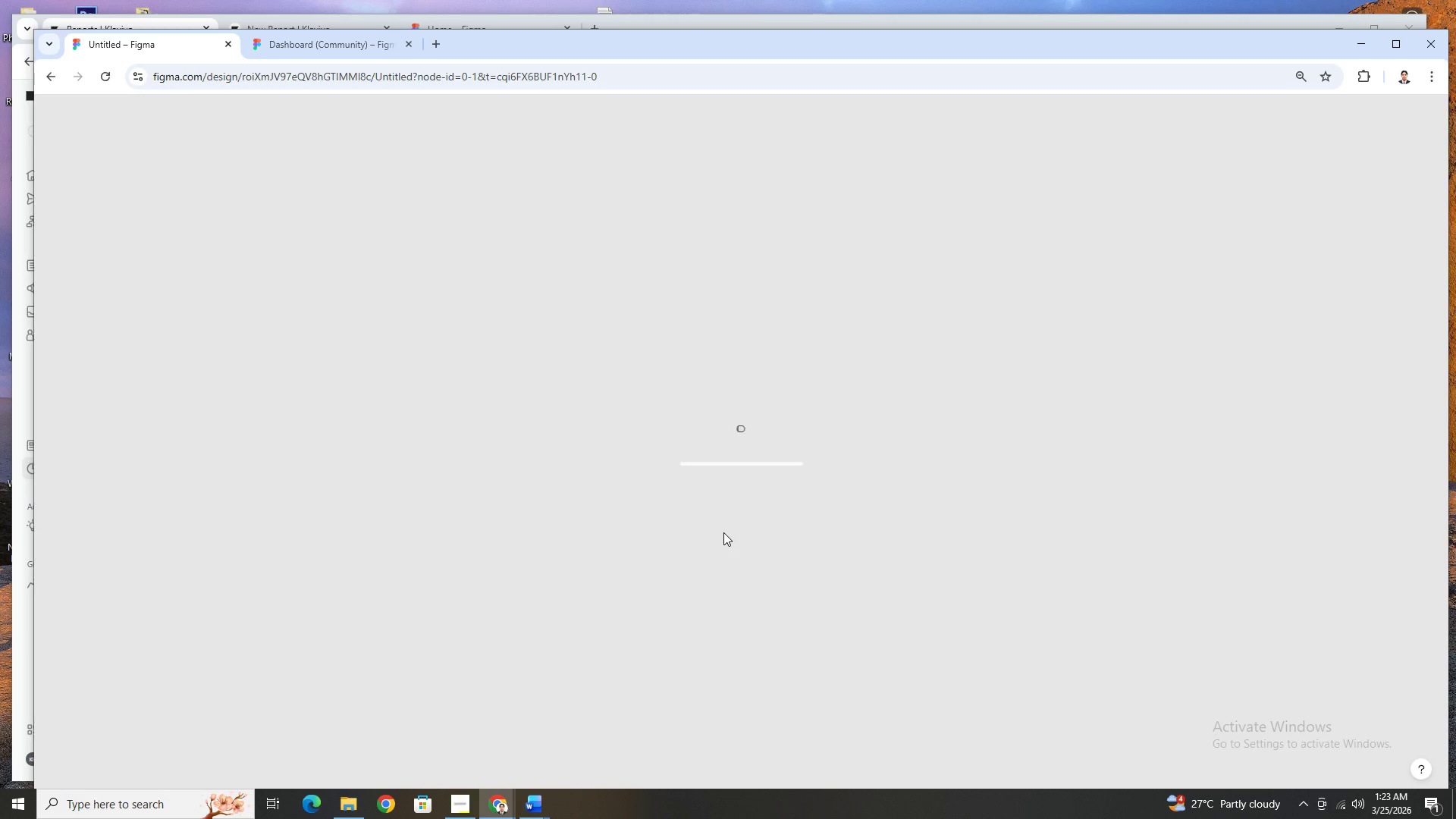 
wait(16.64)
 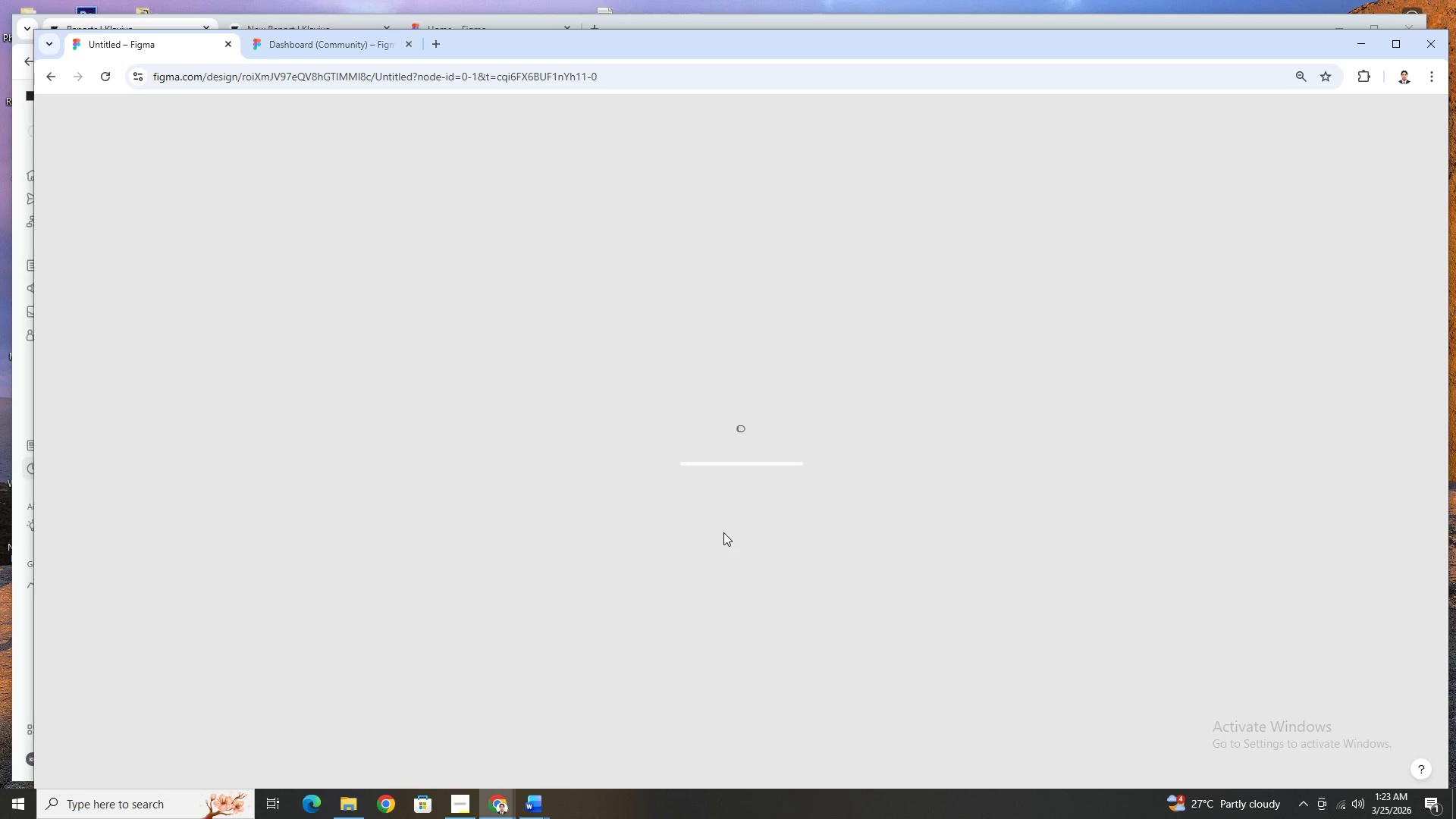 
hold_key(key=ControlLeft, duration=1.5)
scroll: coordinate [1003, 492], scroll_direction: down, amount: 4.0
 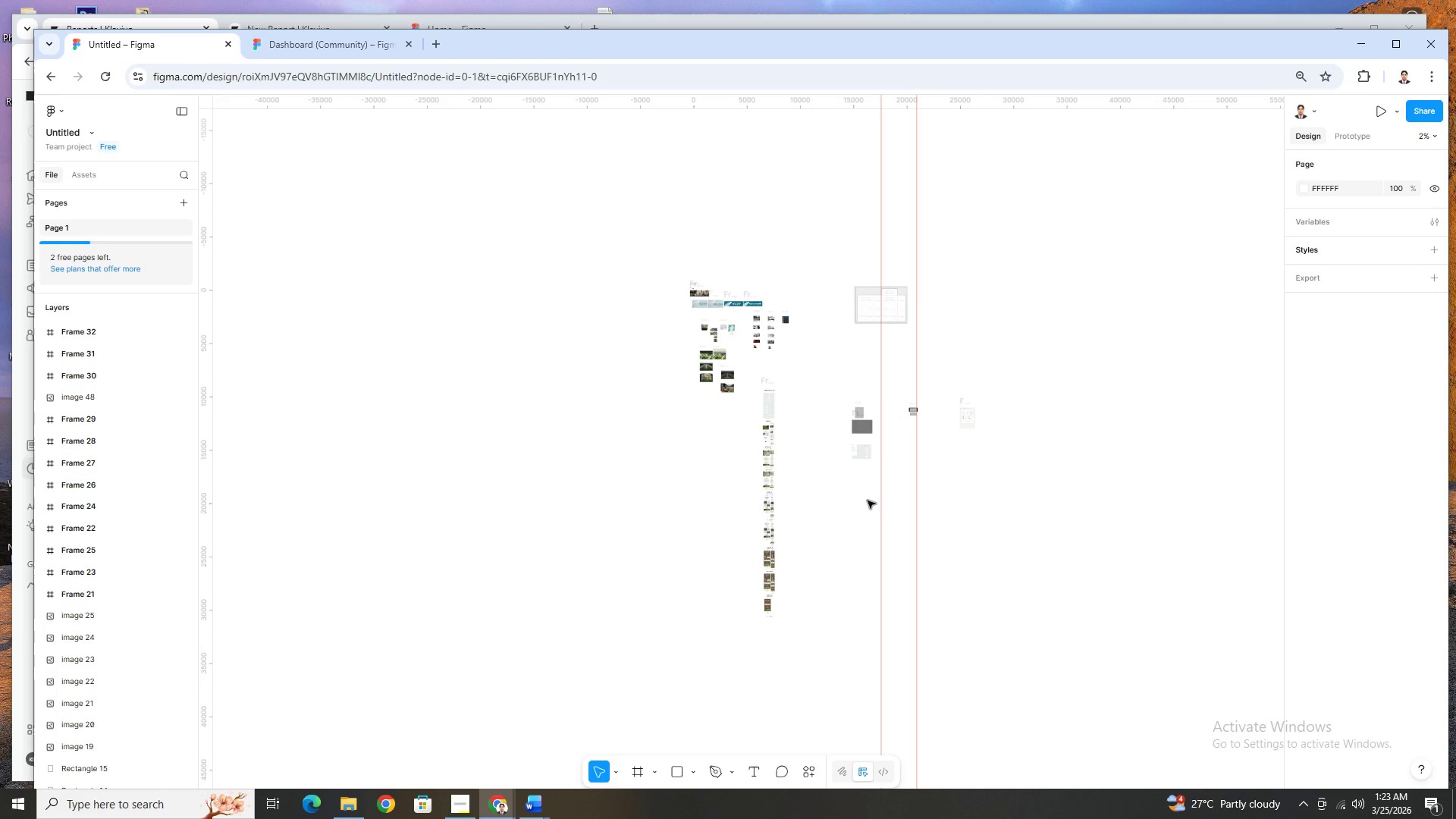 
hold_key(key=ControlLeft, duration=1.42)
scroll: coordinate [1129, 513], scroll_direction: down, amount: 1.0
 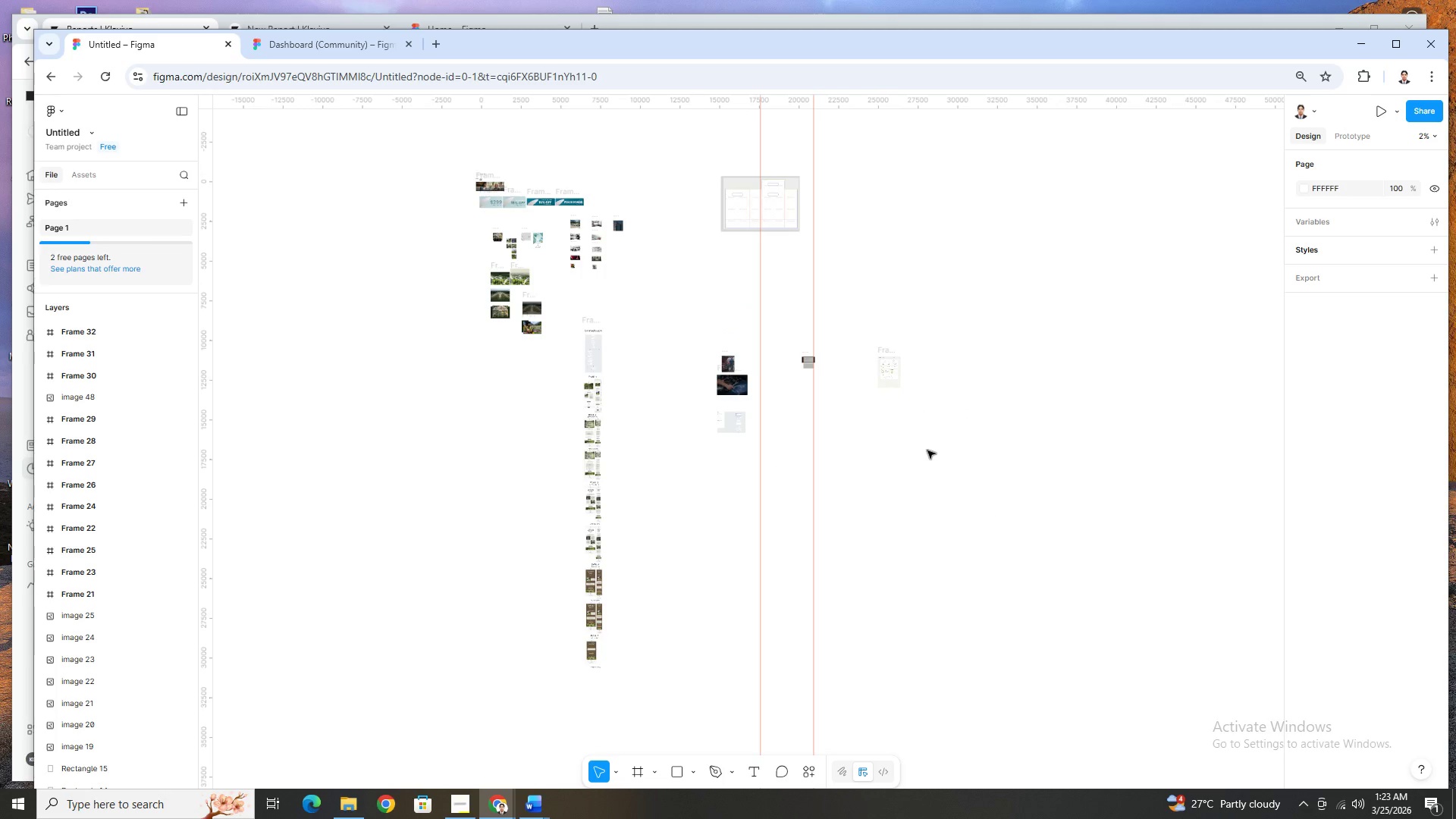 
hold_key(key=ControlLeft, duration=1.5)
scroll: coordinate [581, 447], scroll_direction: up, amount: 25.0
 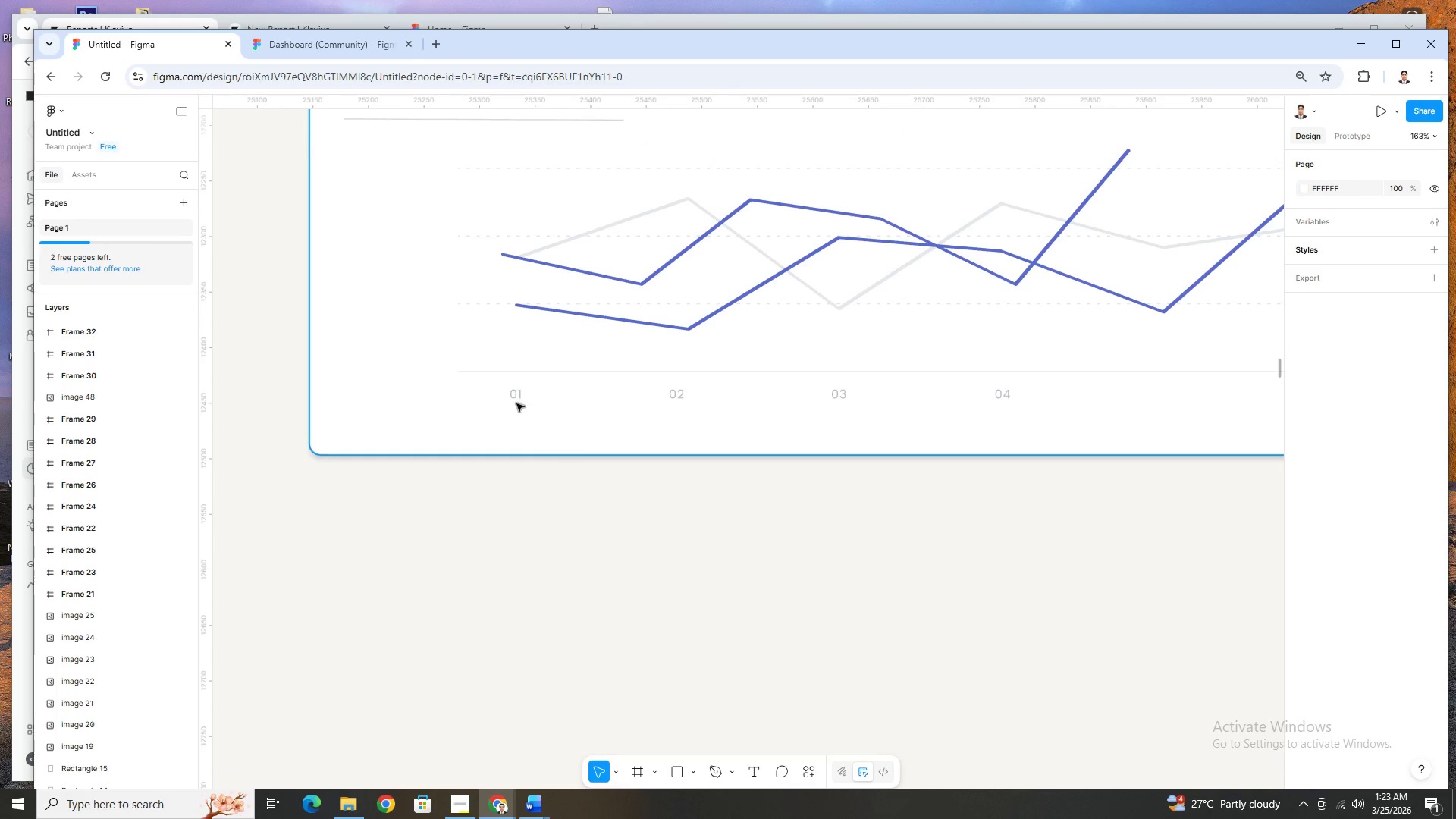 
double_click([518, 394])
 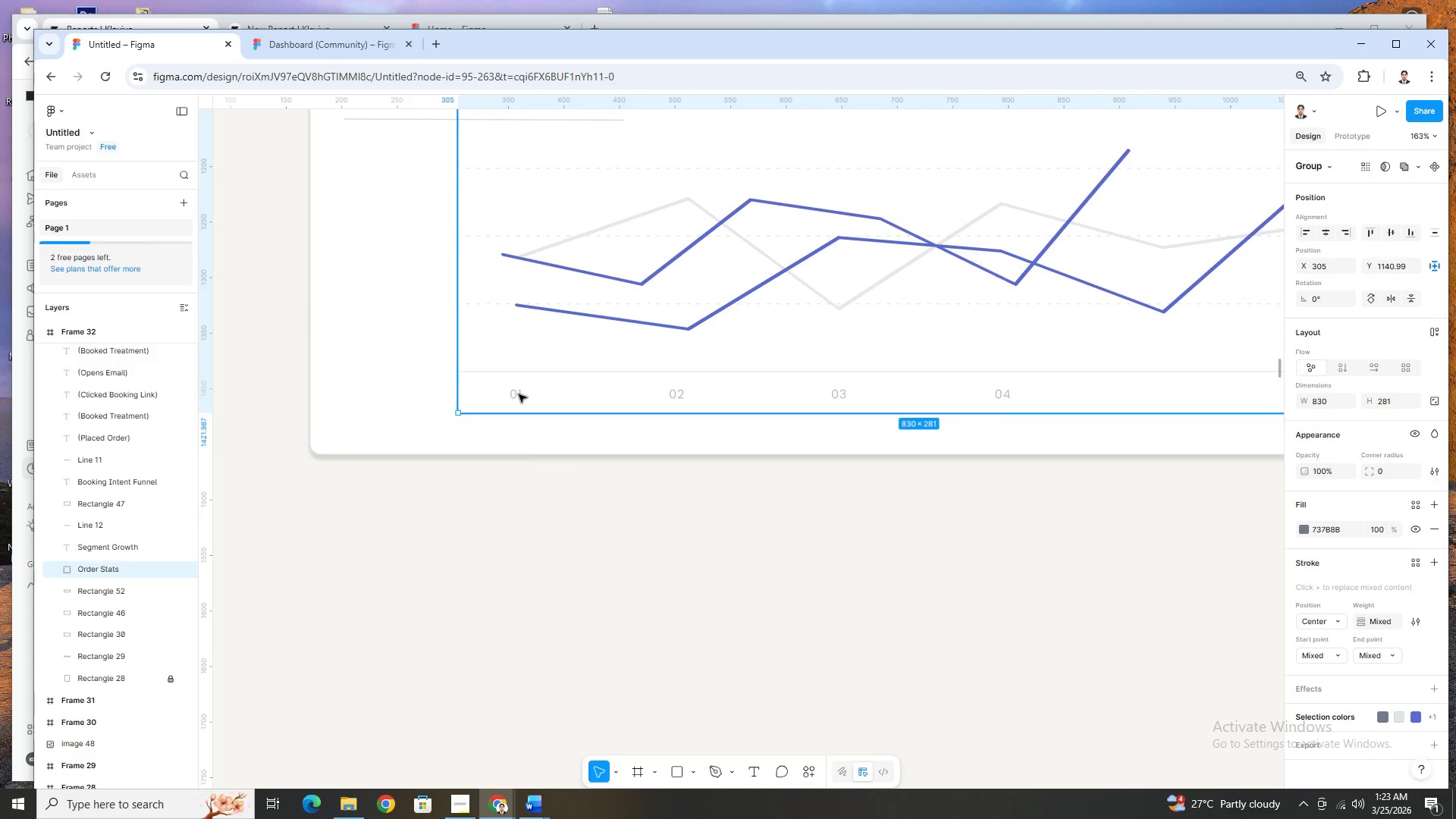 
double_click([519, 394])
 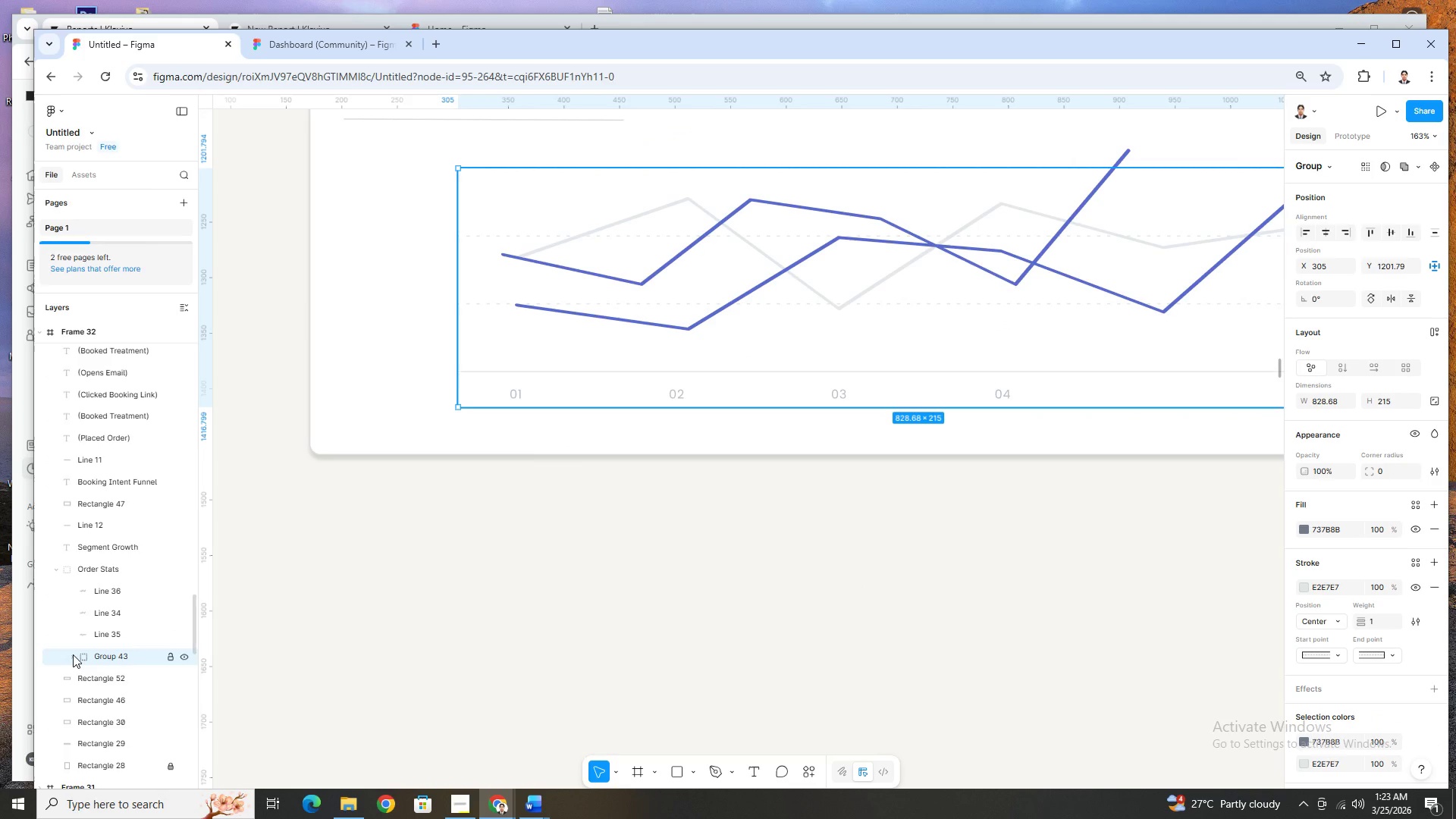 
scroll: coordinate [115, 623], scroll_direction: down, amount: 3.0
 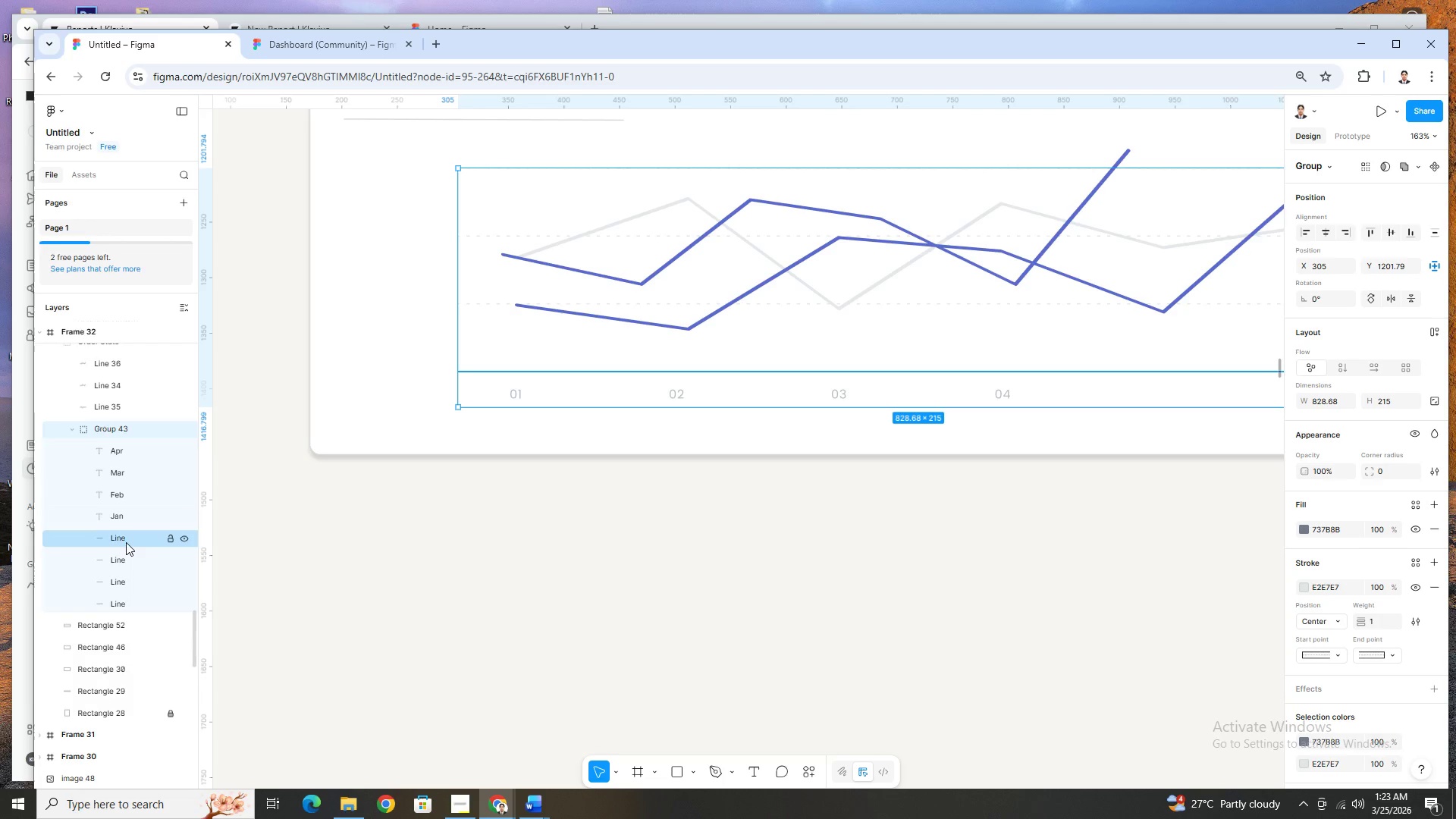 
left_click([126, 538])
 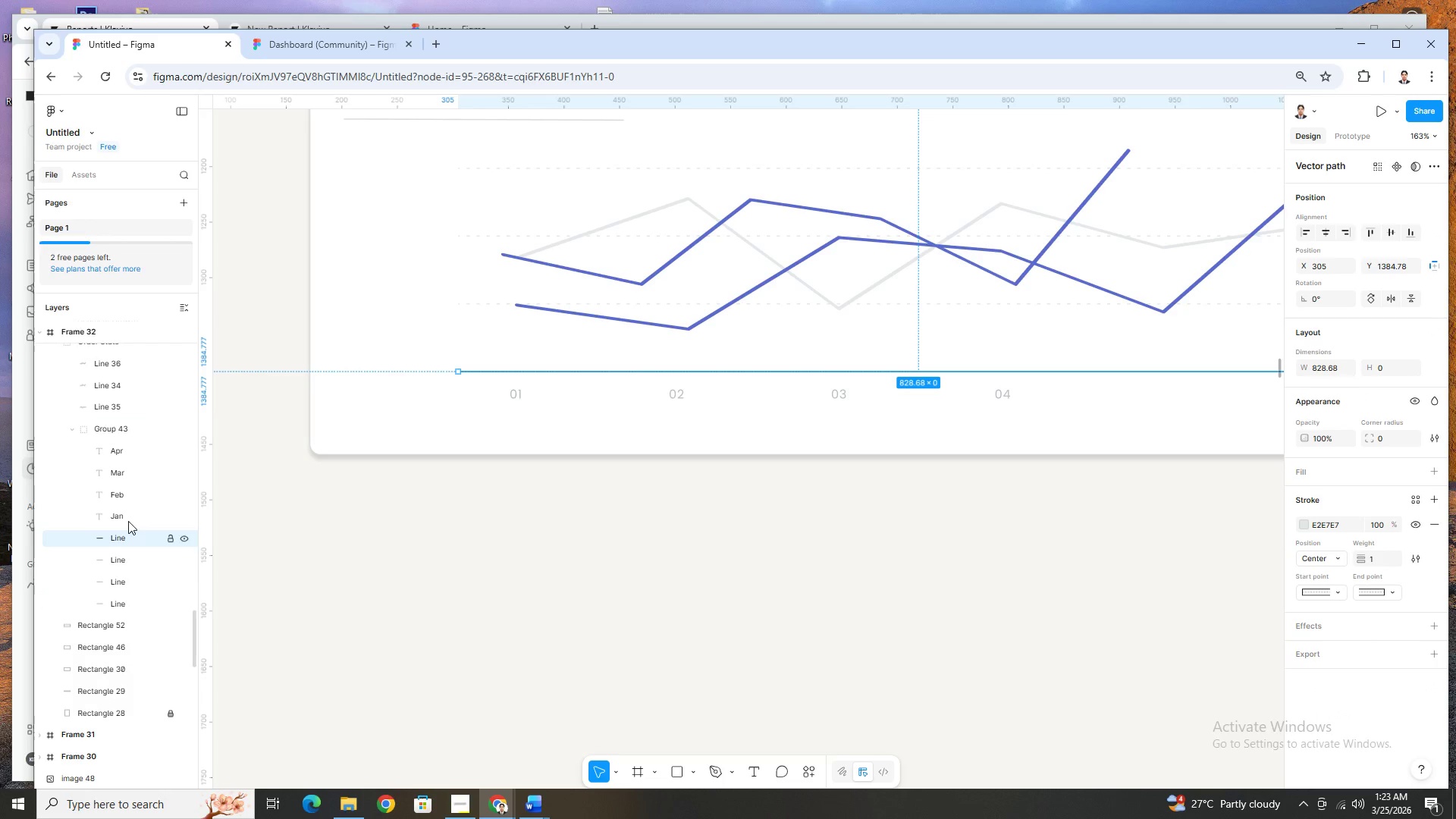 
left_click([127, 552])
 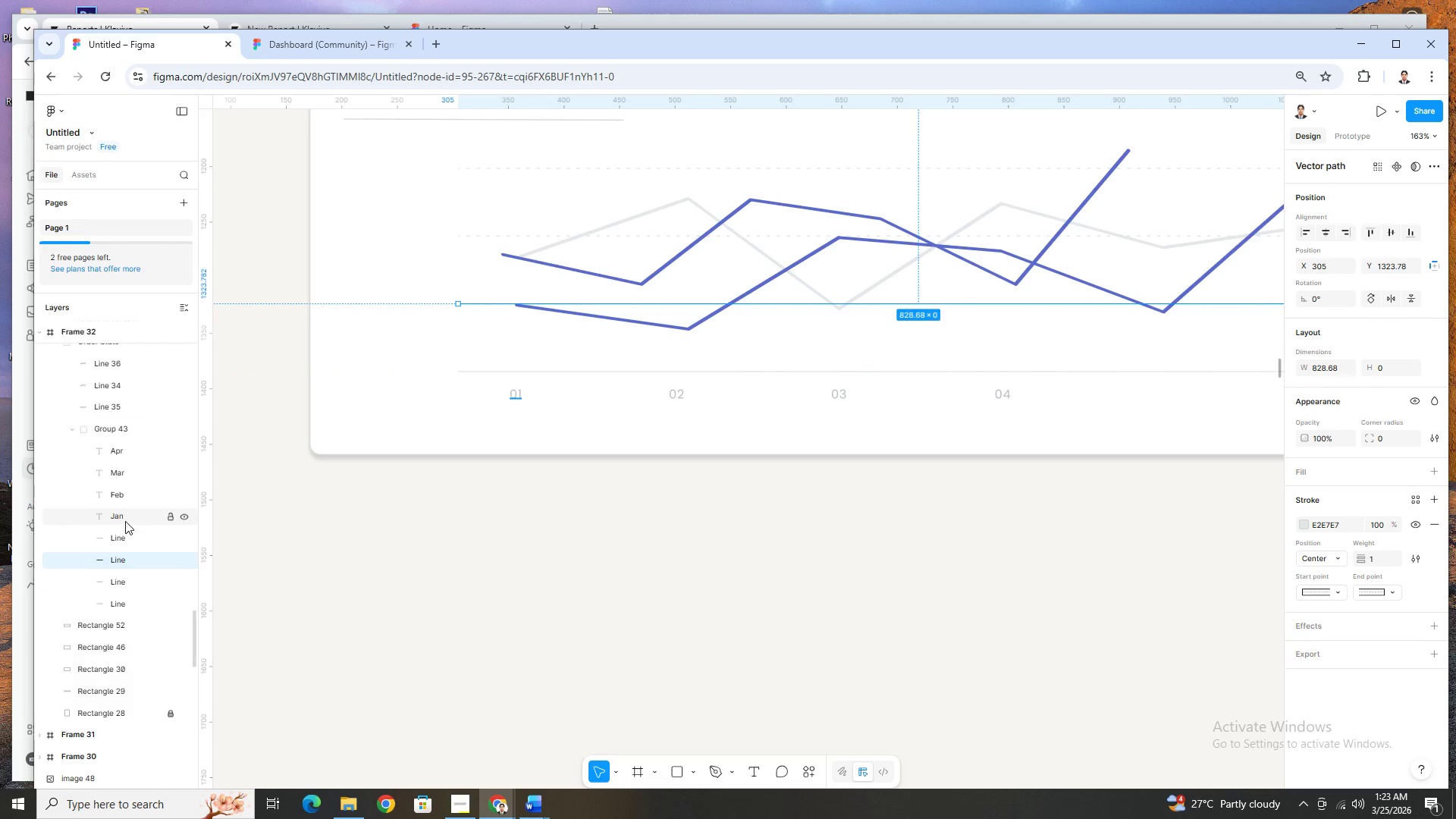 
left_click([124, 518])
 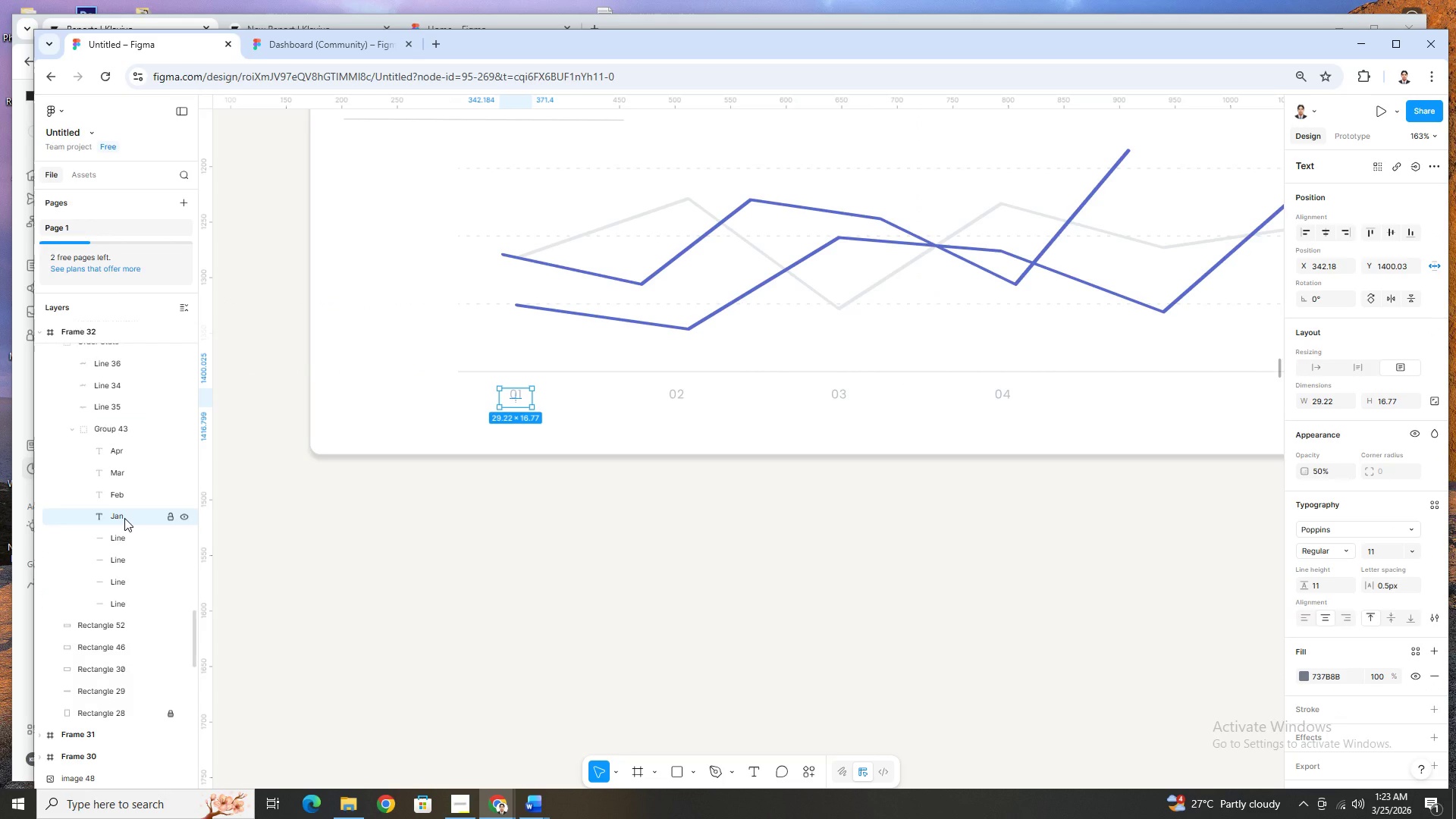 
double_click([124, 518])
 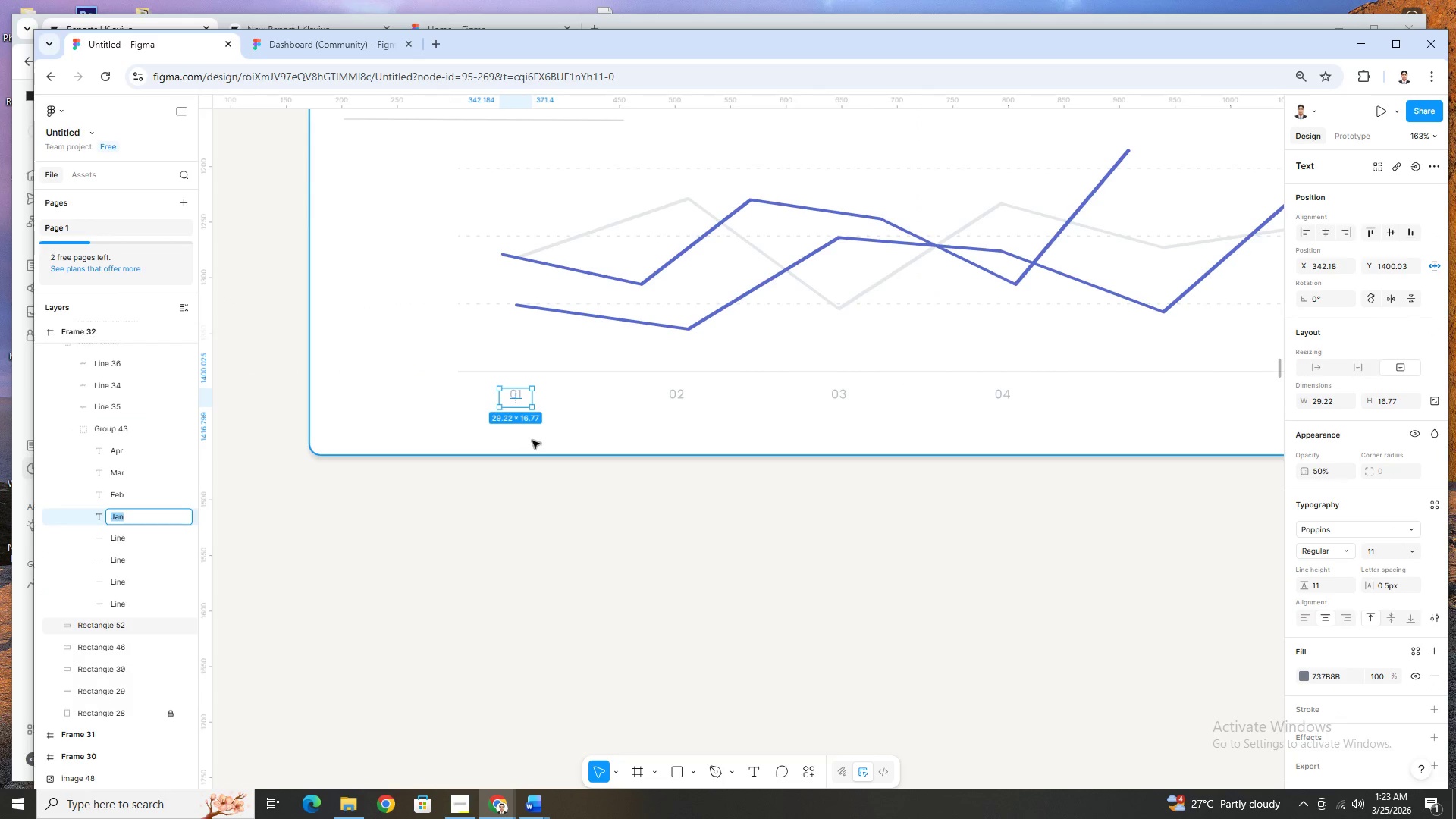 
double_click([516, 397])
 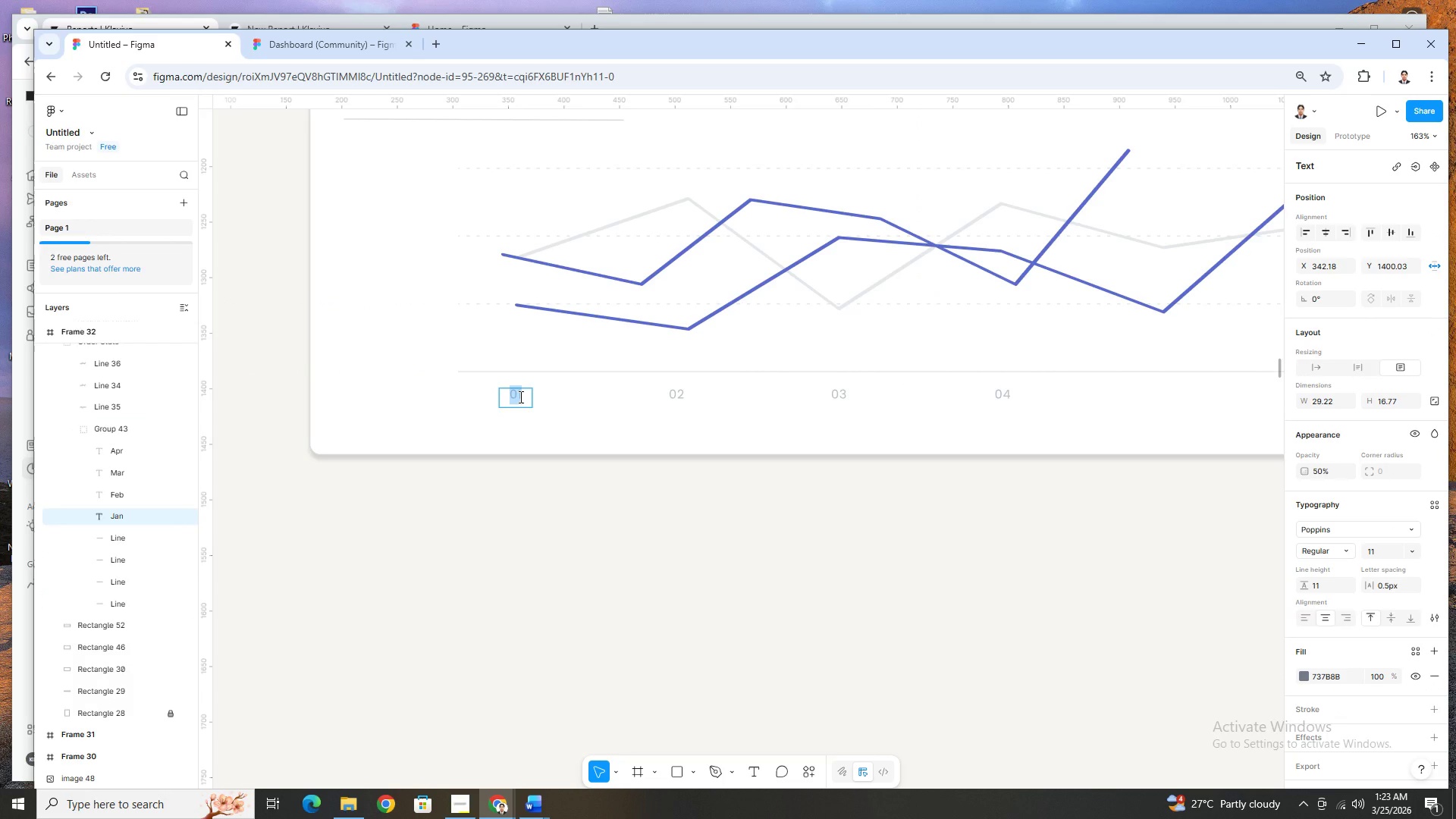 
type(Jan)
 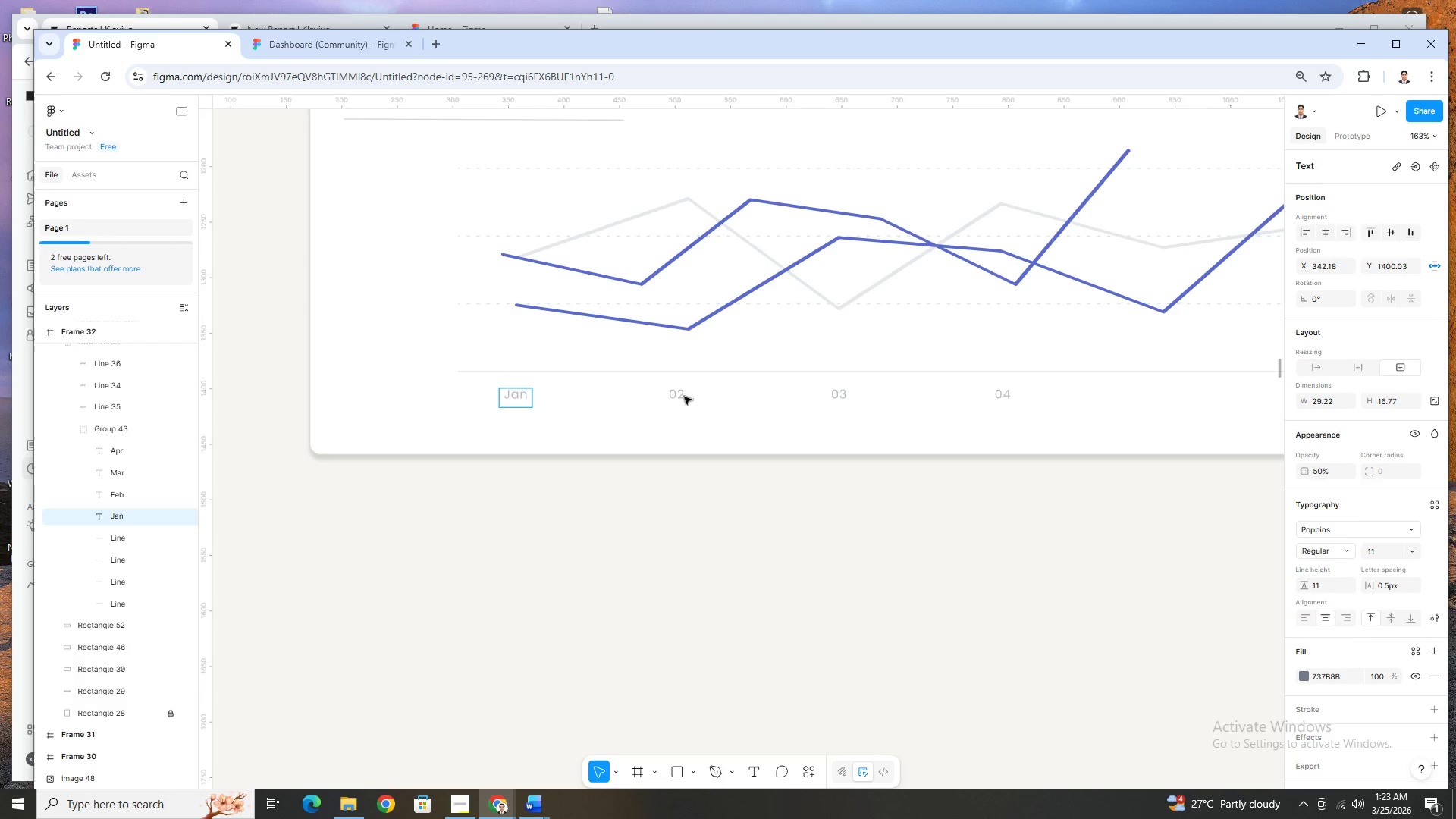 
double_click([682, 399])
 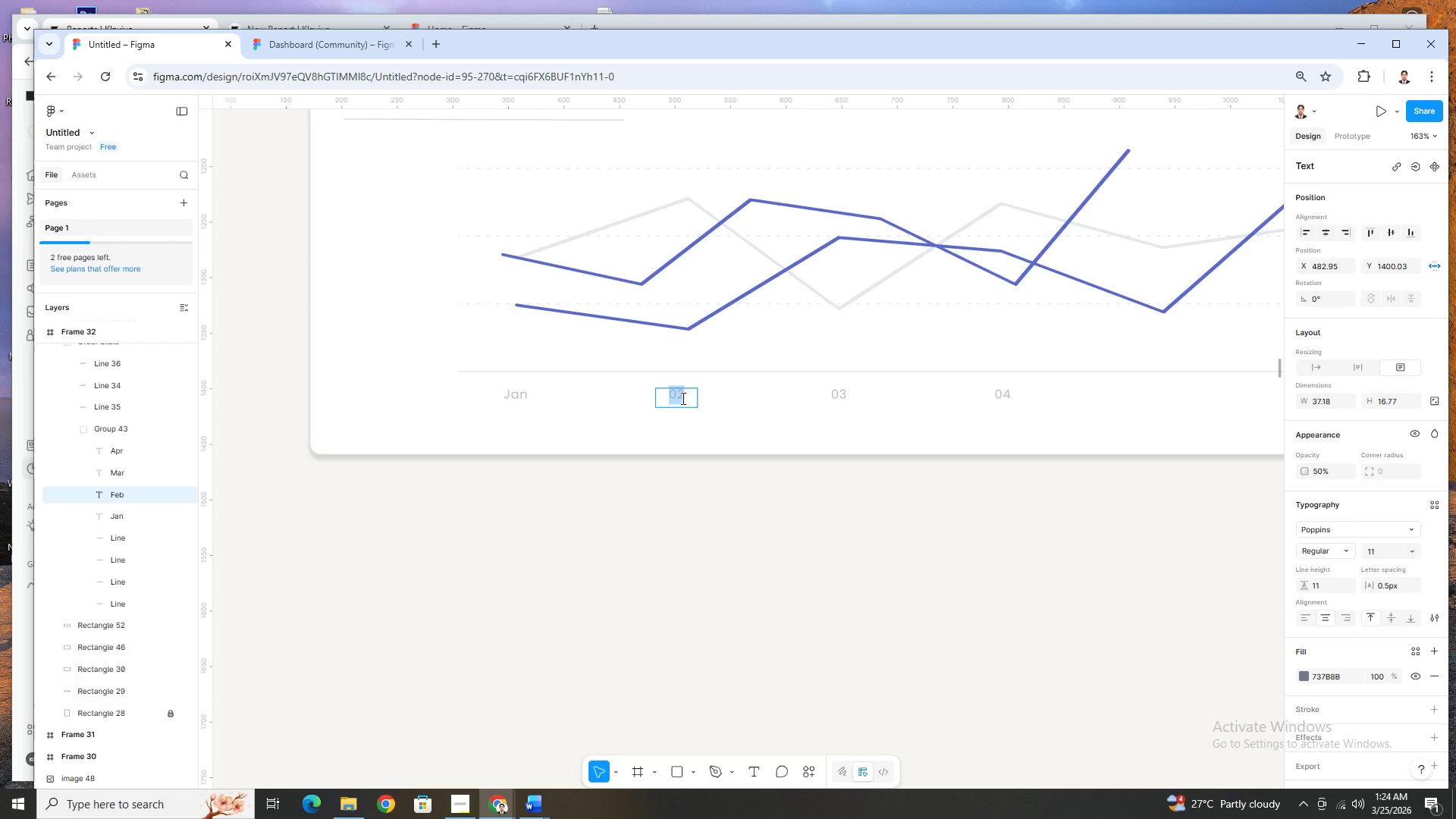 
type(Feb)
 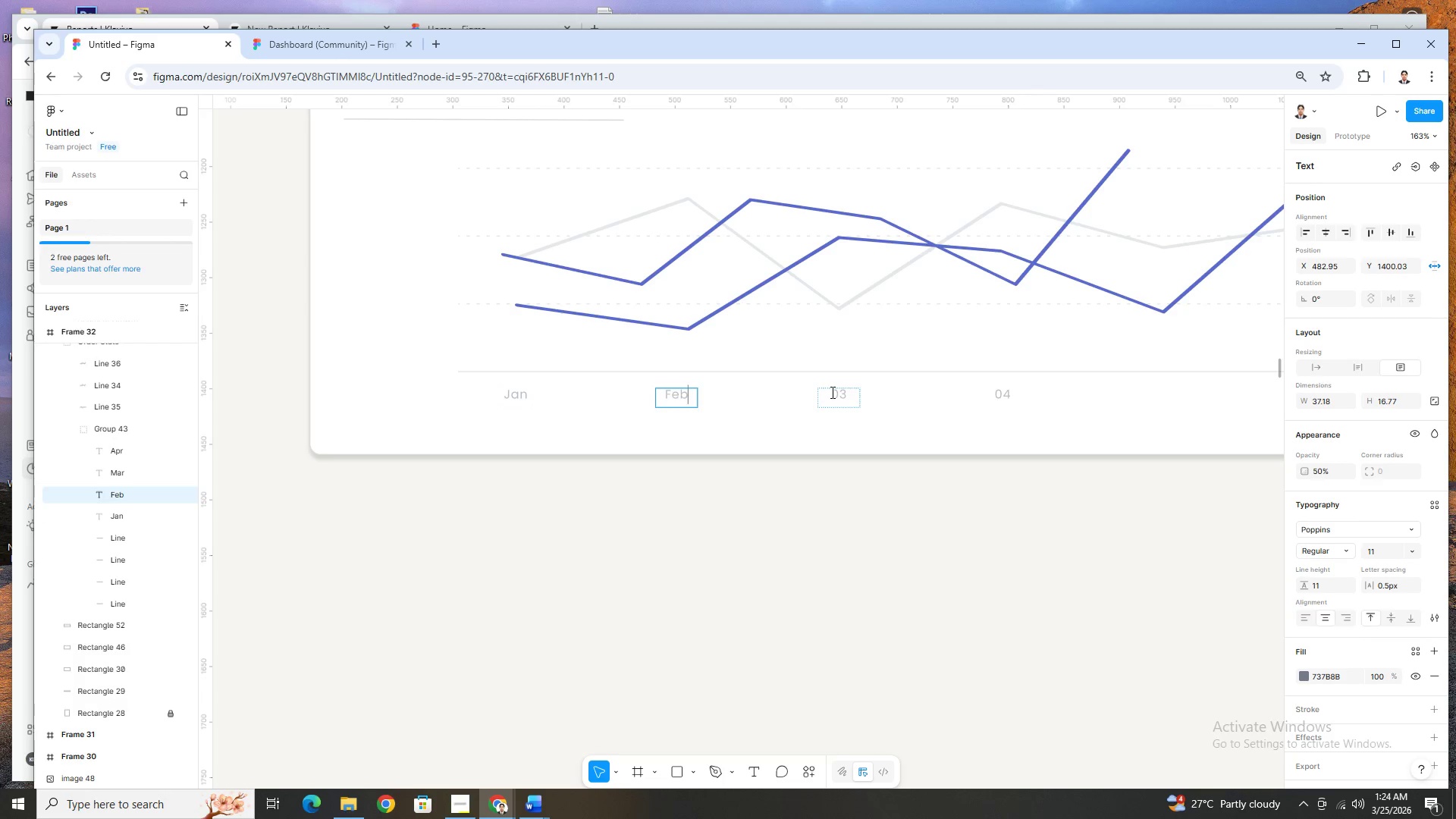 
double_click([836, 394])
 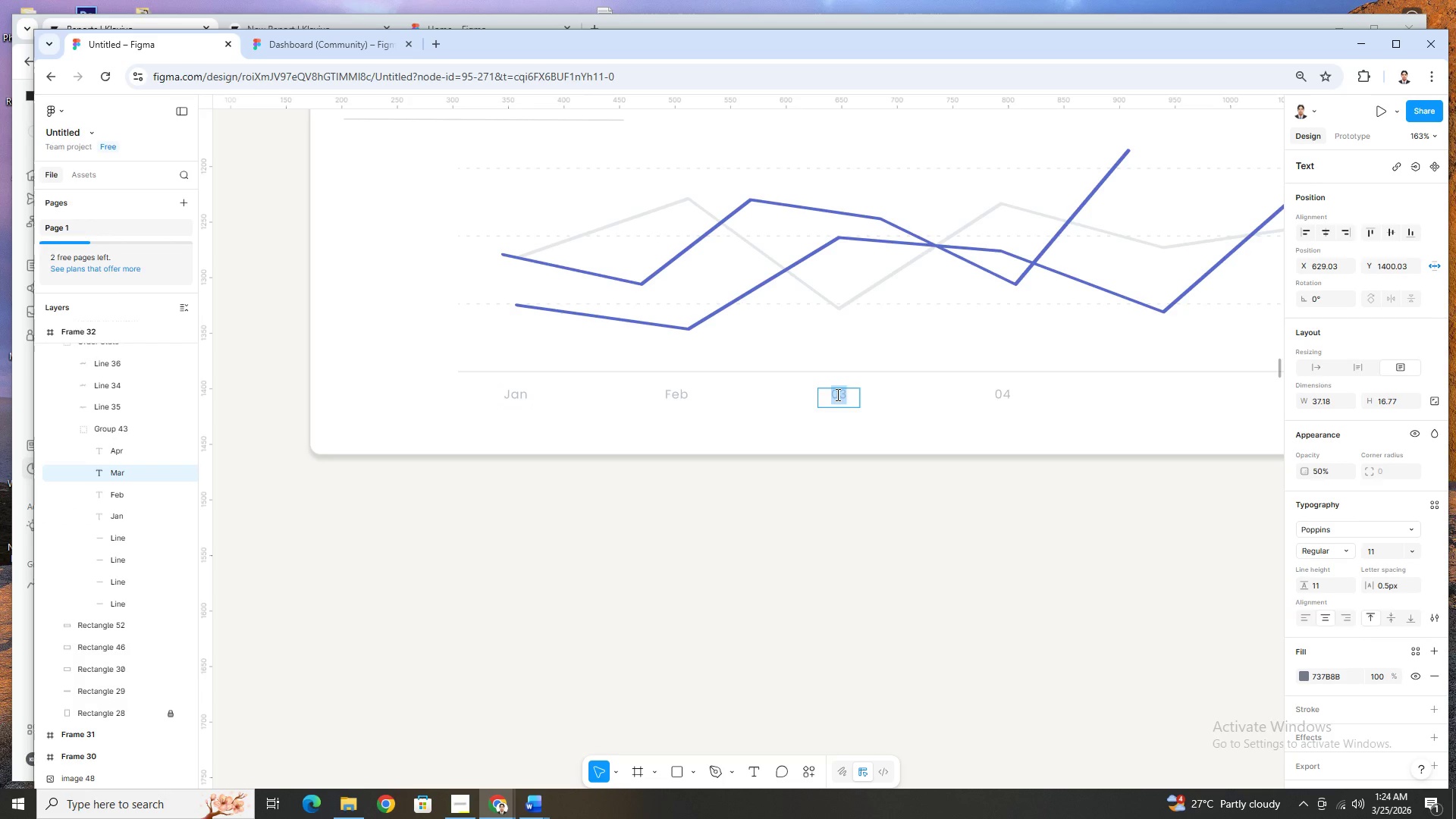 
type(Mar)
 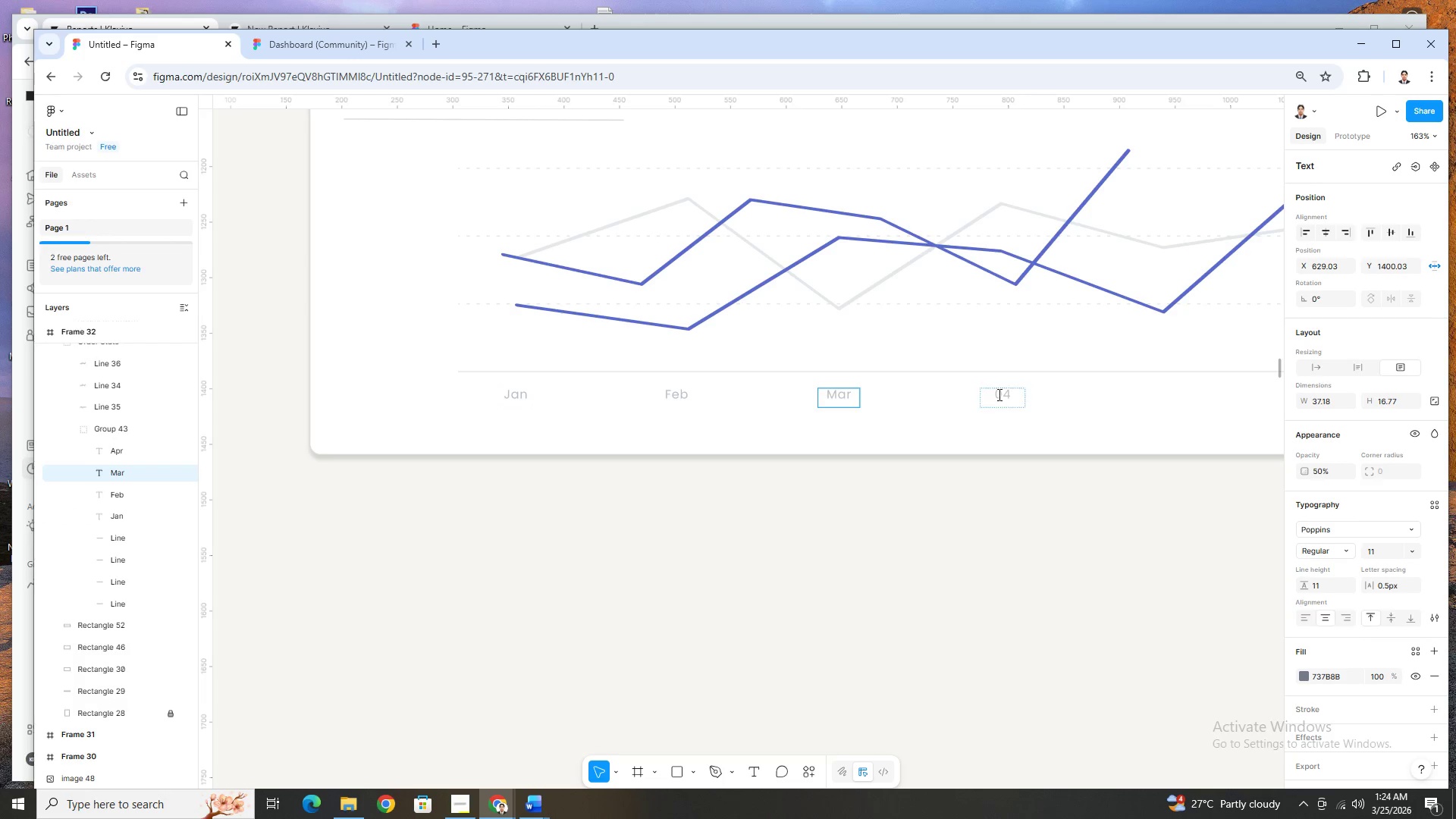 
double_click([998, 394])
 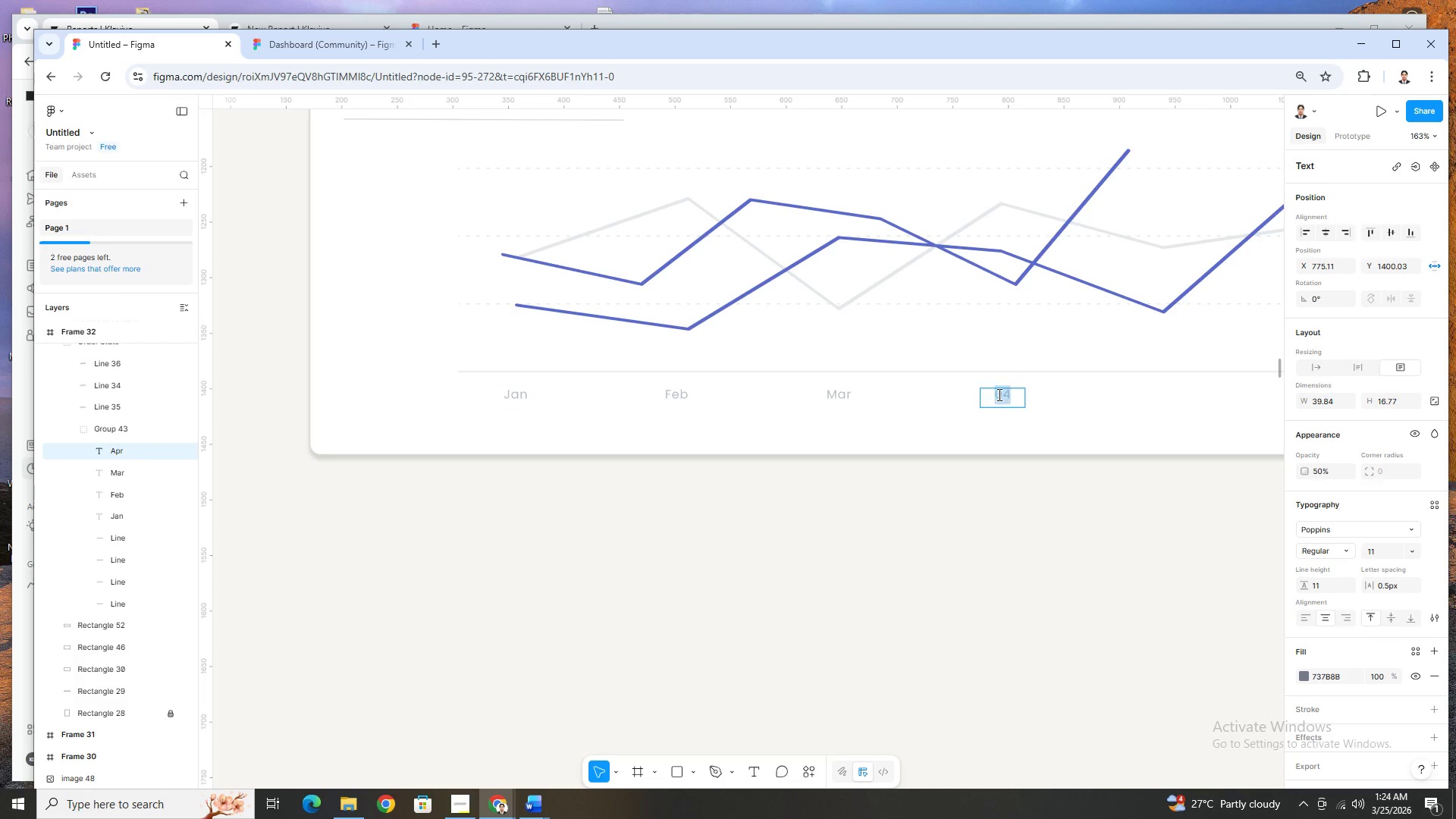 
type(Apr)
 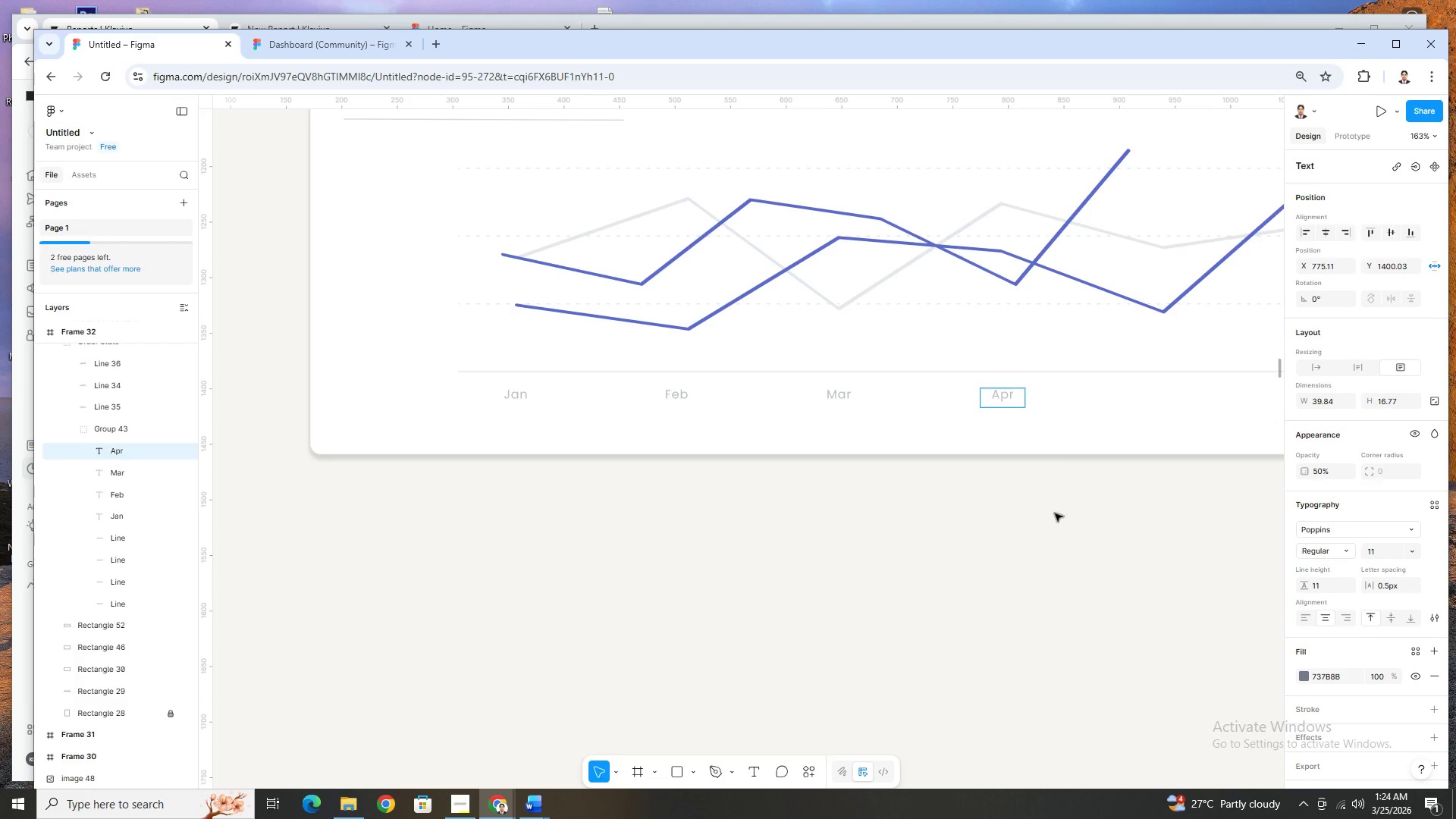 
left_click([1021, 541])
 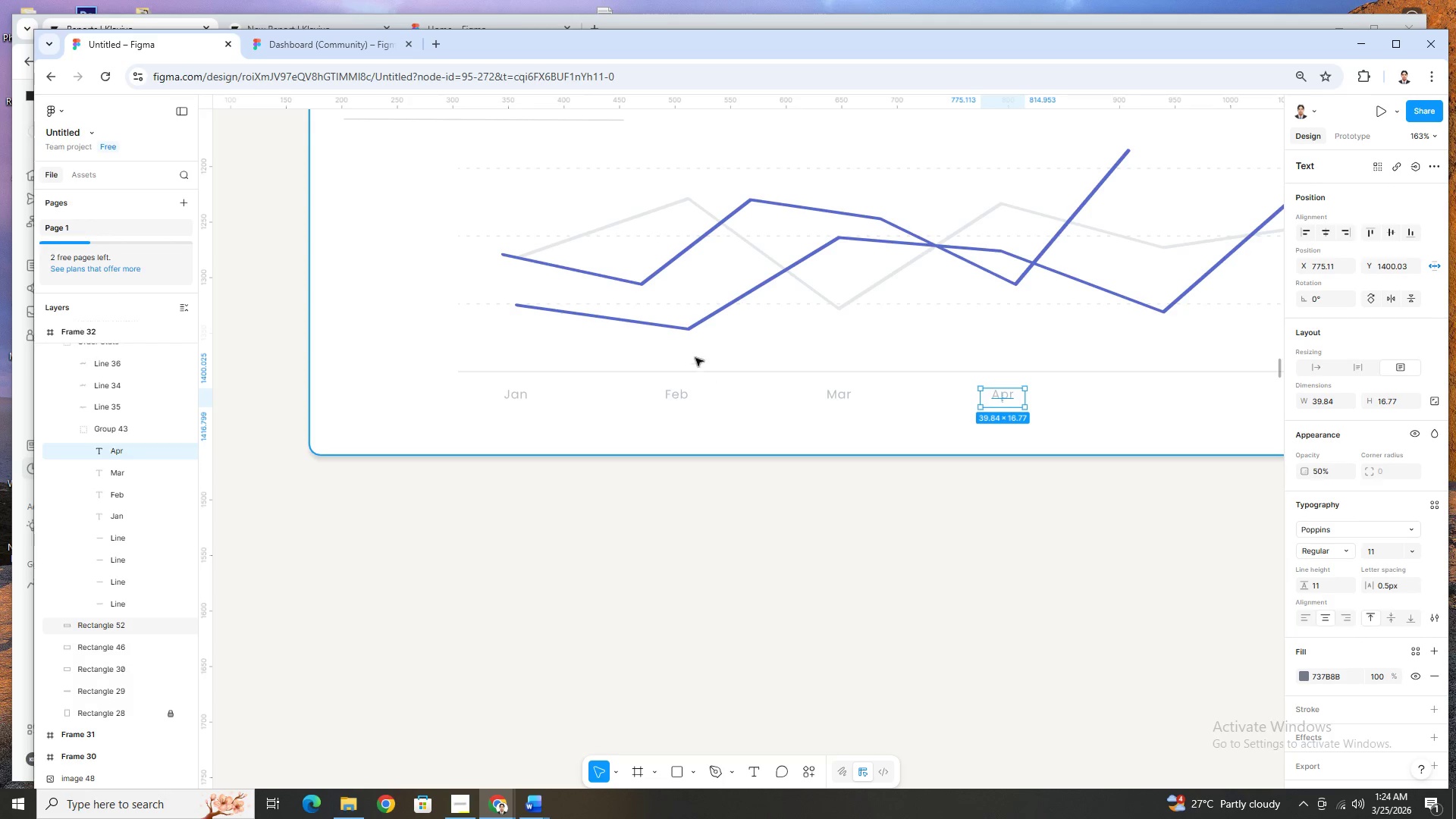 
left_click([686, 334])
 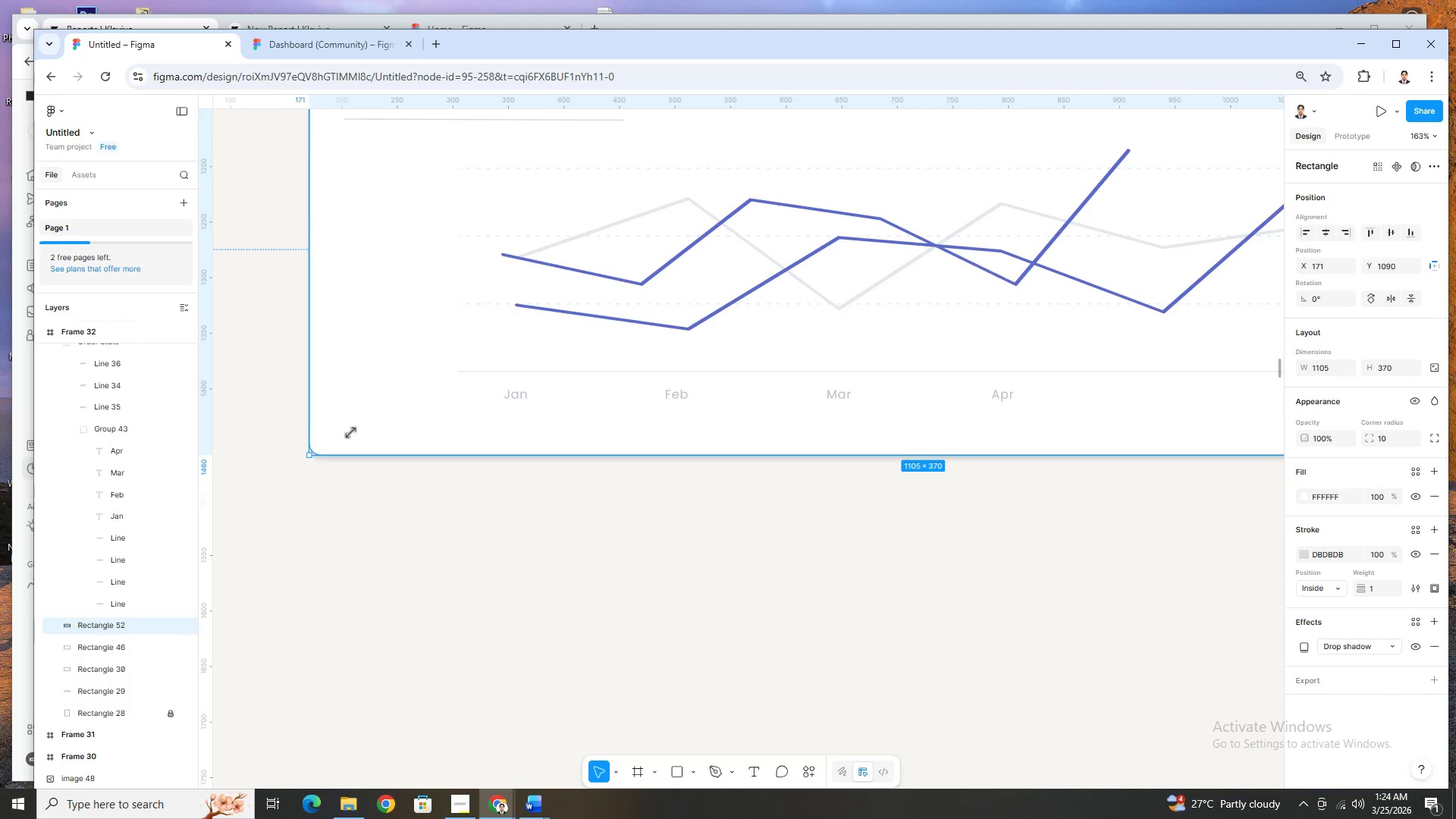 
left_click([70, 428])
 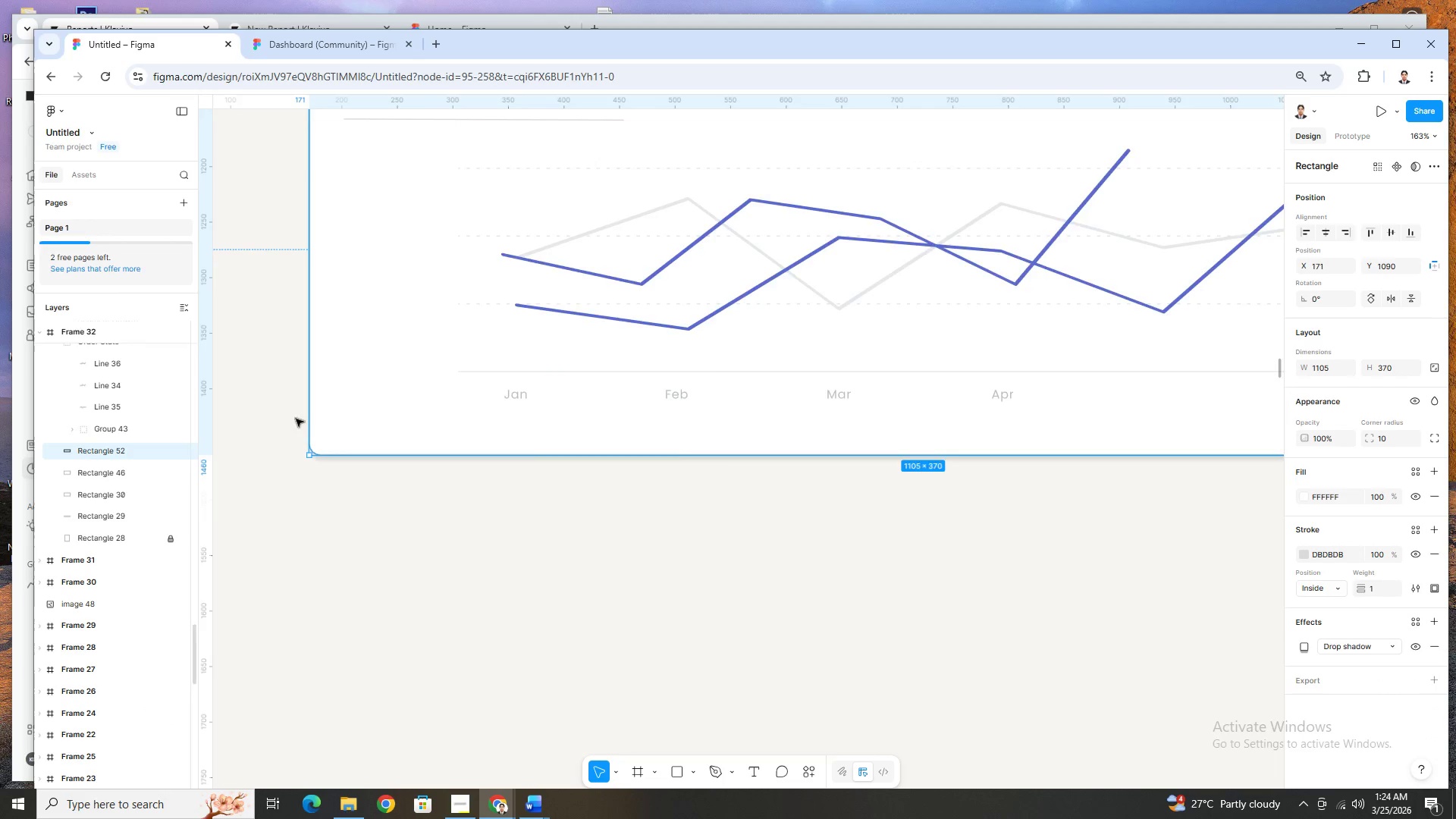 
scroll: coordinate [380, 413], scroll_direction: up, amount: 3.0
 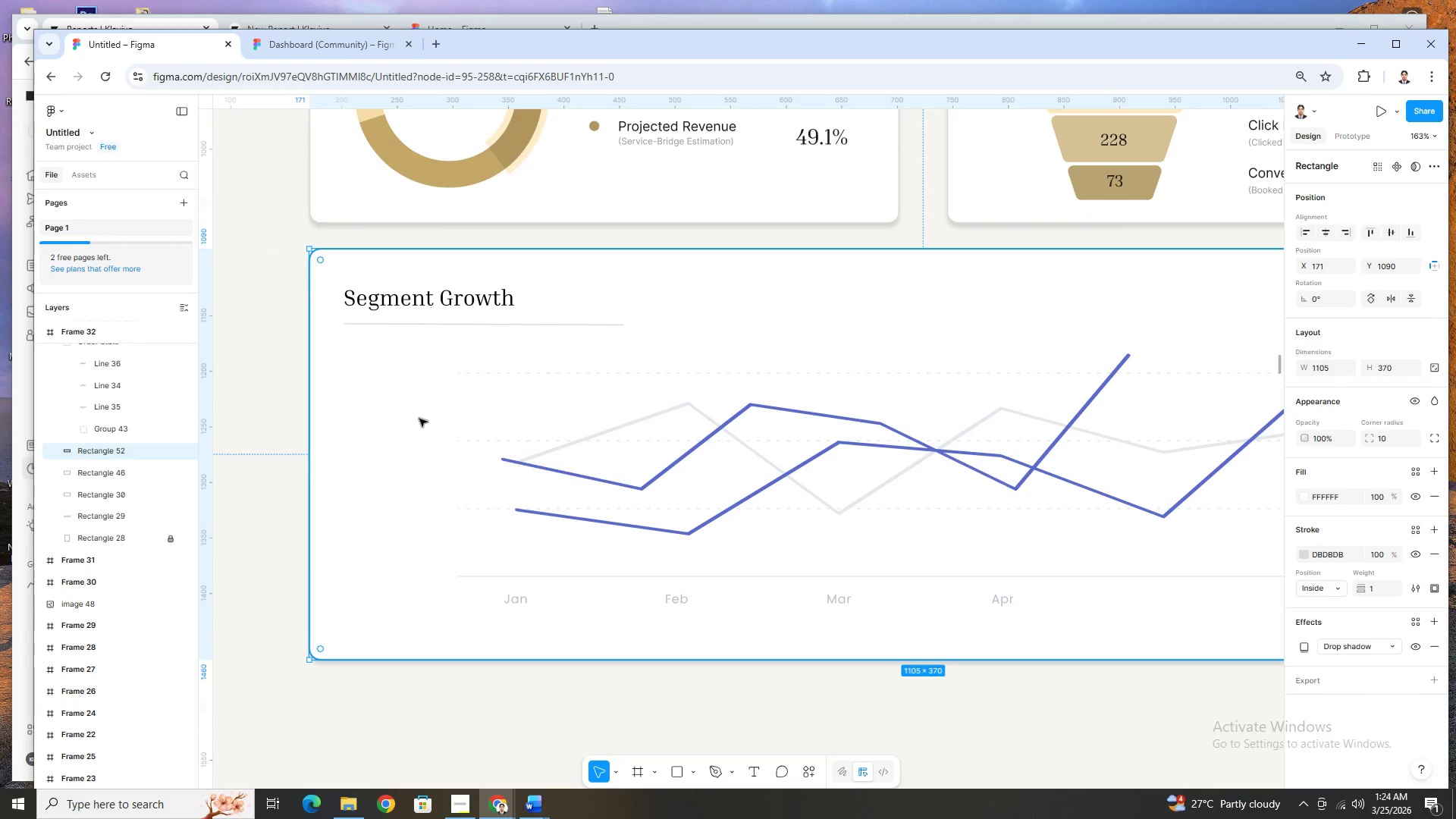 
wait(6.21)
 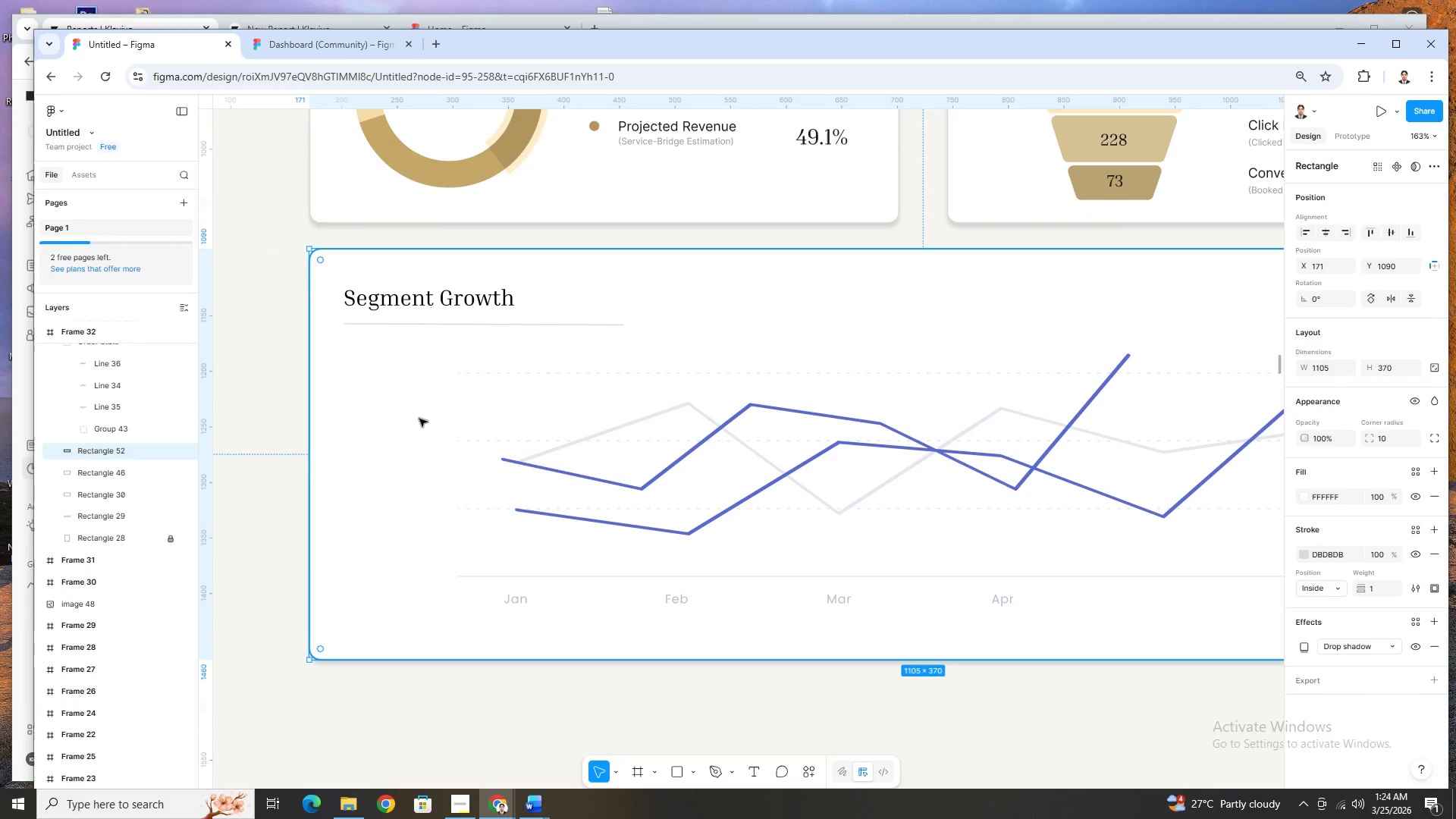 
hold_key(key=ControlLeft, duration=1.53)
scroll: coordinate [477, 483], scroll_direction: down, amount: 3.0
 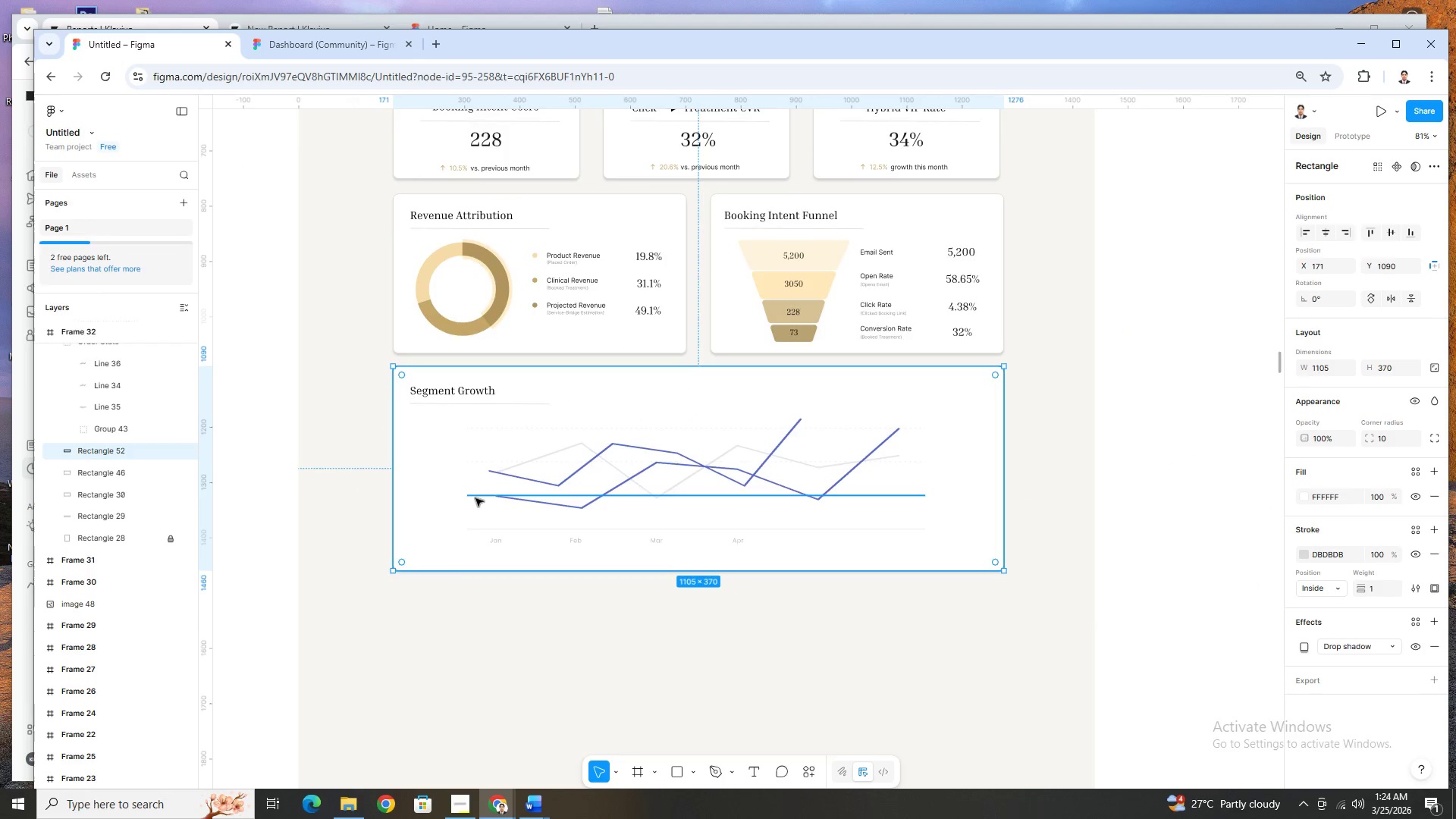 
hold_key(key=ControlLeft, duration=1.52)
 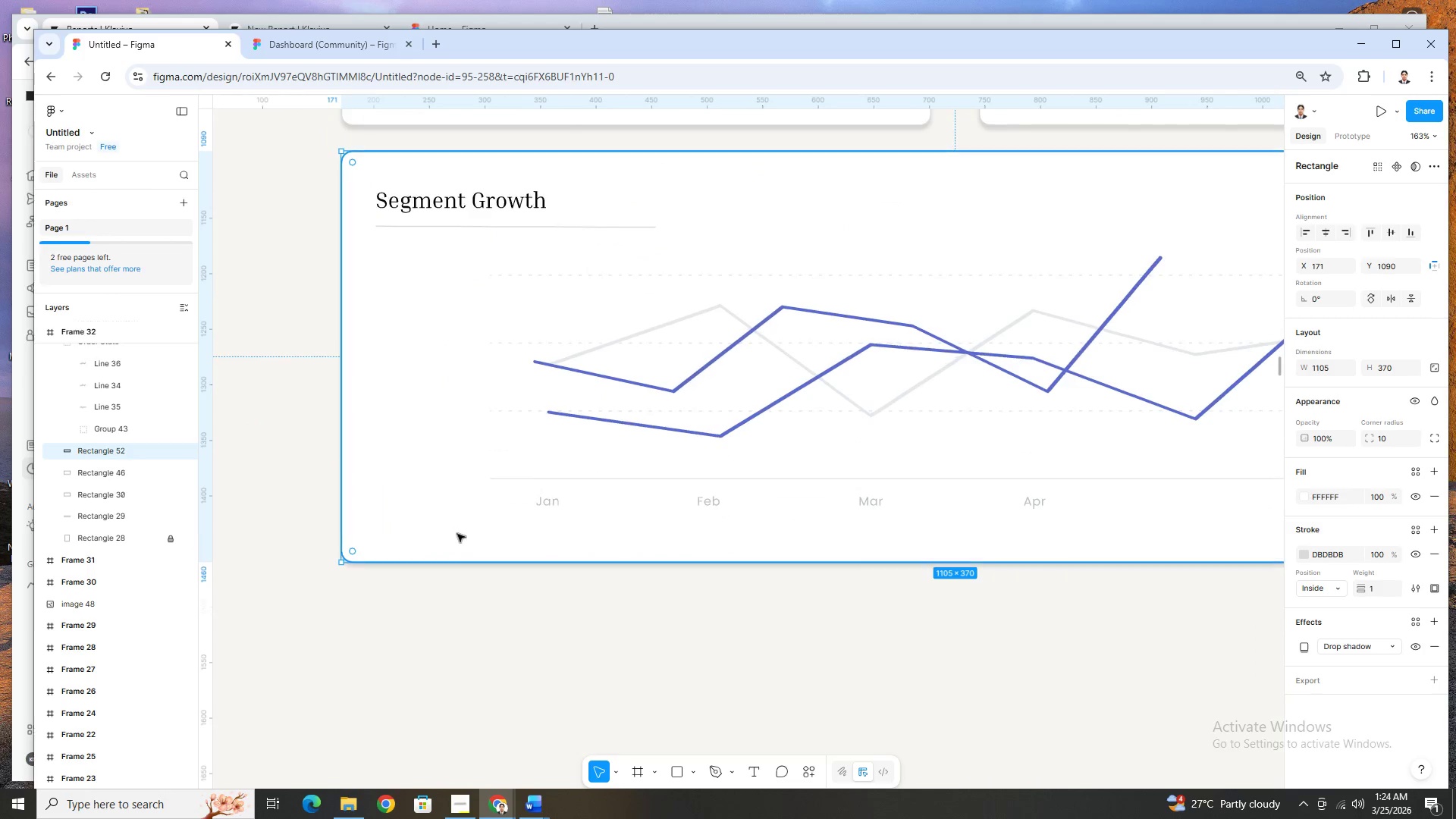 
scroll: coordinate [475, 499], scroll_direction: up, amount: 1.0
 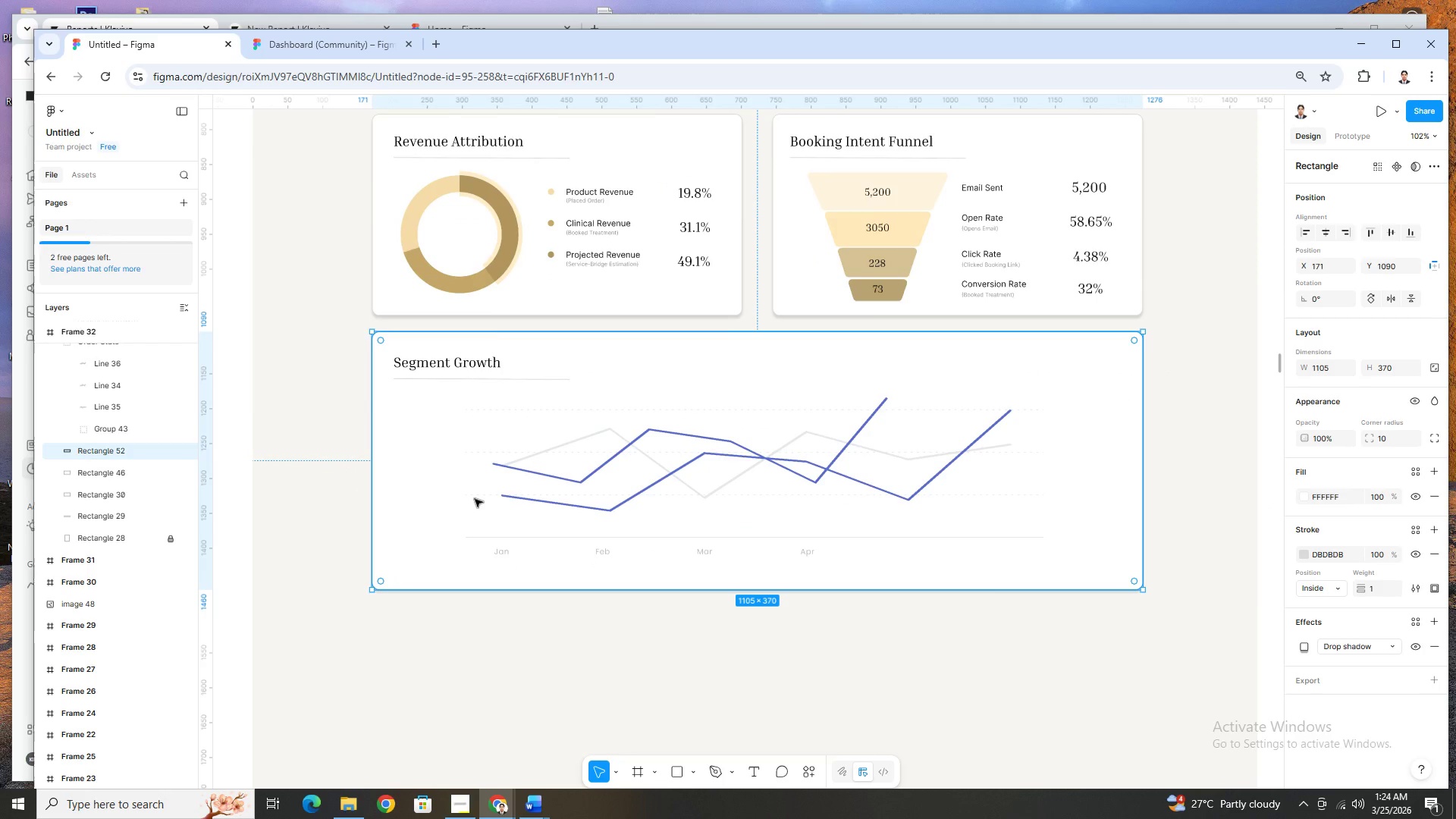 
hold_key(key=ControlLeft, duration=1.22)
 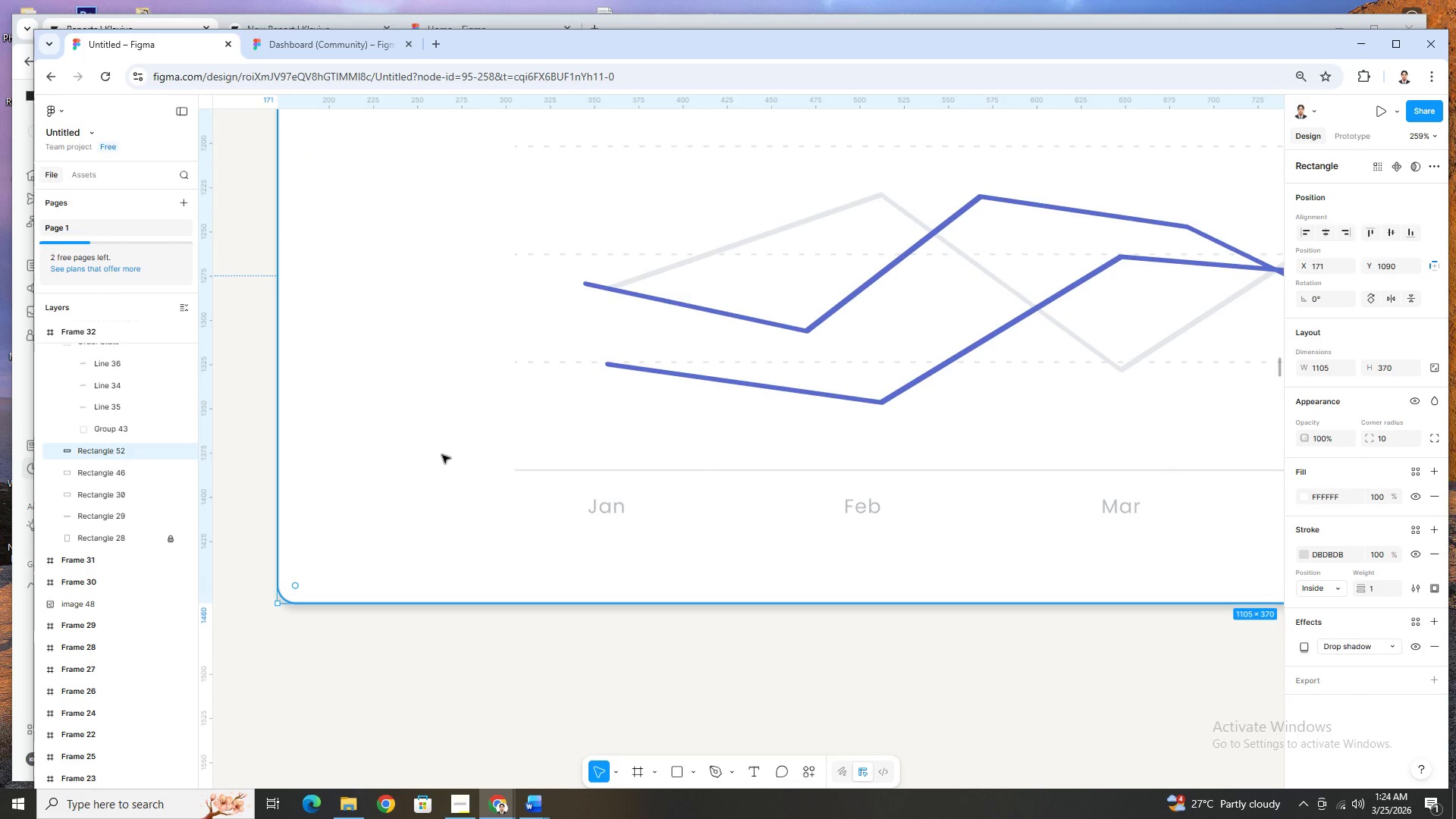 
scroll: coordinate [475, 499], scroll_direction: down, amount: 3.0
 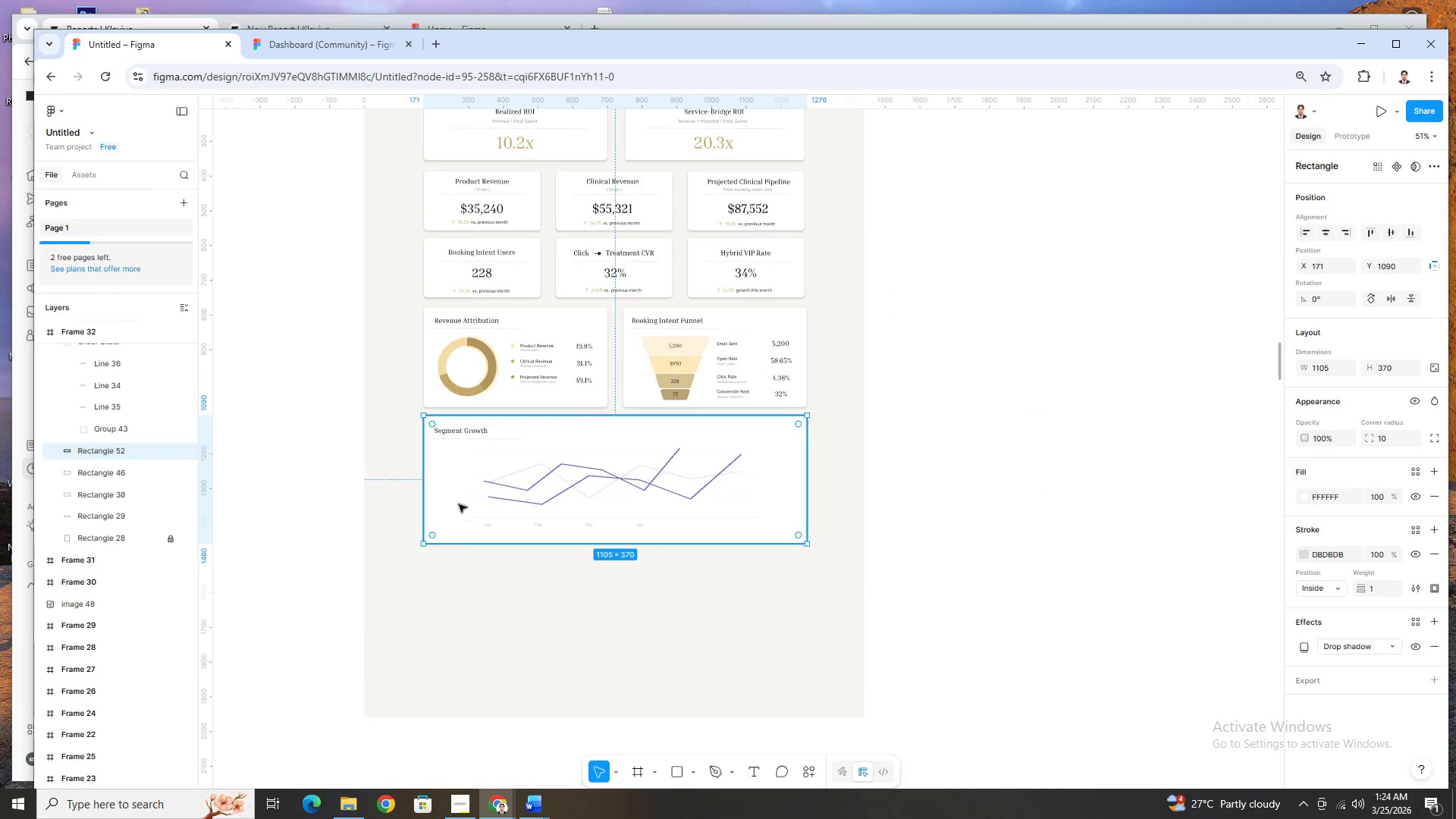 
scroll: coordinate [537, 372], scroll_direction: up, amount: 9.0
 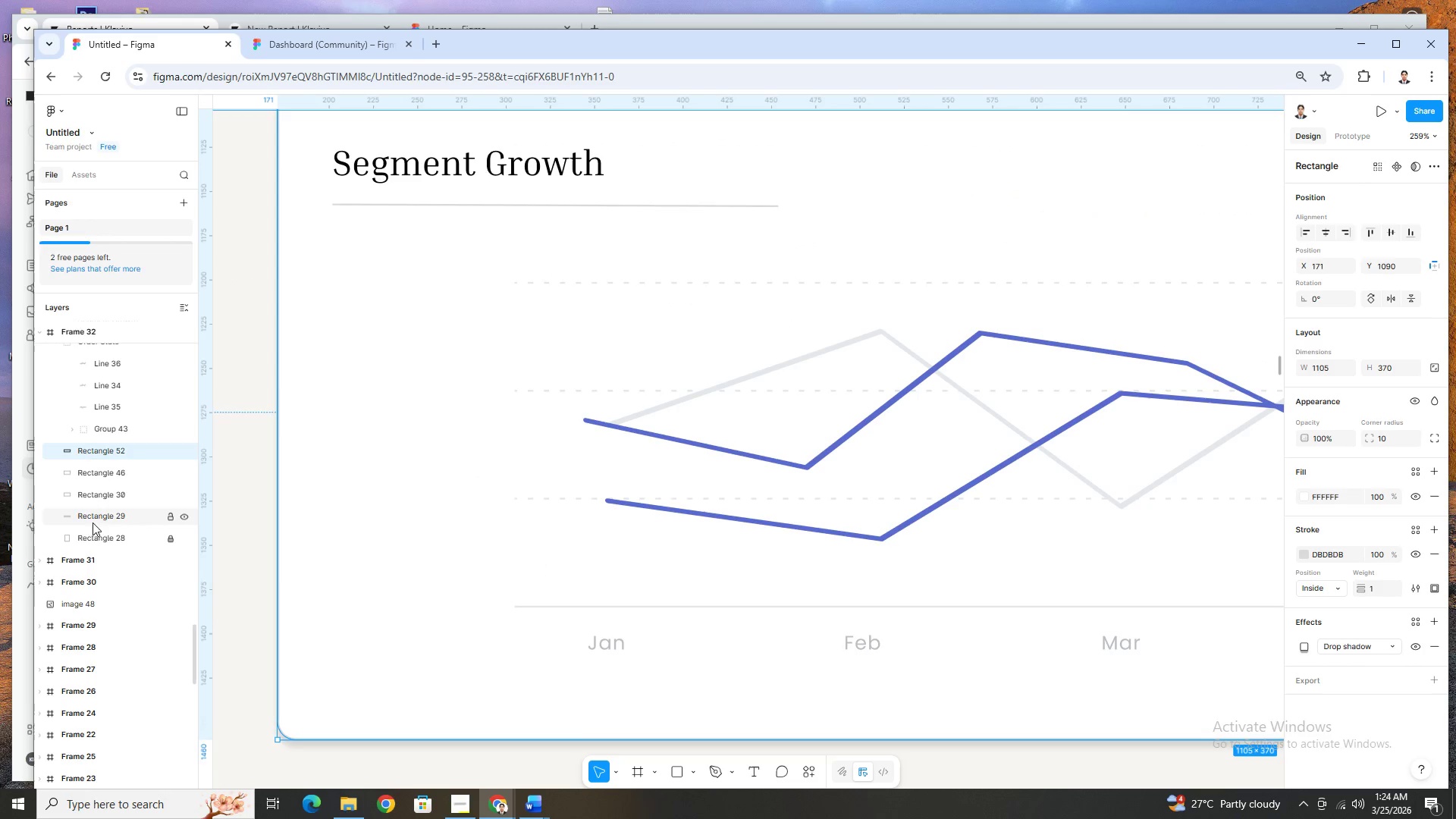 
wait(8.17)
 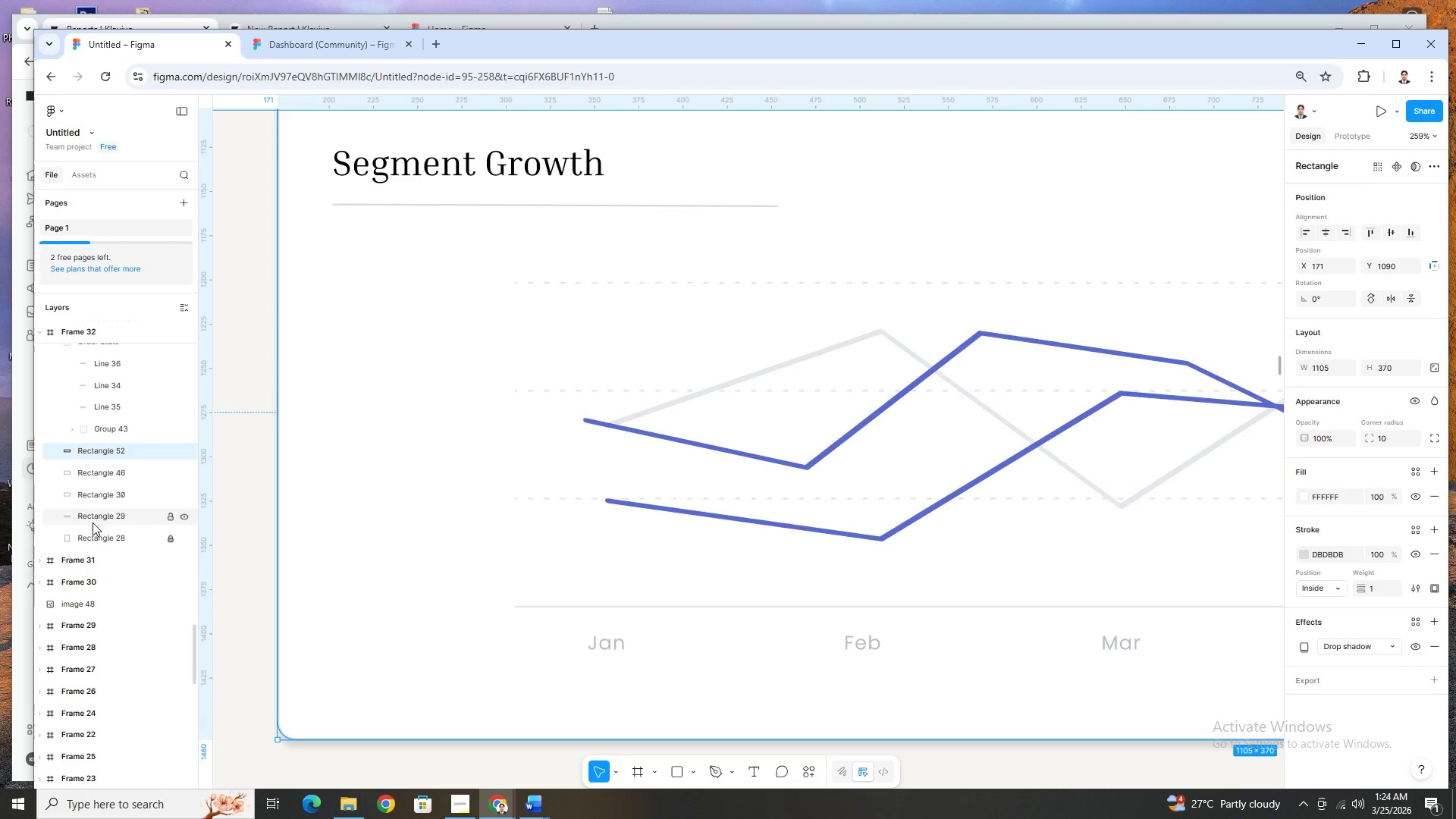 
double_click([616, 641])
 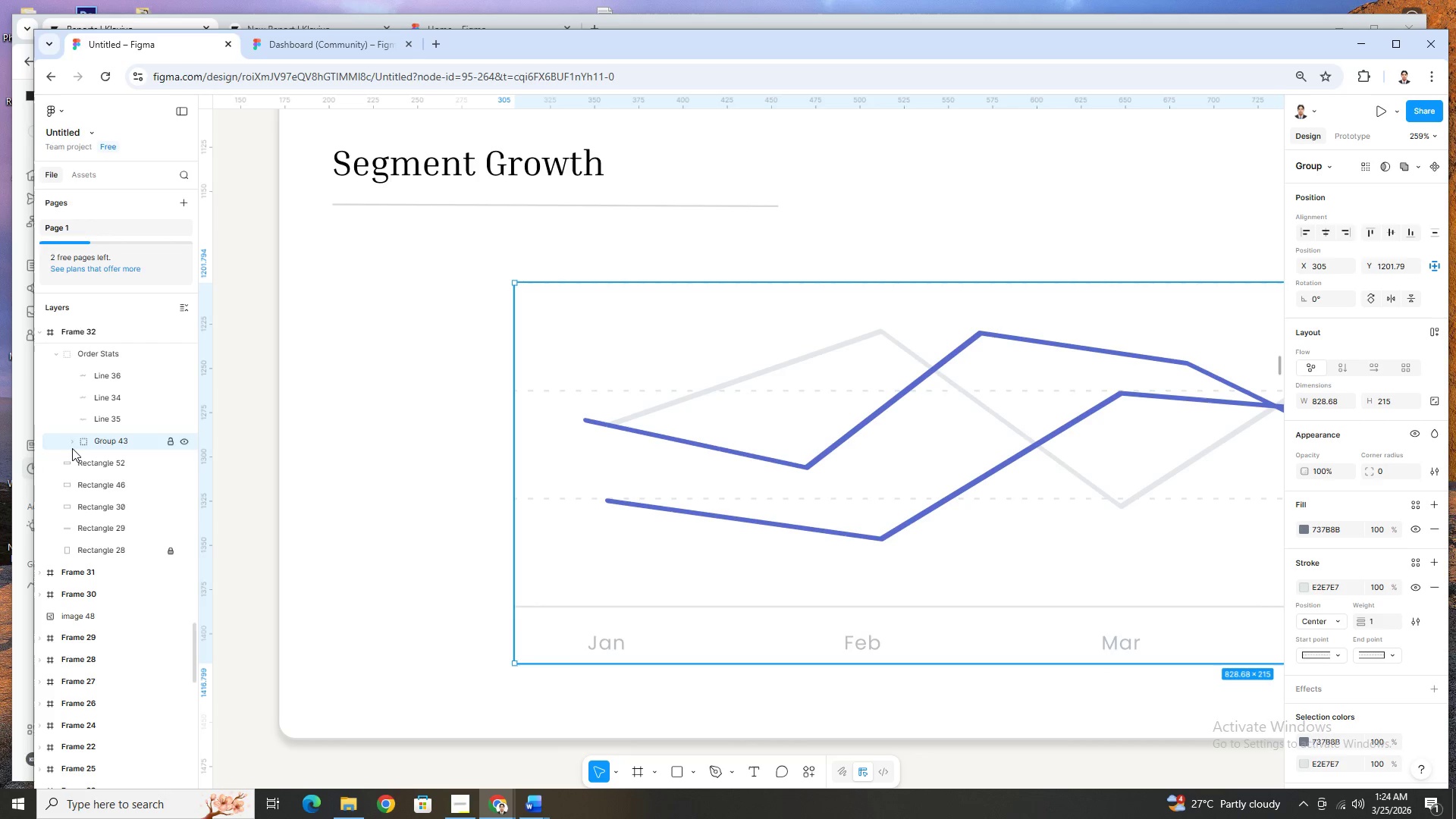 
left_click([69, 442])
 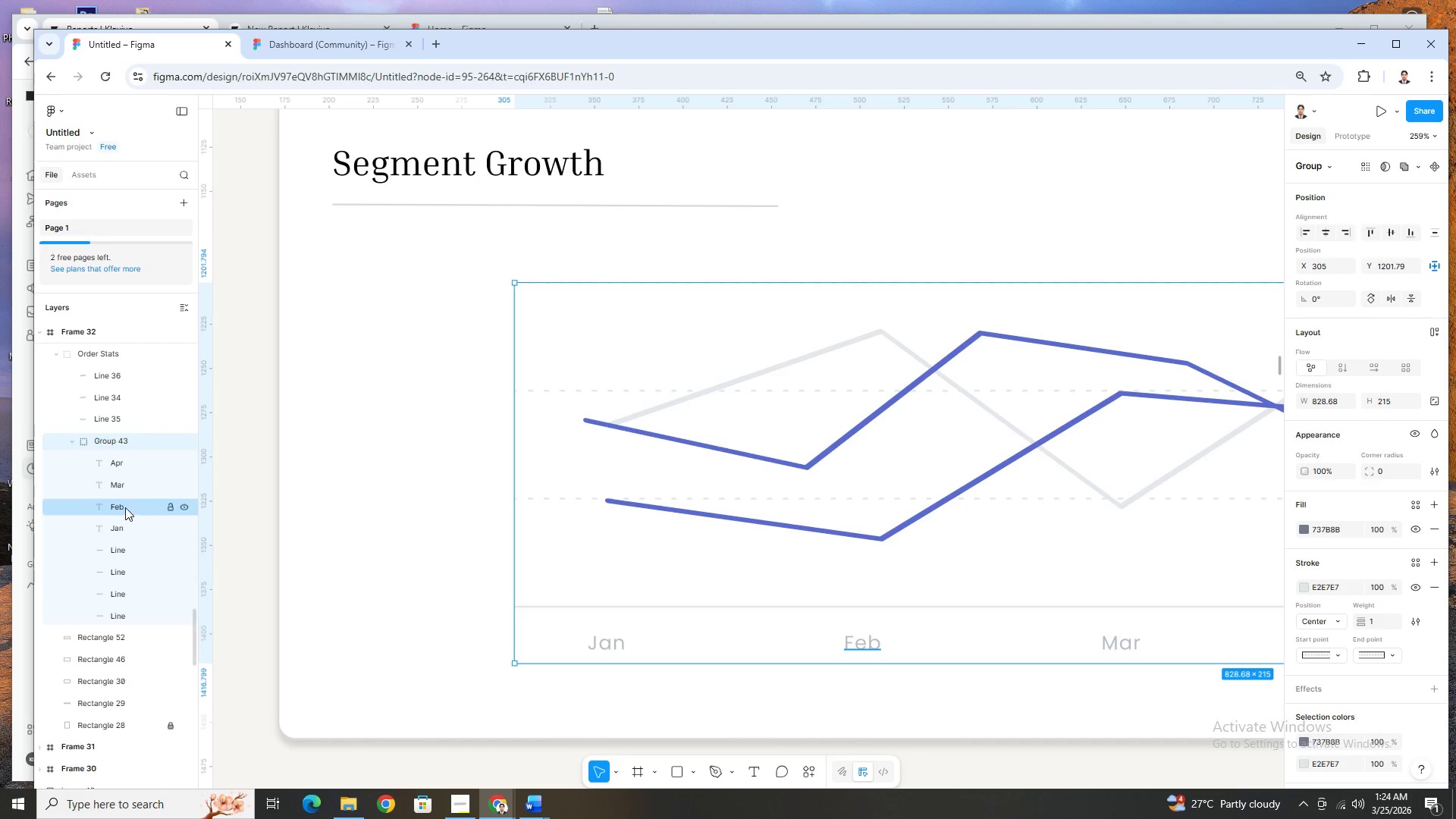 
left_click([127, 522])
 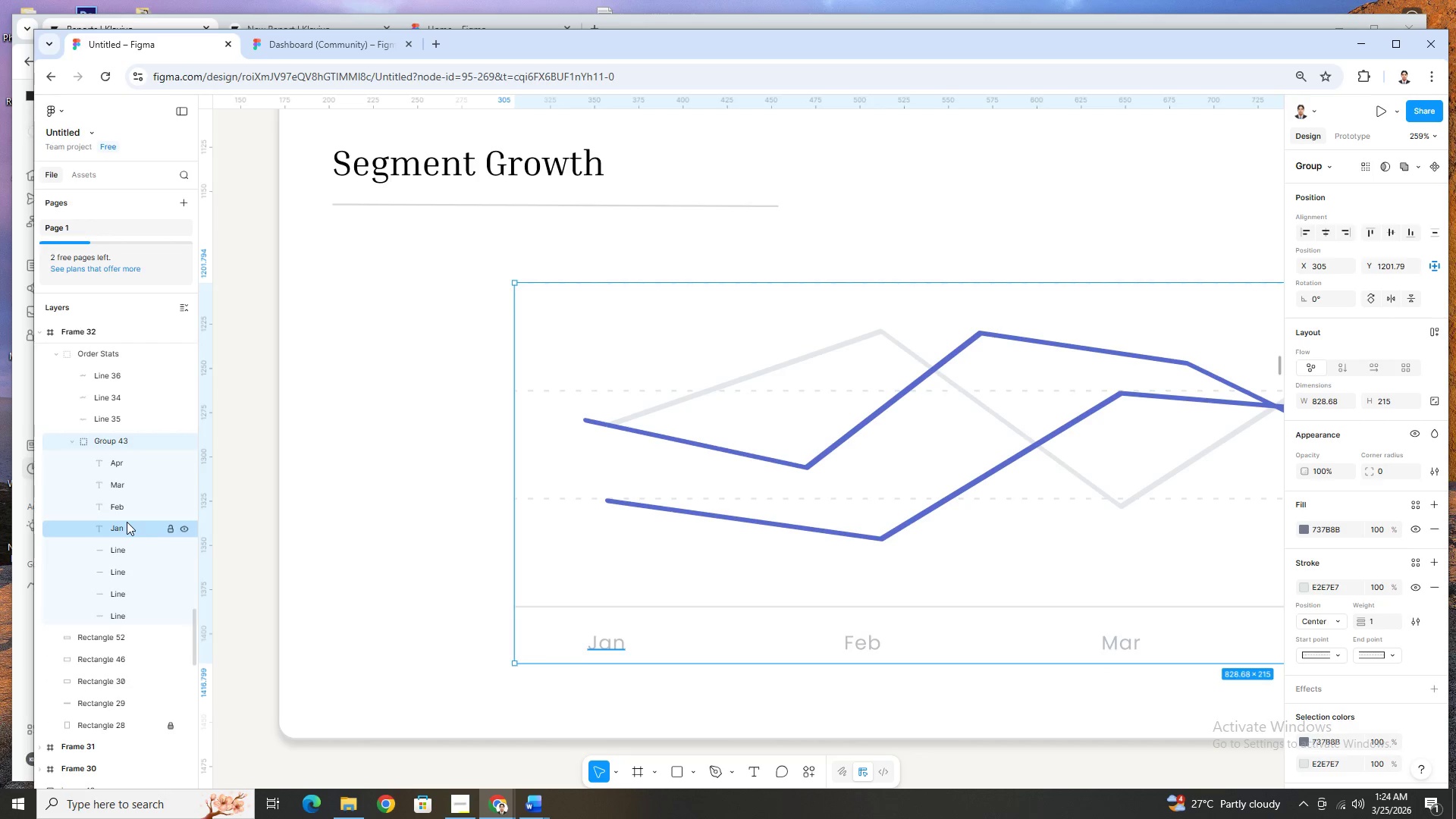 
key(Control+C)
 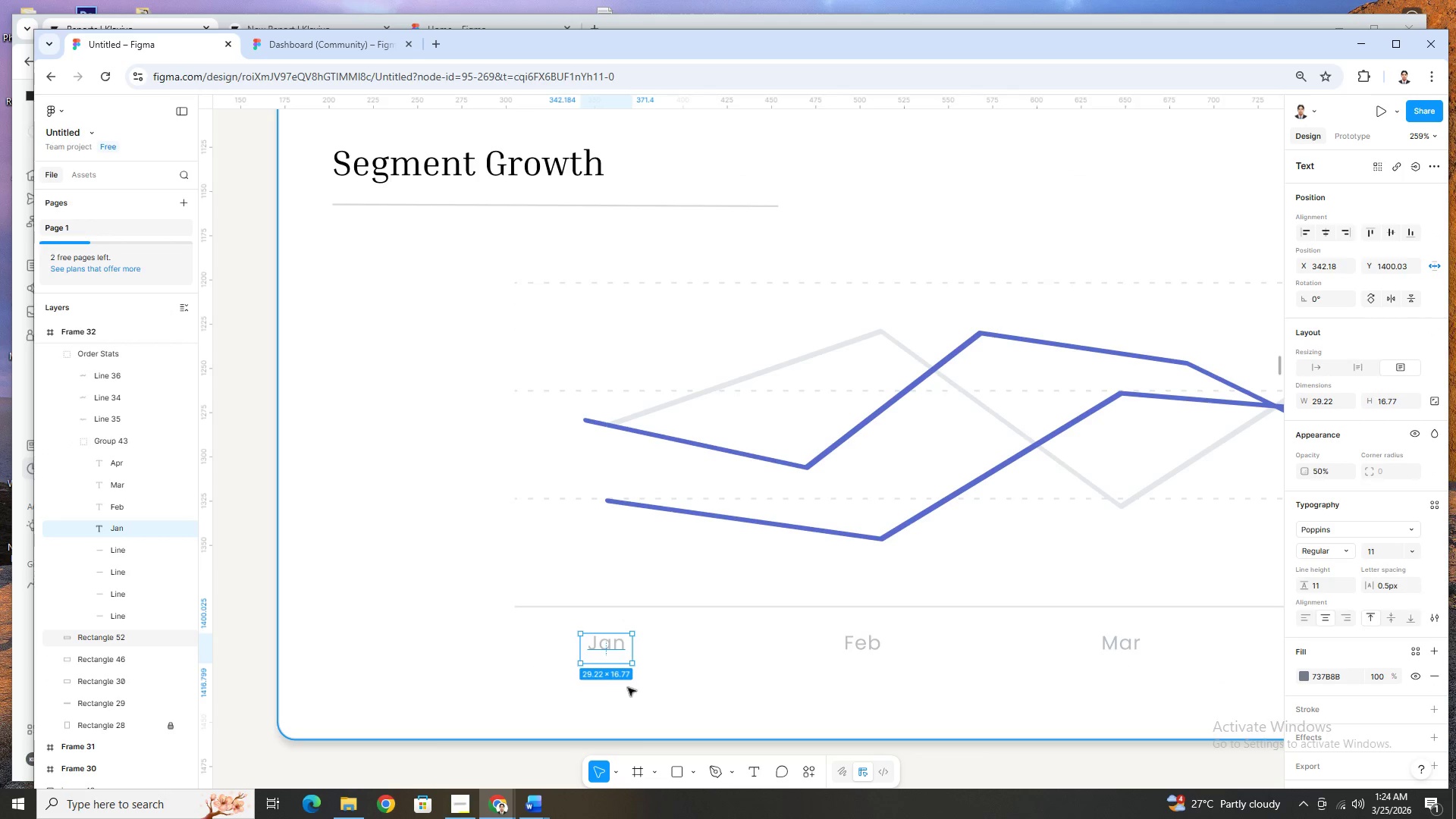 
key(Control+V)
 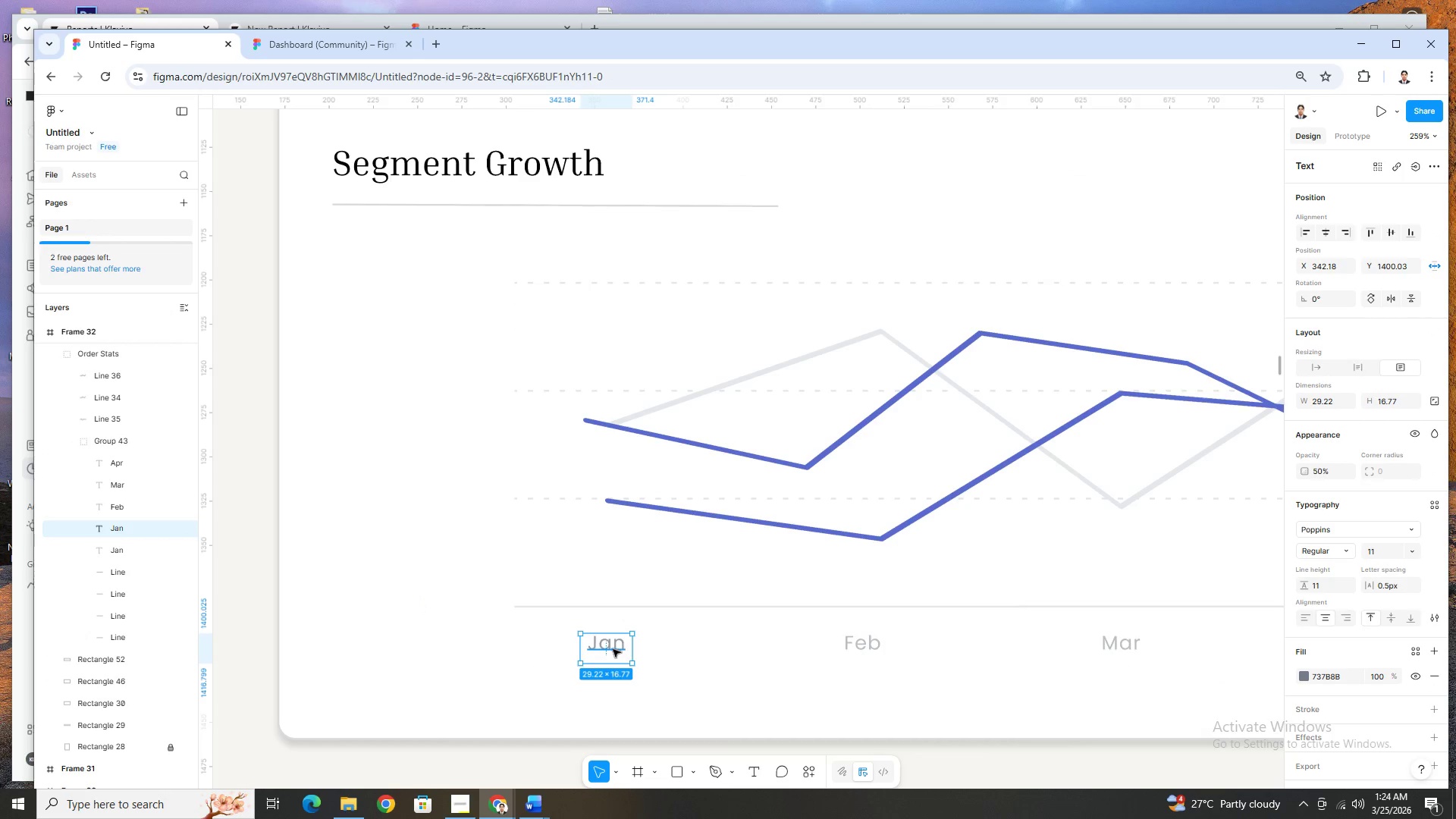 
left_click_drag(start_coordinate=[612, 648], to_coordinate=[472, 505])
 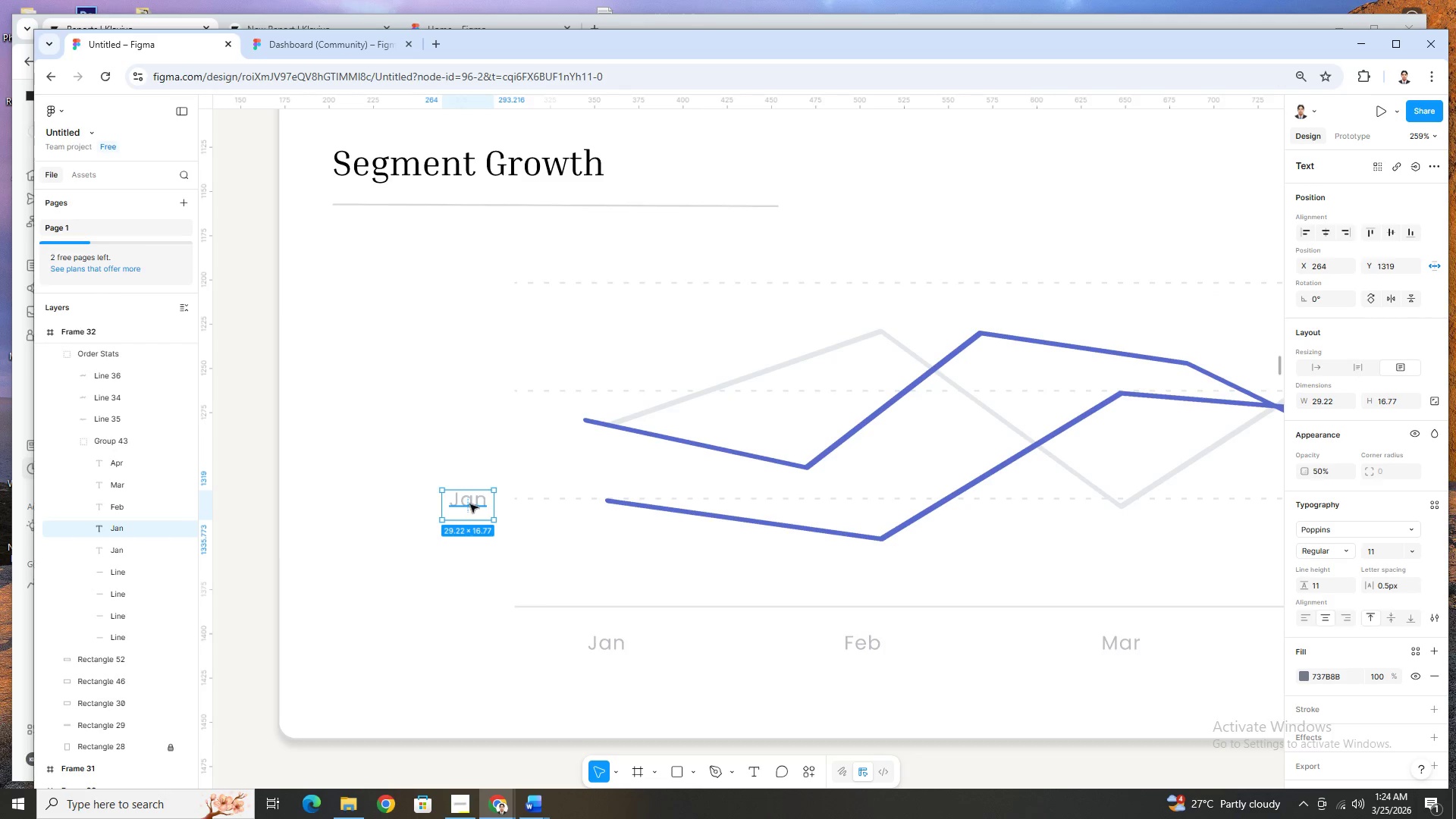 
double_click([470, 504])
 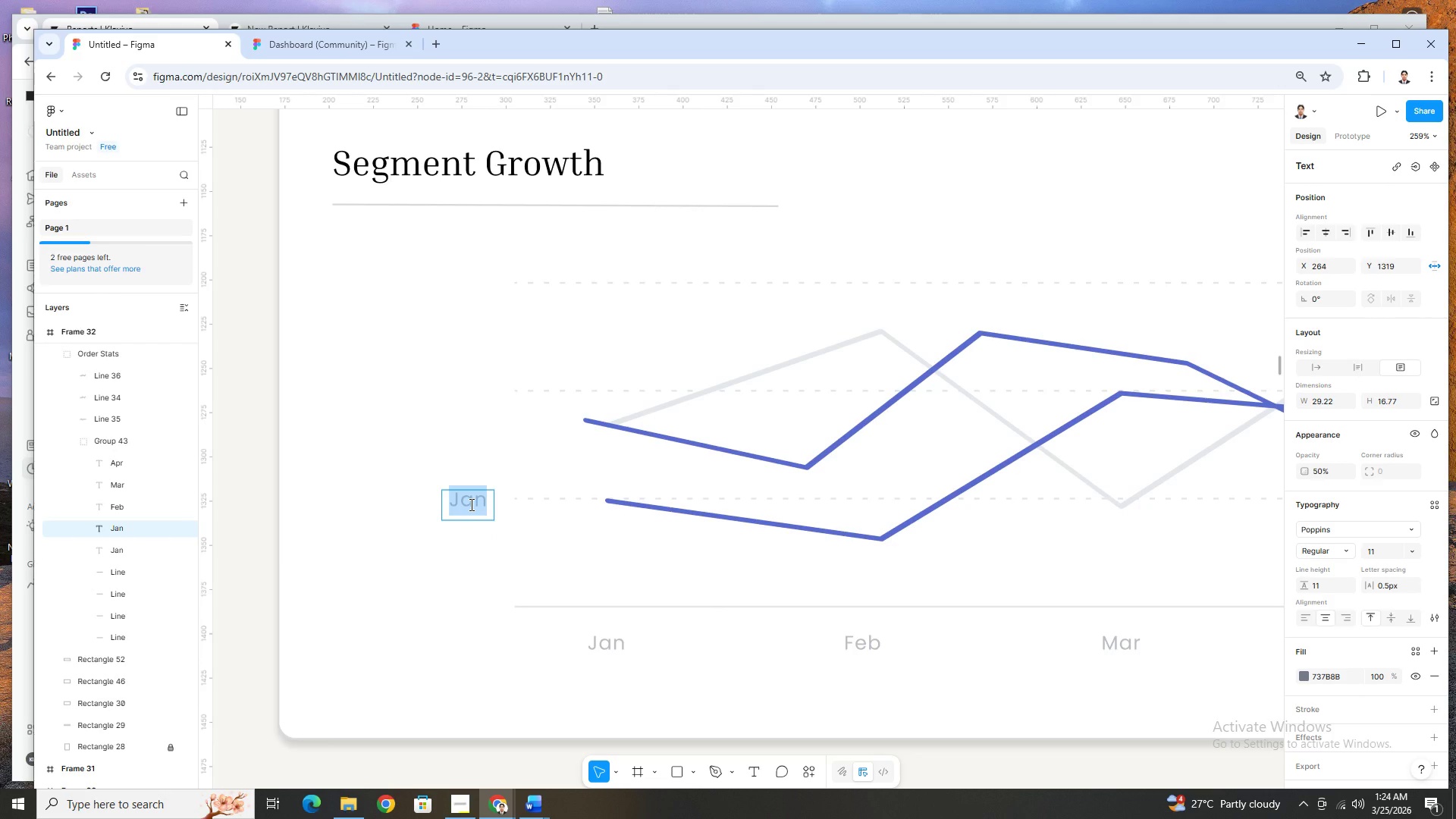 
type(50)
 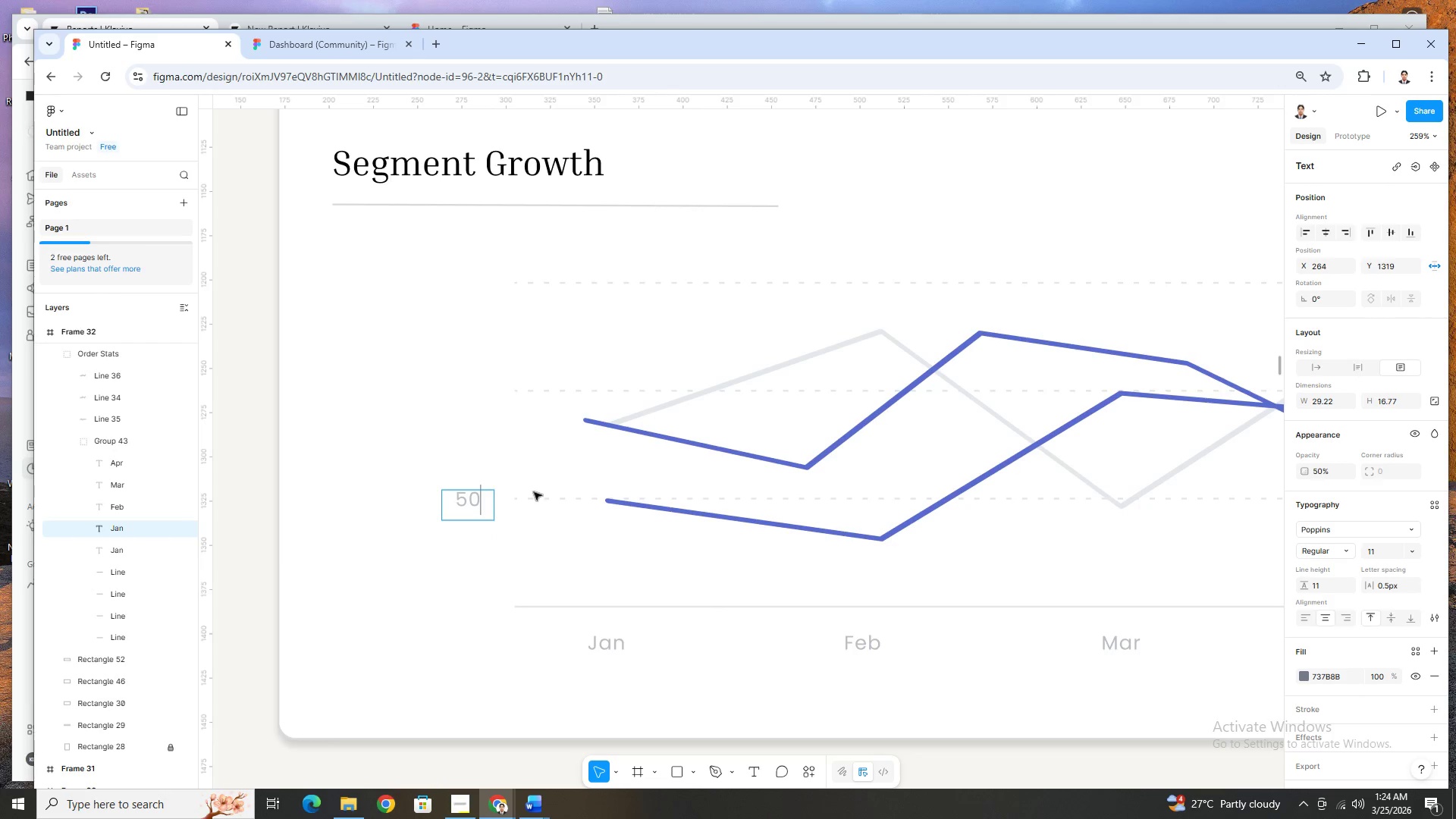 
left_click([534, 488])
 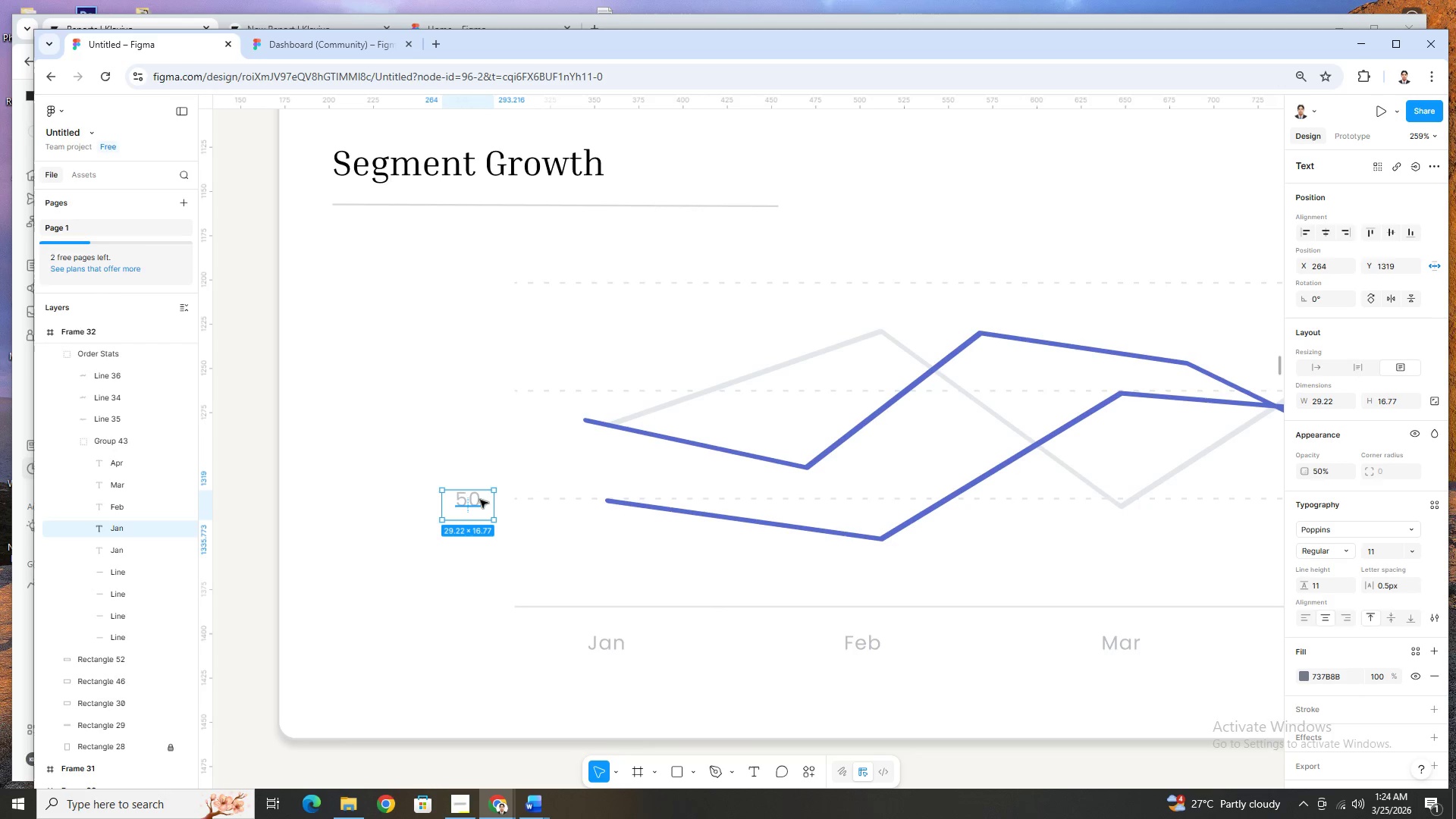 
left_click([480, 500])
 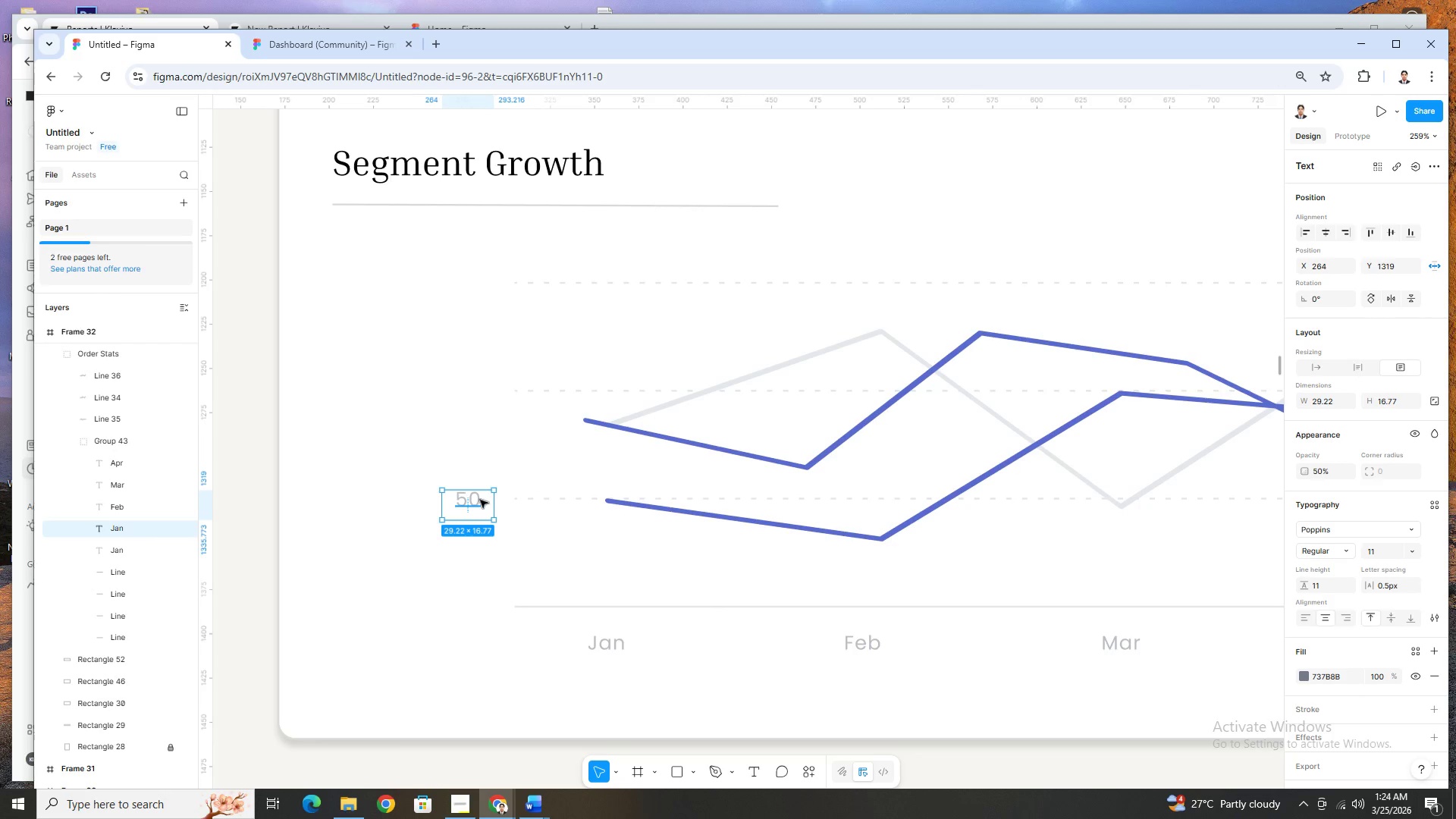 
key(Control+C)
 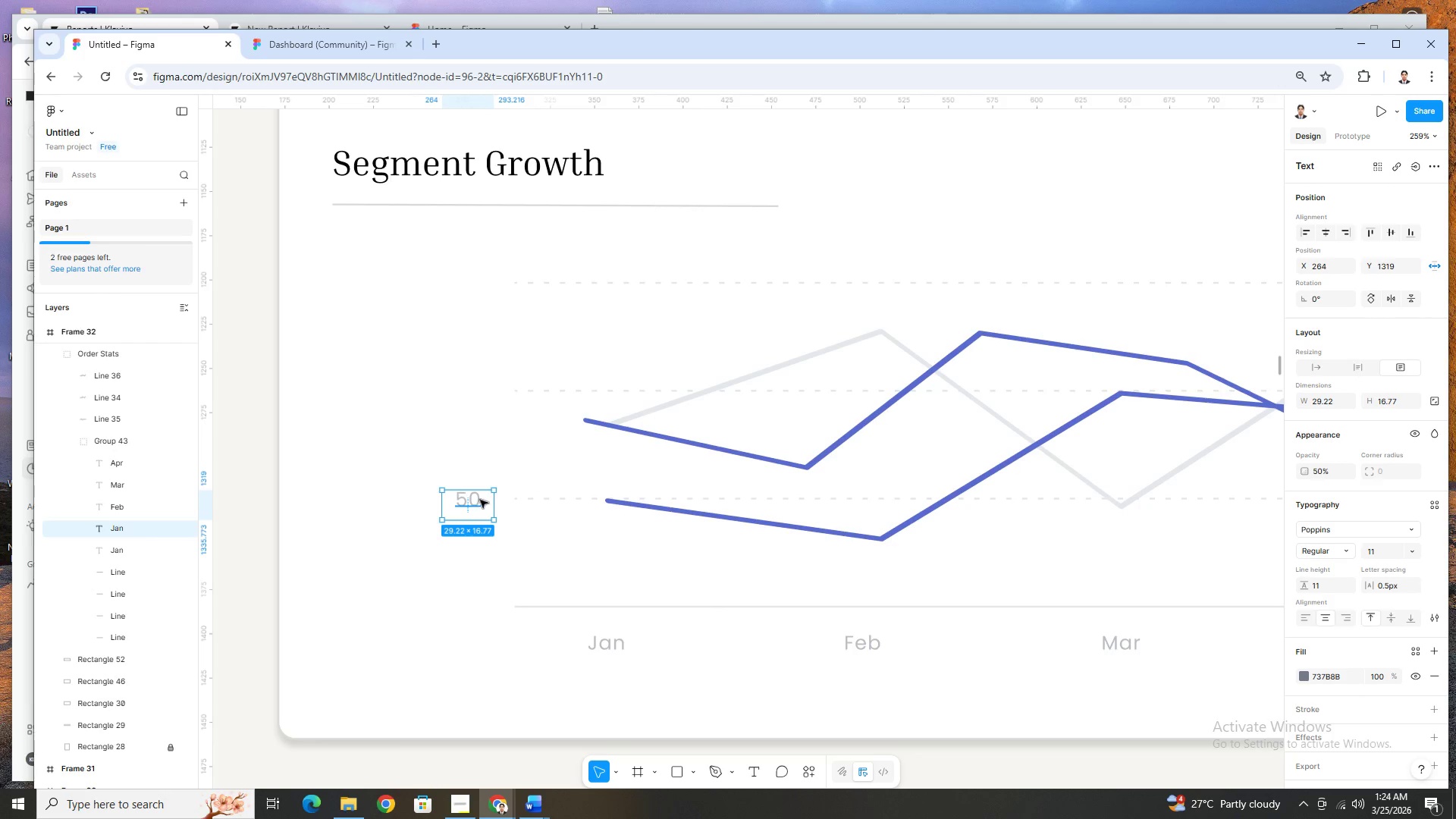 
key(Control+V)
 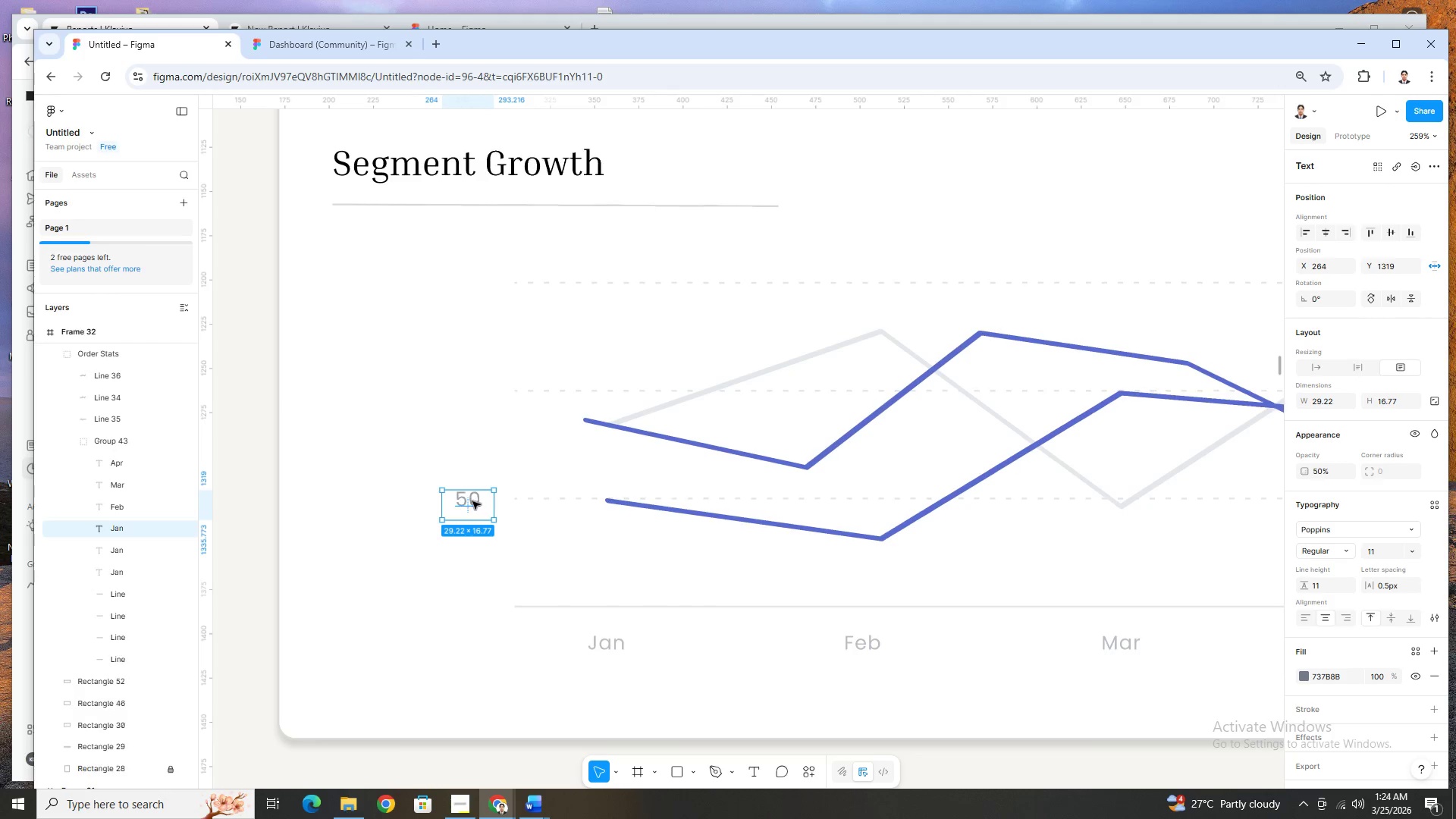 
left_click_drag(start_coordinate=[471, 501], to_coordinate=[472, 394])
 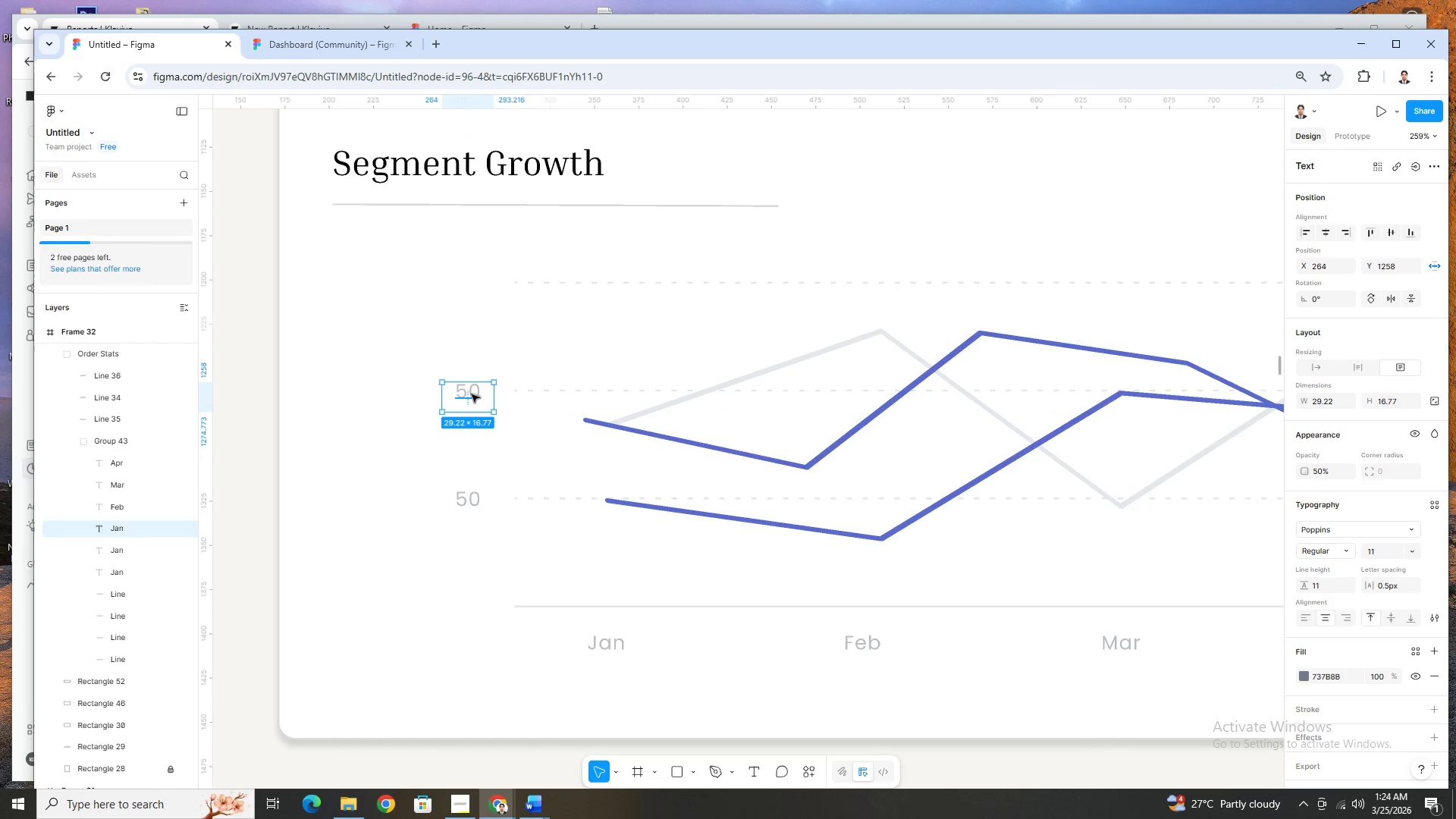 
double_click([472, 394])
 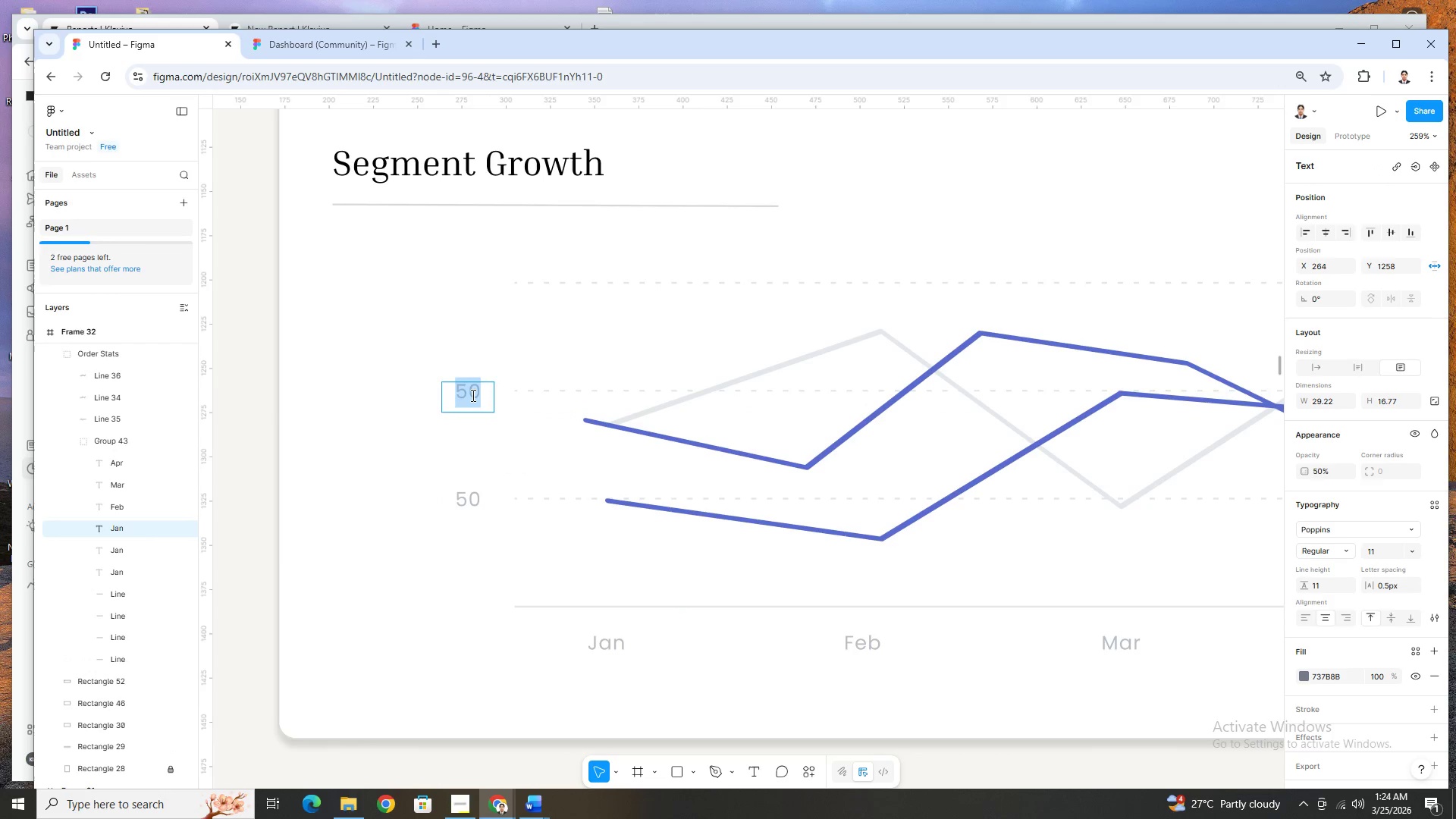 
key(Numpad1)
 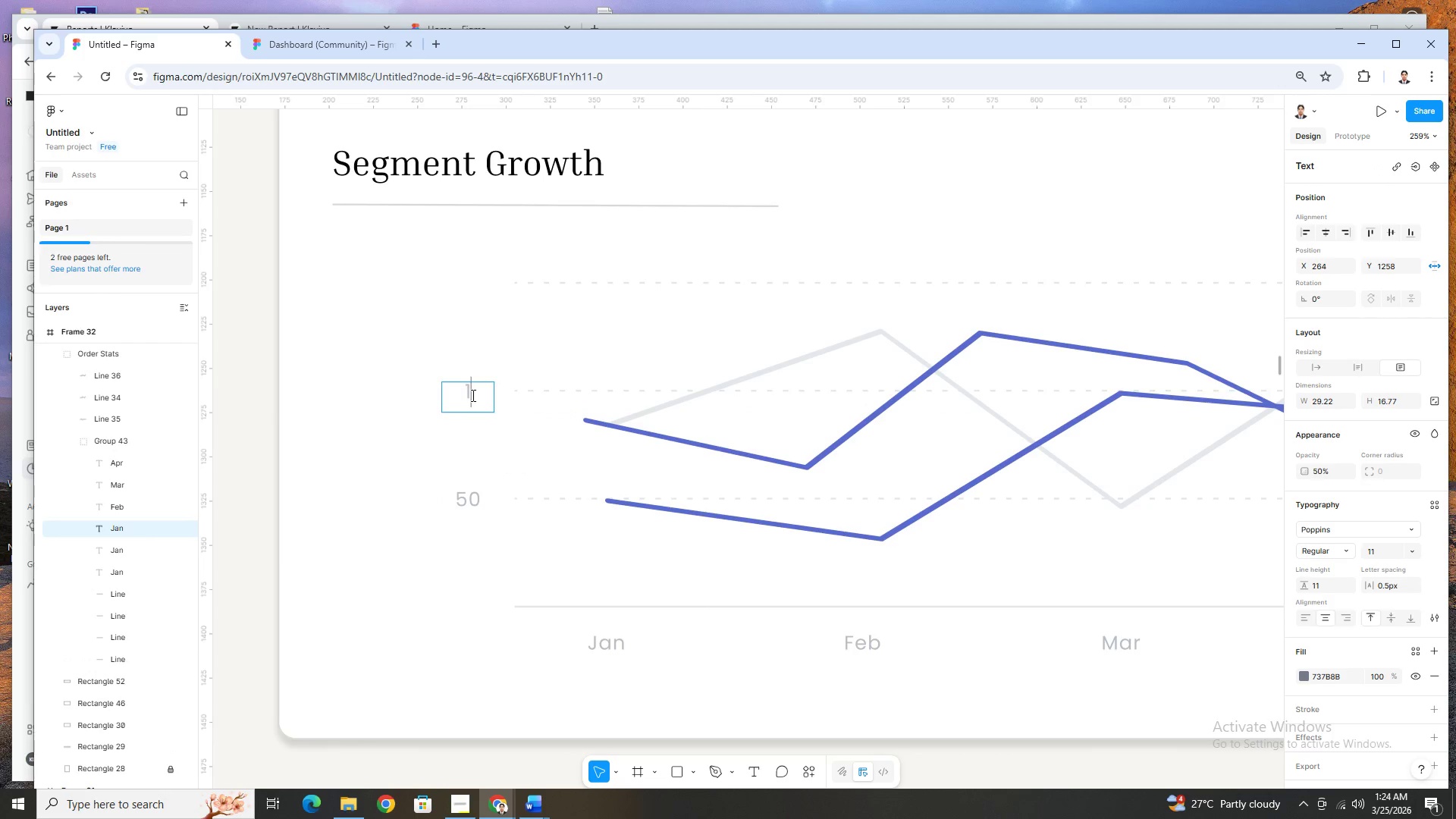 
key(Numpad0)
 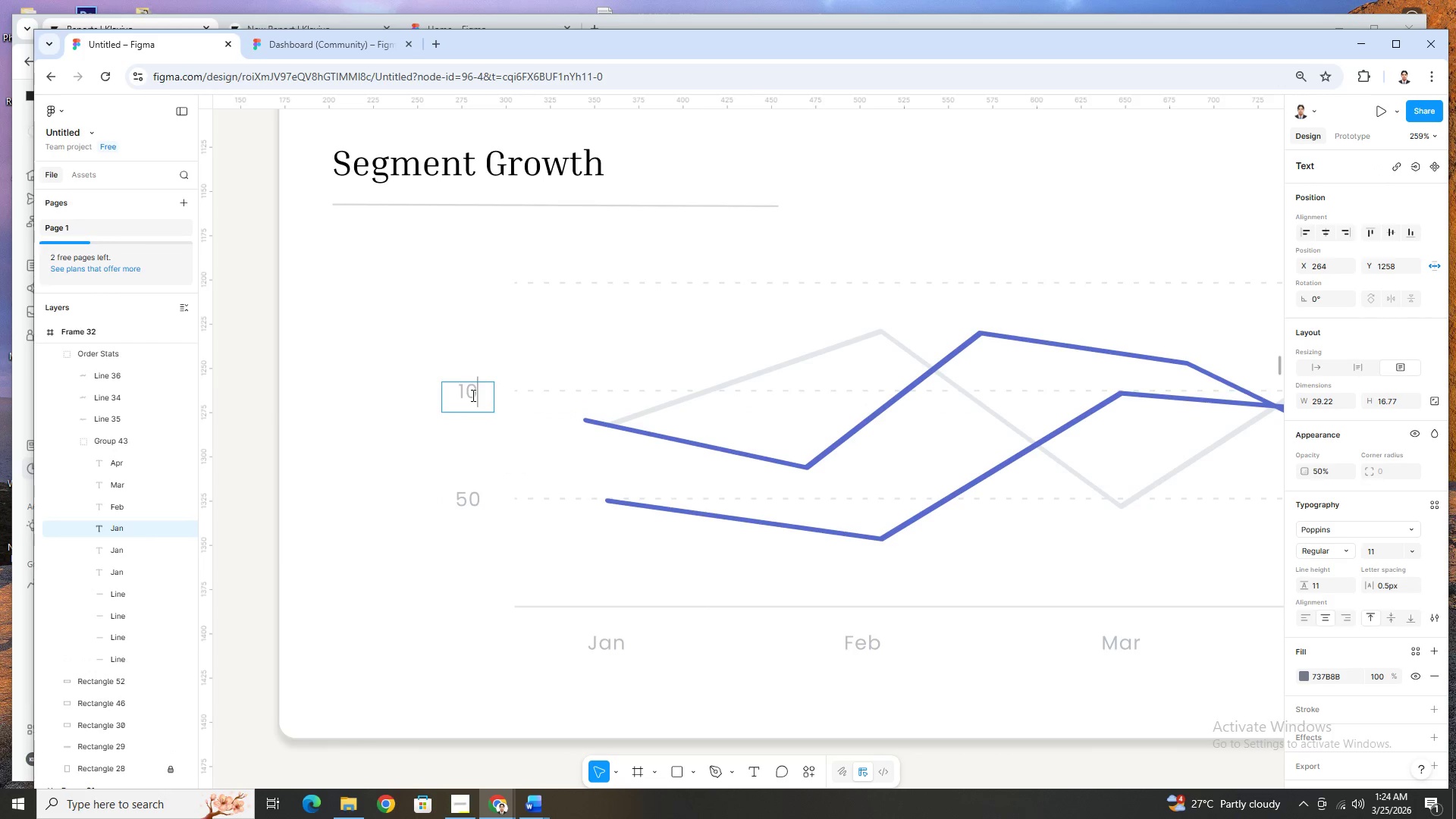 
key(Numpad0)
 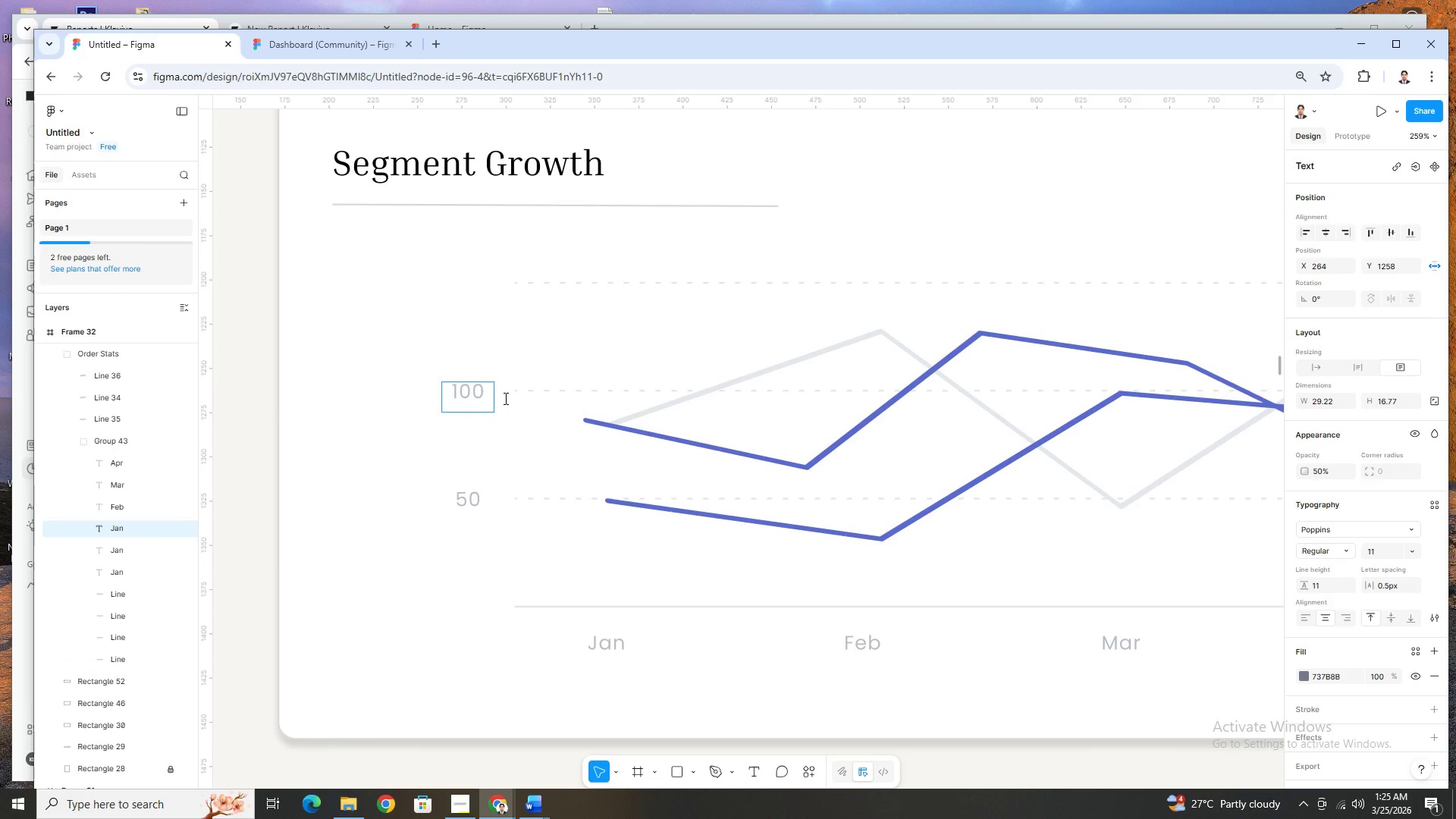 
left_click([552, 391])
 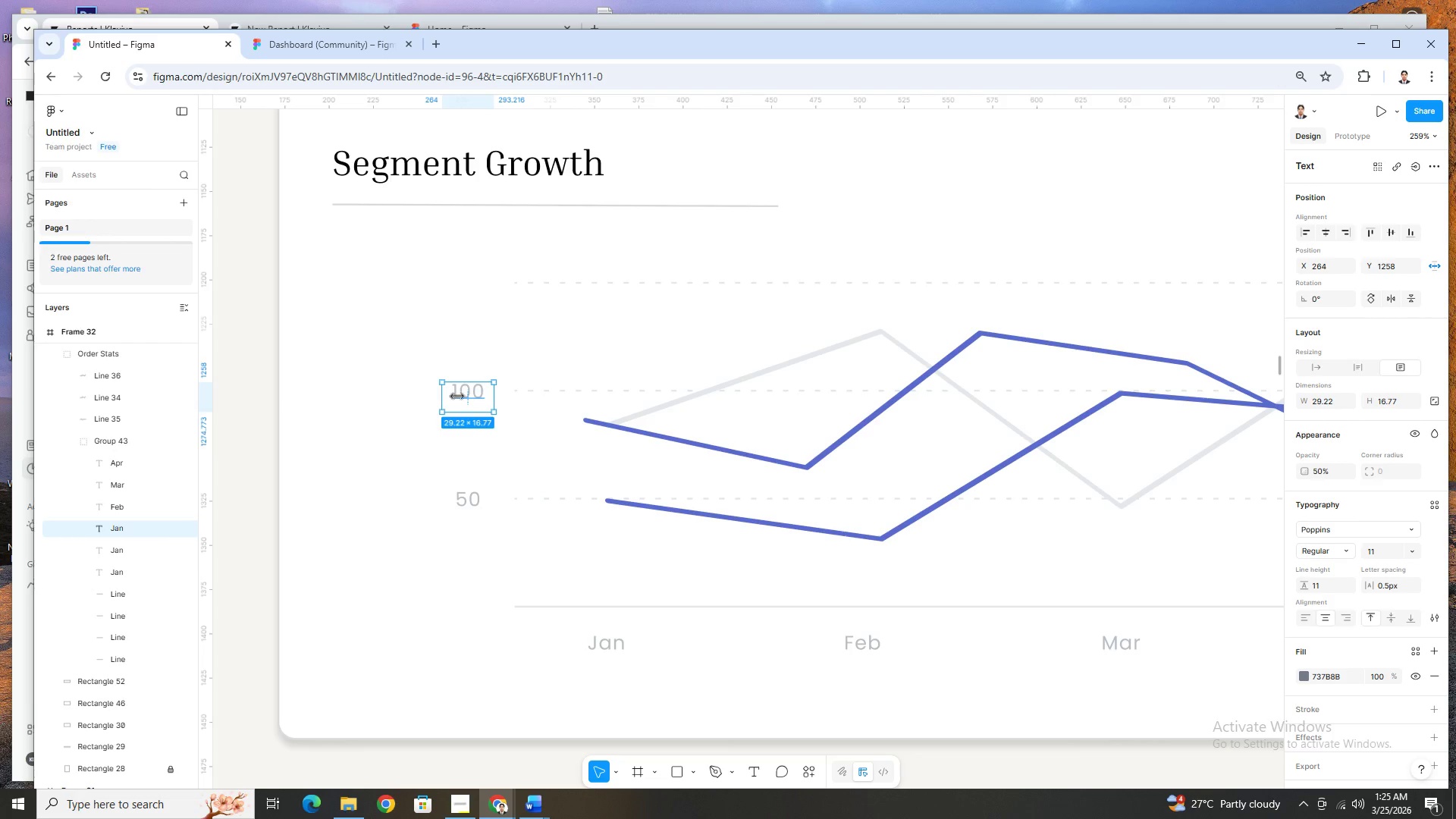 
left_click([469, 396])
 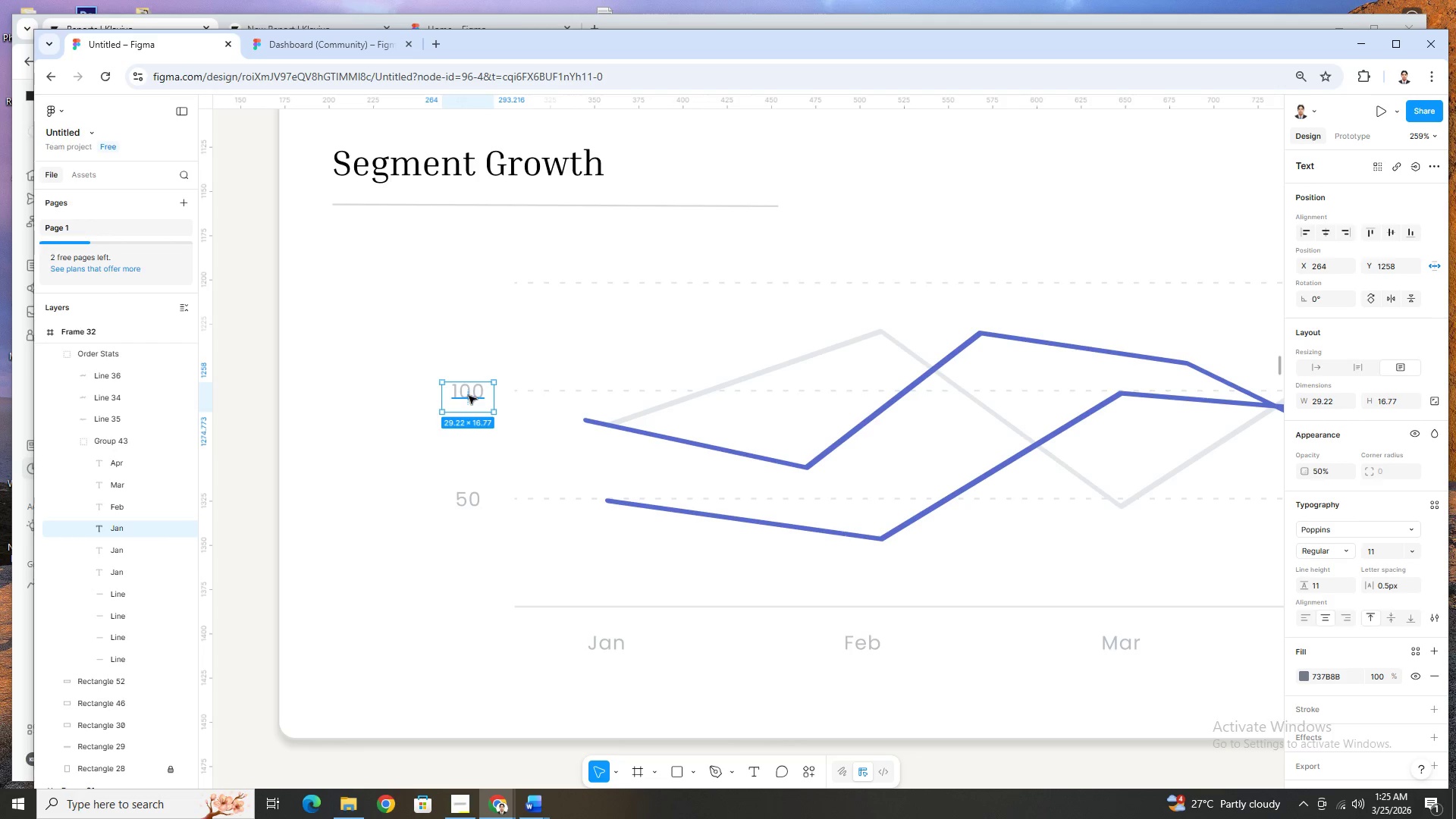 
key(Control+C)
 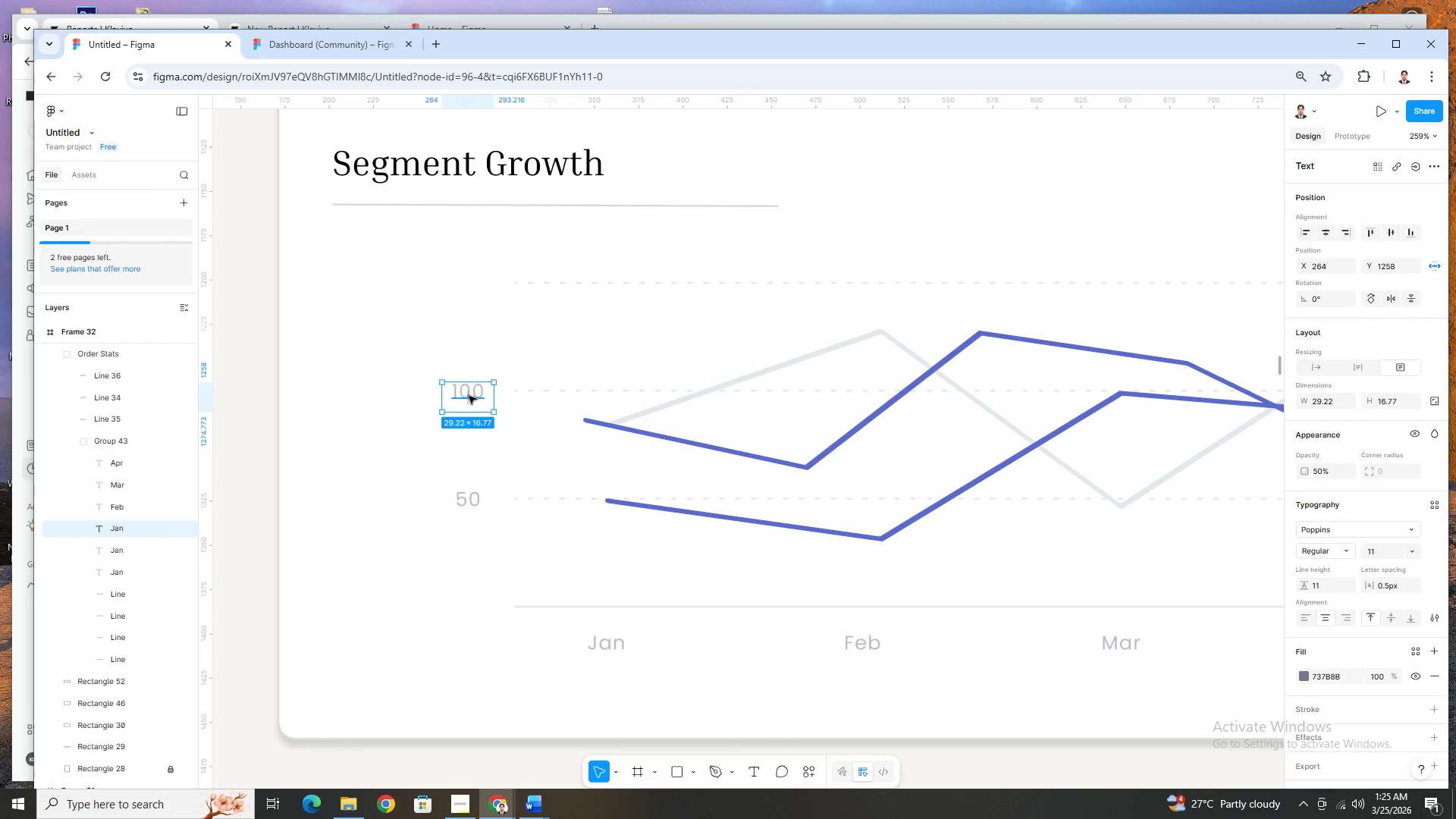 
key(Control+V)
 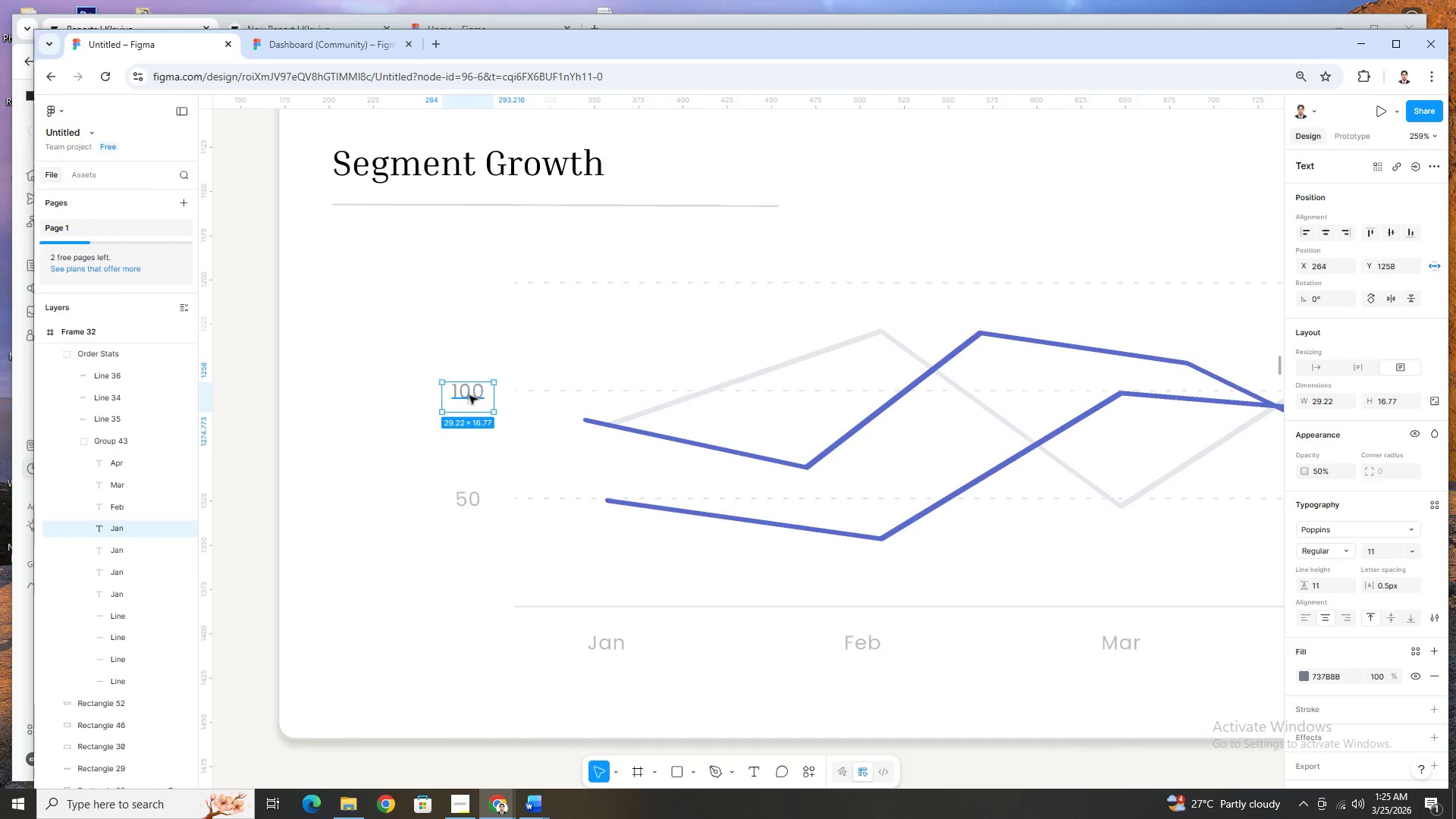 
left_click_drag(start_coordinate=[469, 396], to_coordinate=[470, 290])
 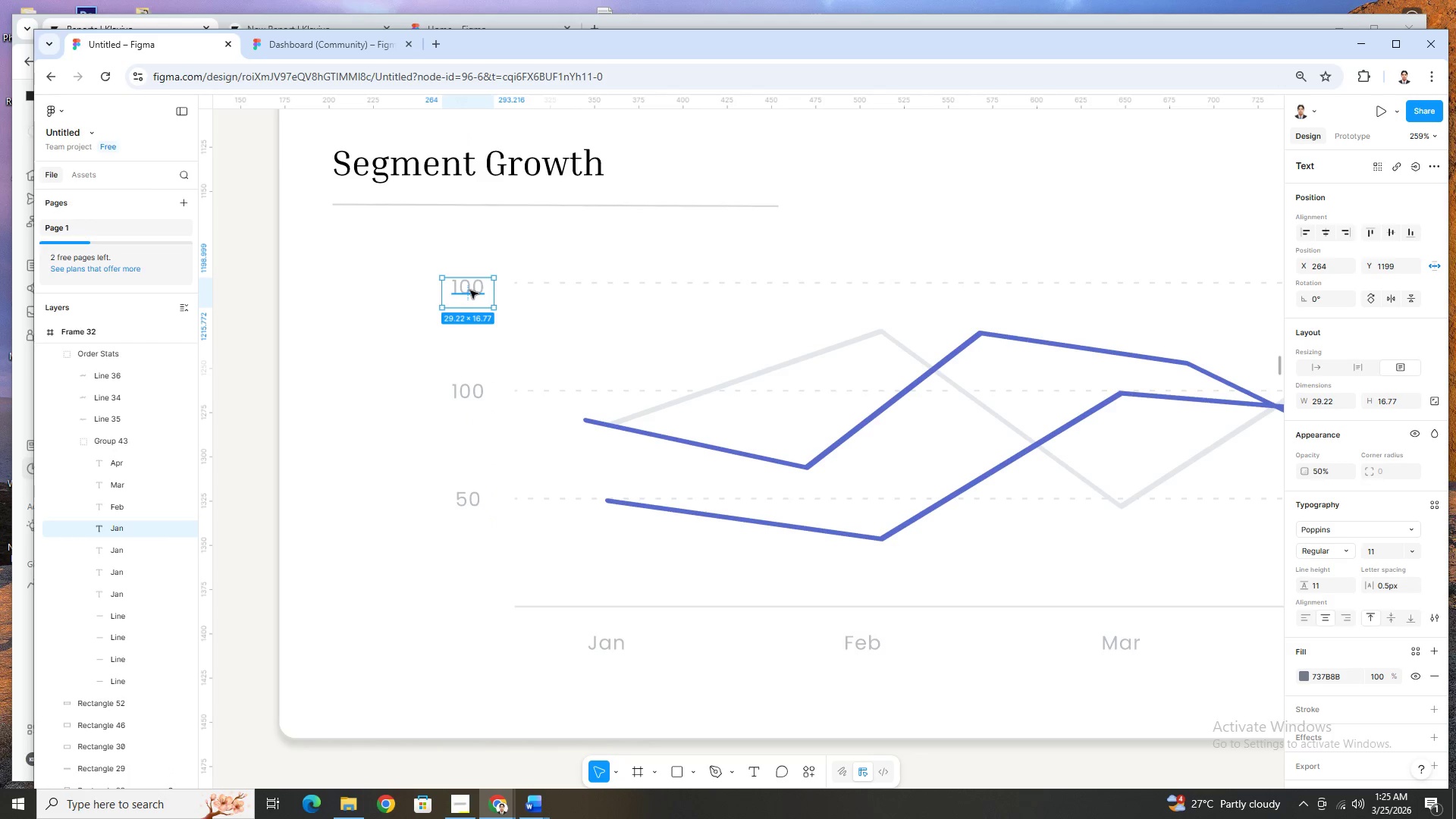 
double_click([470, 290])
 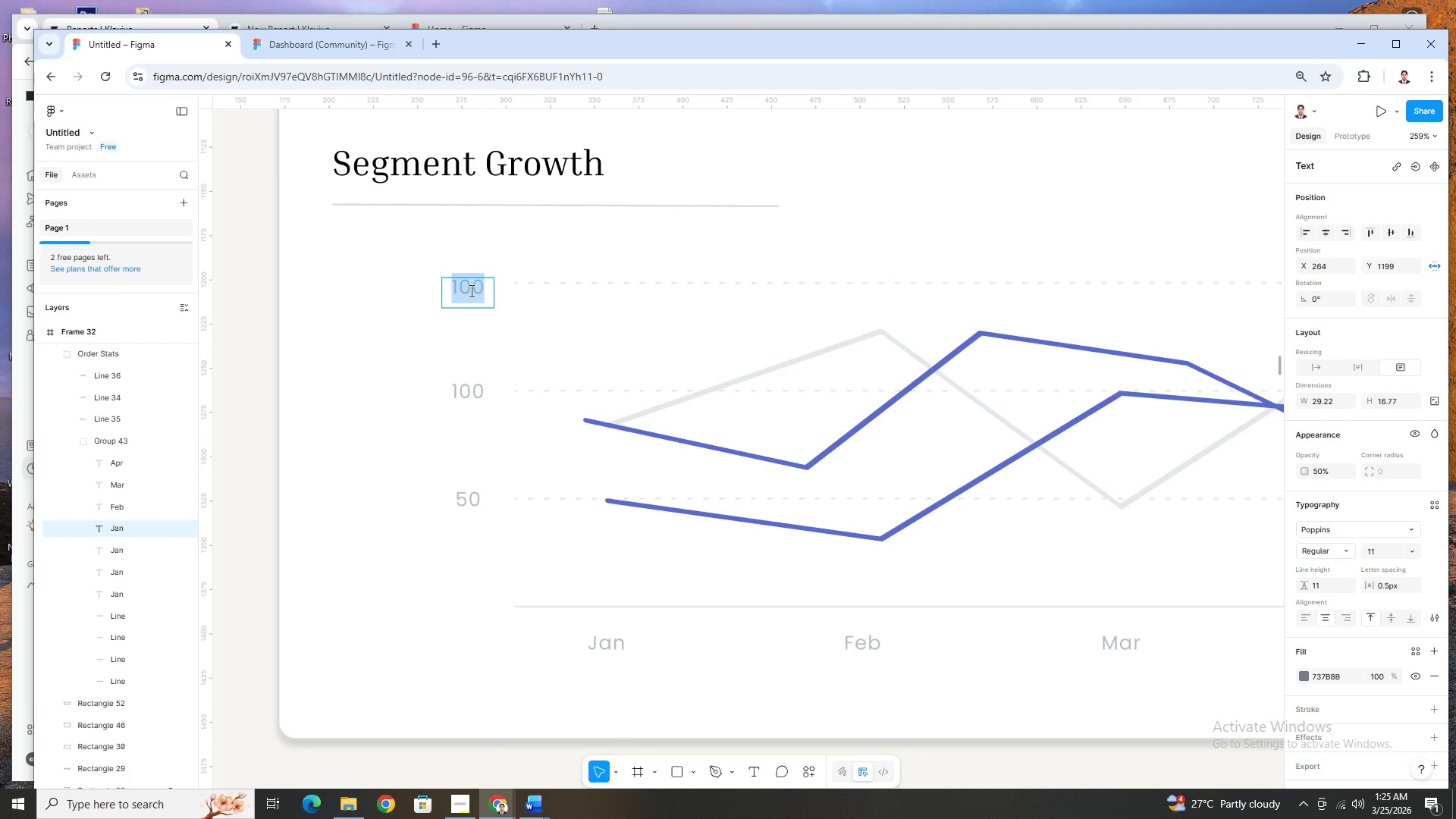 
key(Numpad1)
 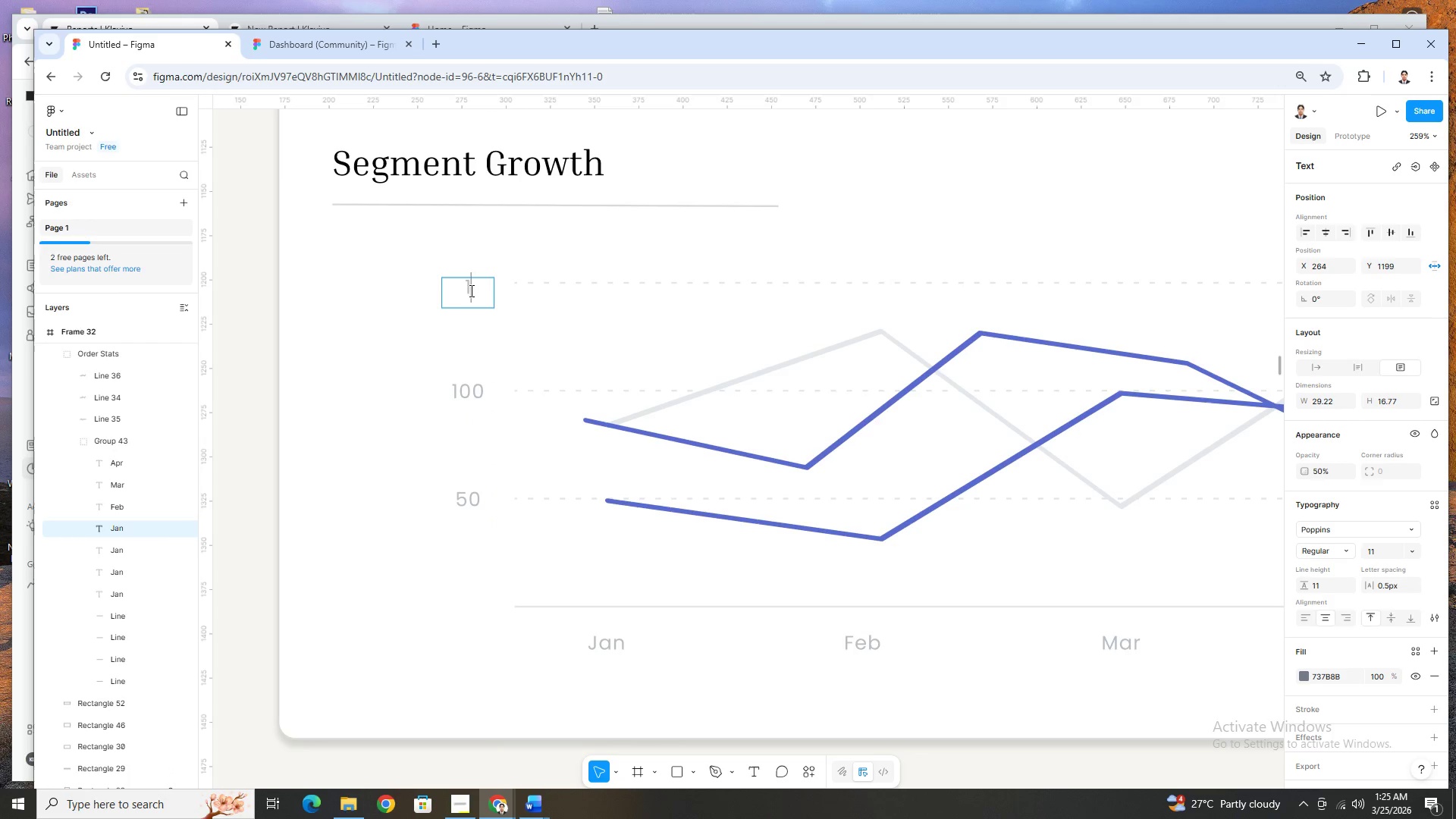 
key(Numpad5)
 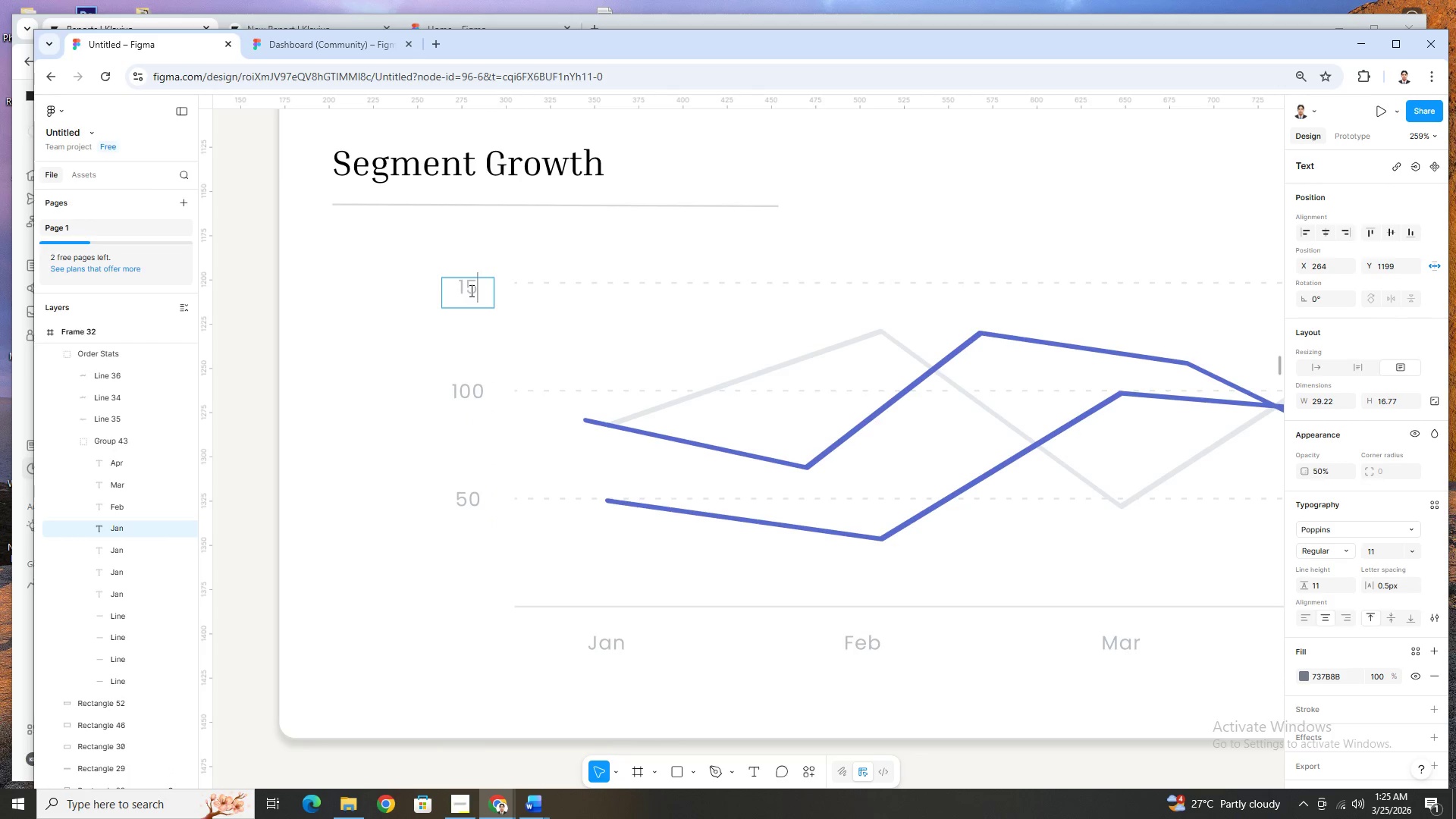 
key(Numpad0)
 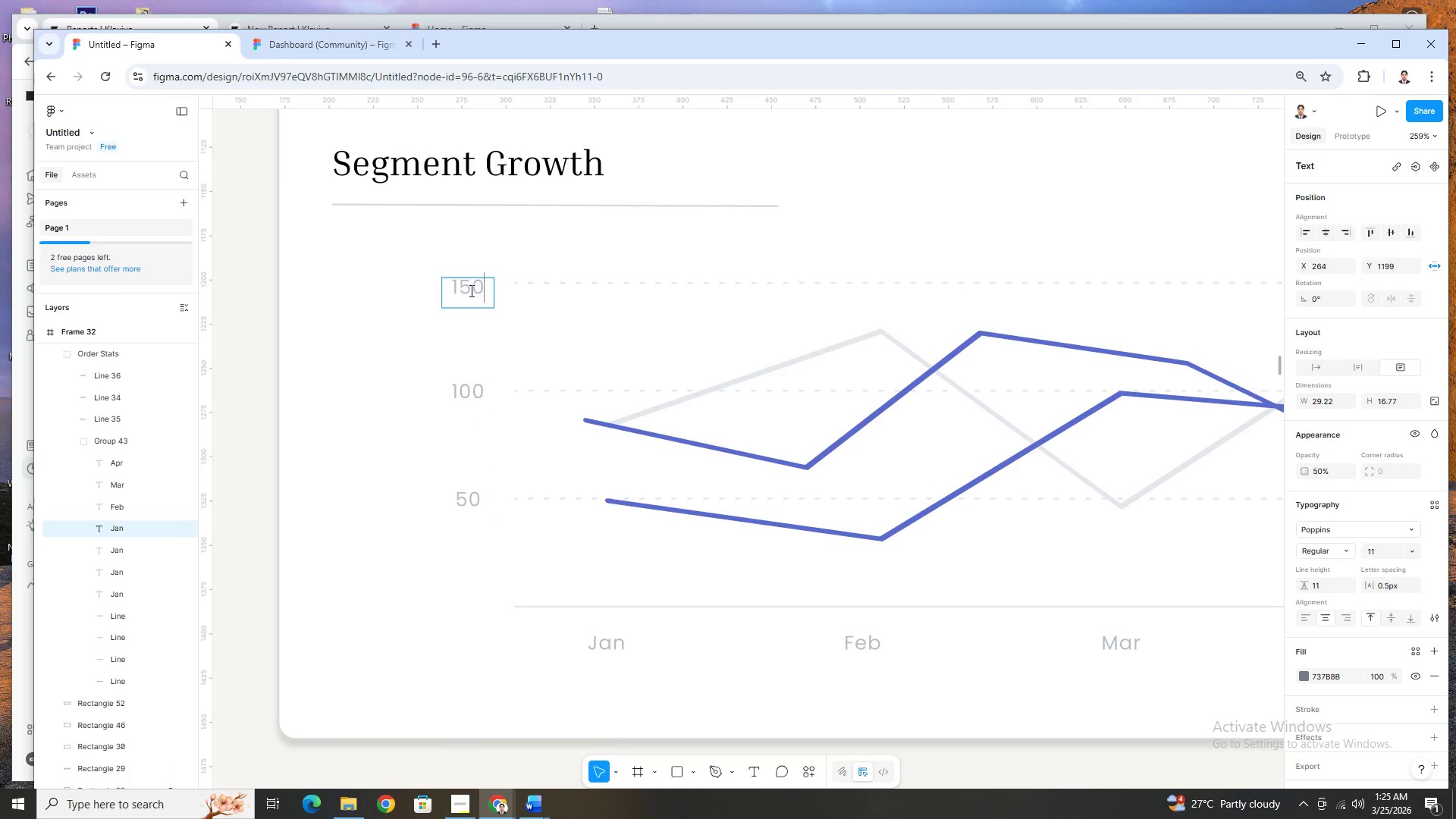 
key(NumpadEnter)
 